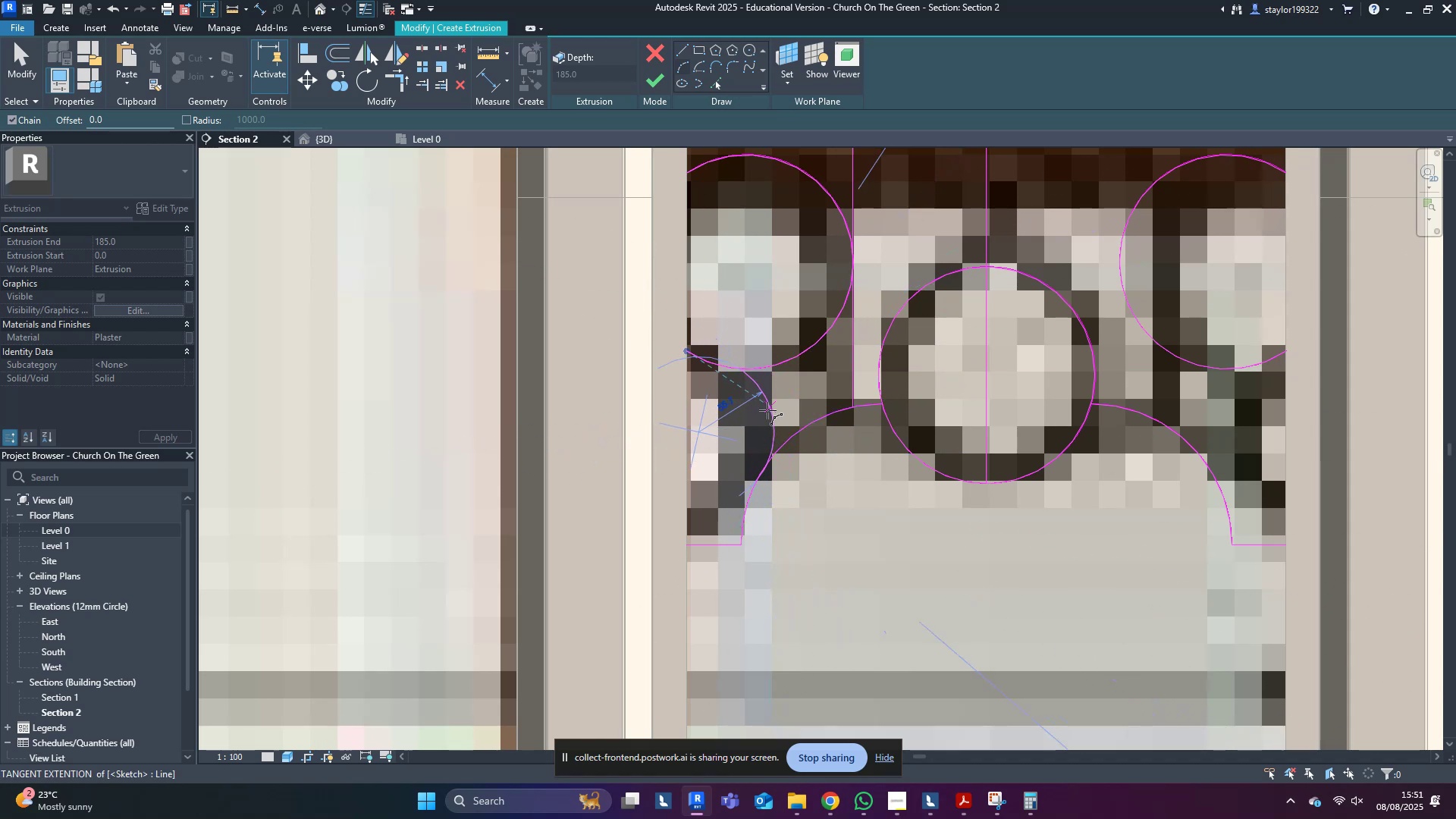 
left_click([766, 411])
 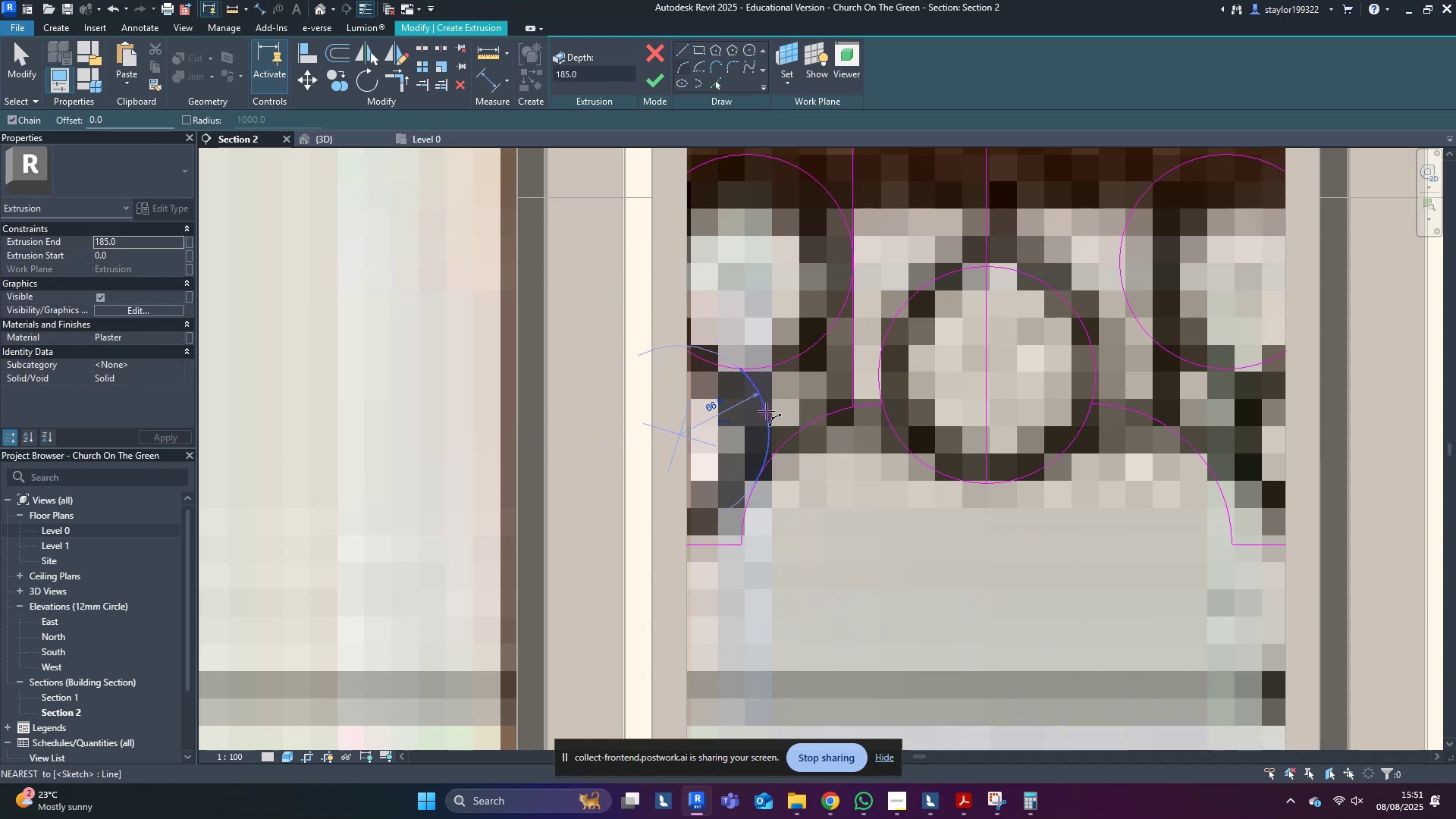 
key(Escape)
 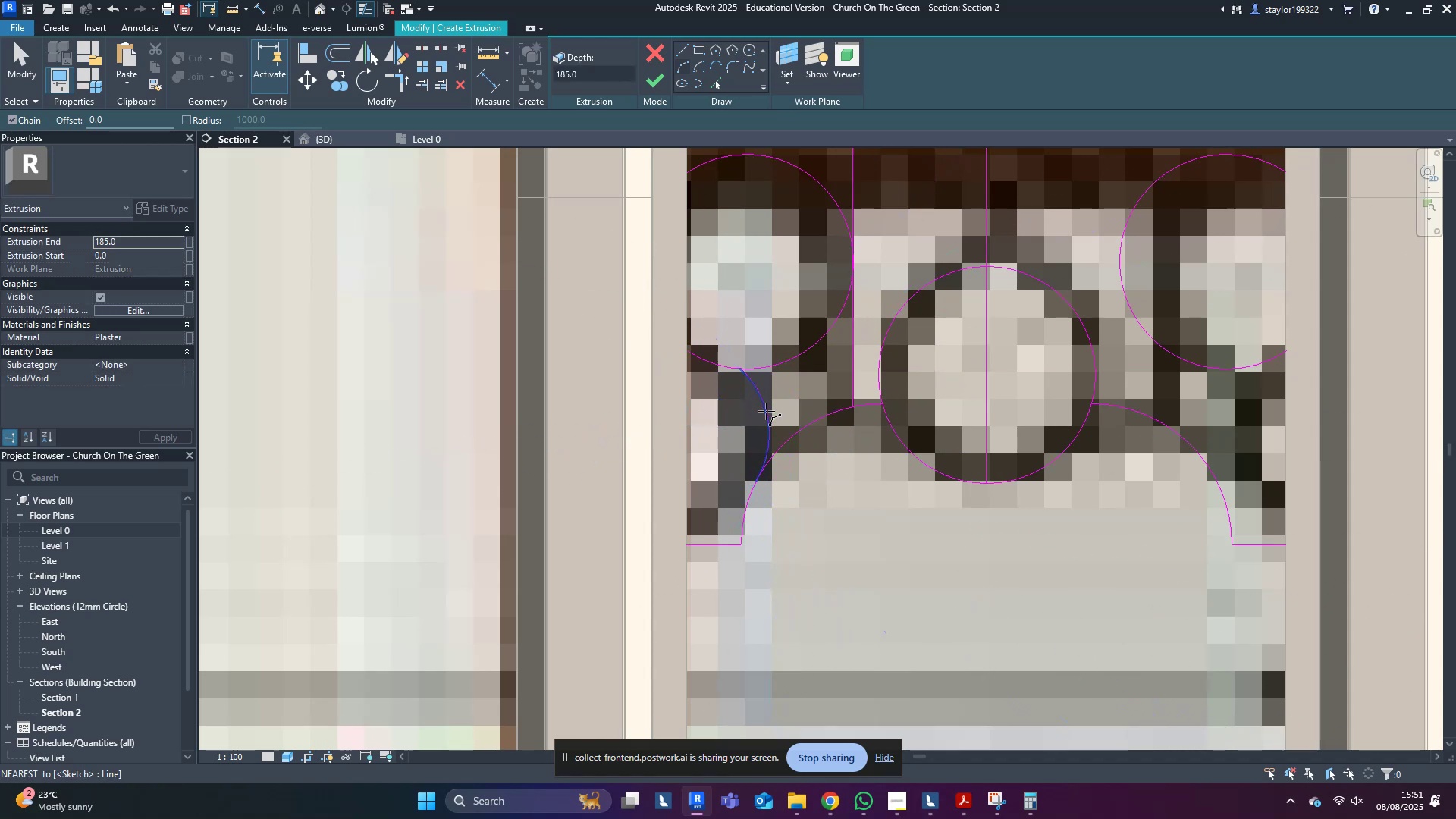 
key(Escape)
 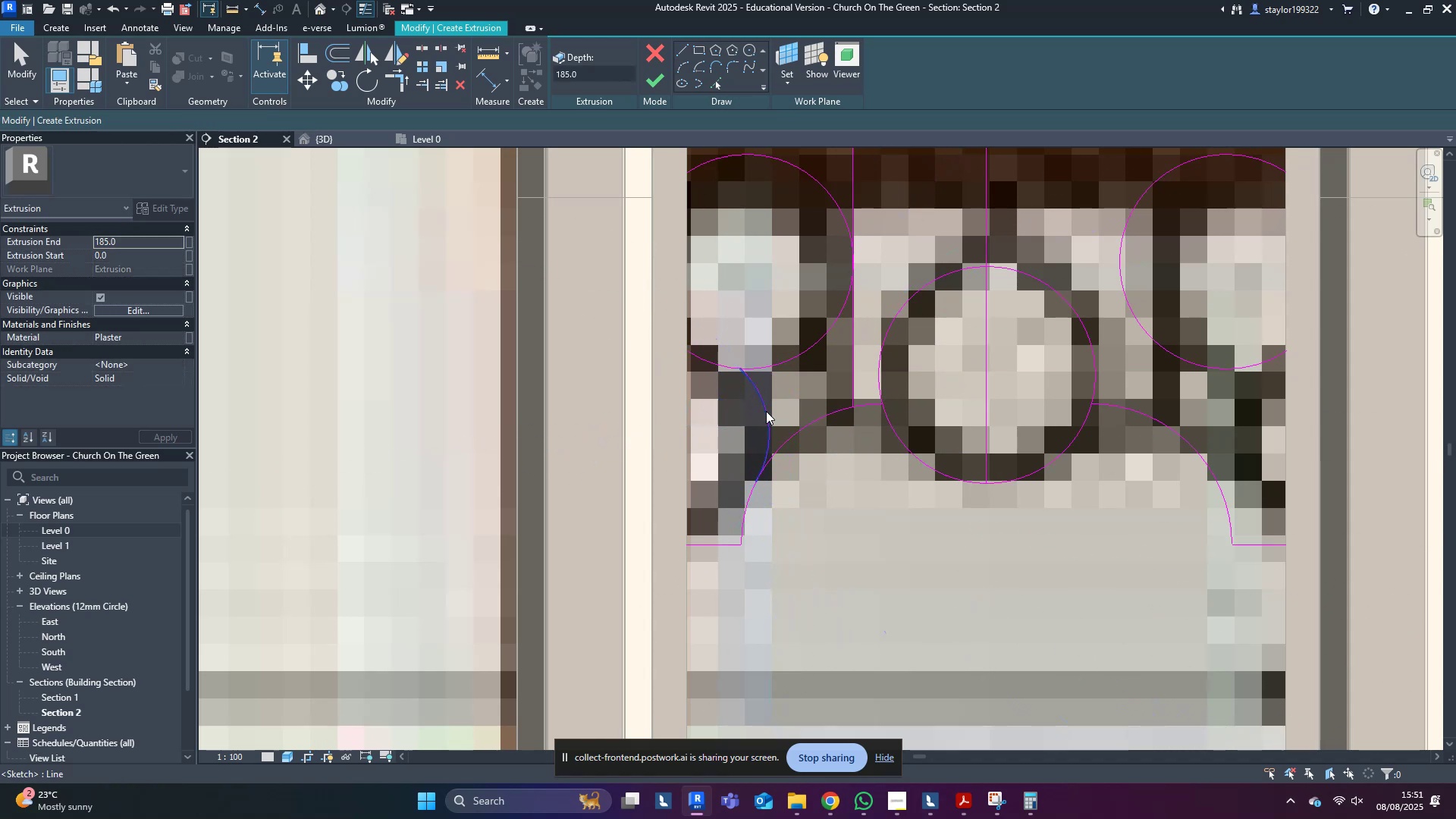 
scroll: coordinate [765, 411], scroll_direction: down, amount: 6.0
 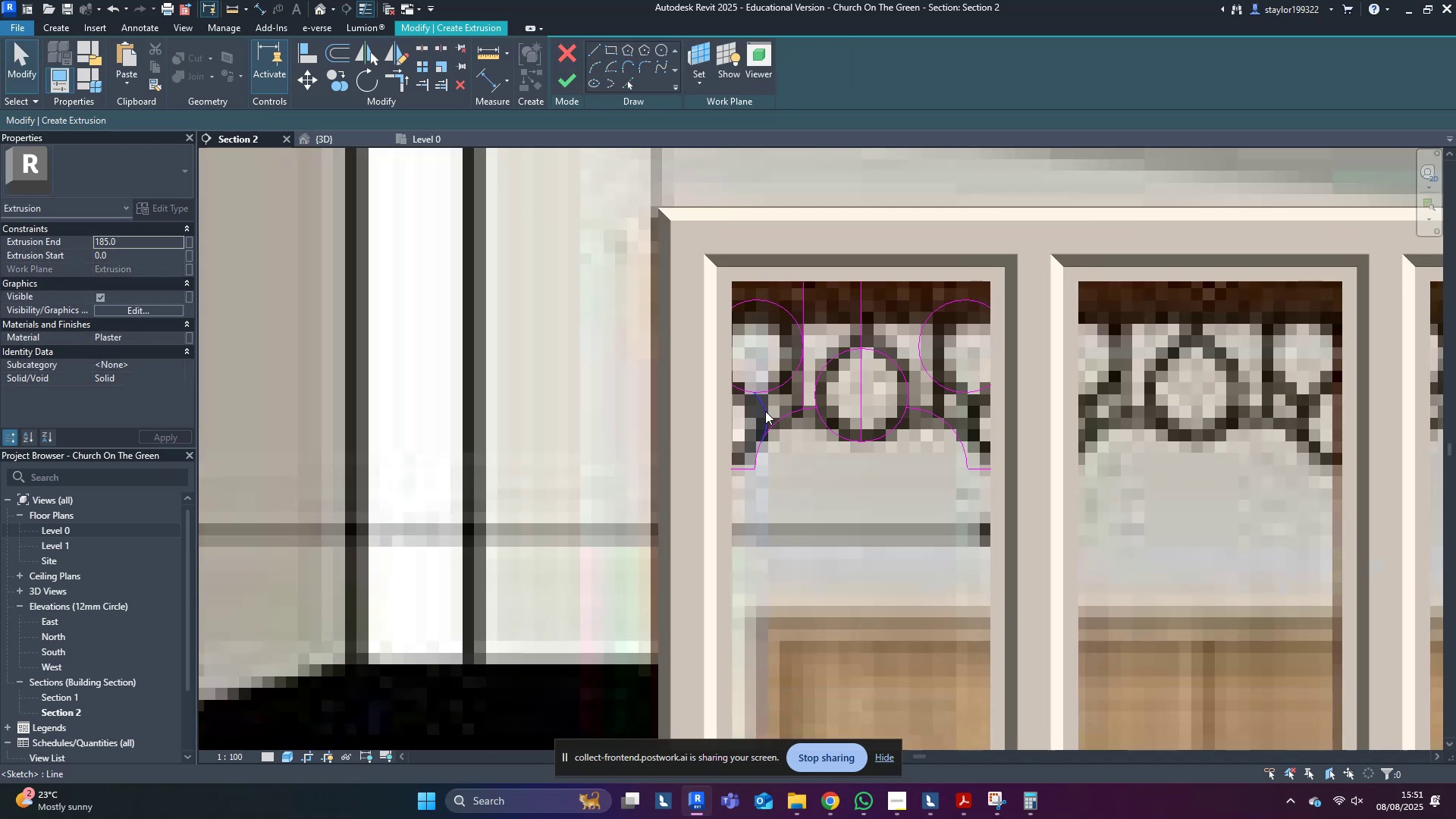 
left_click([765, 411])
 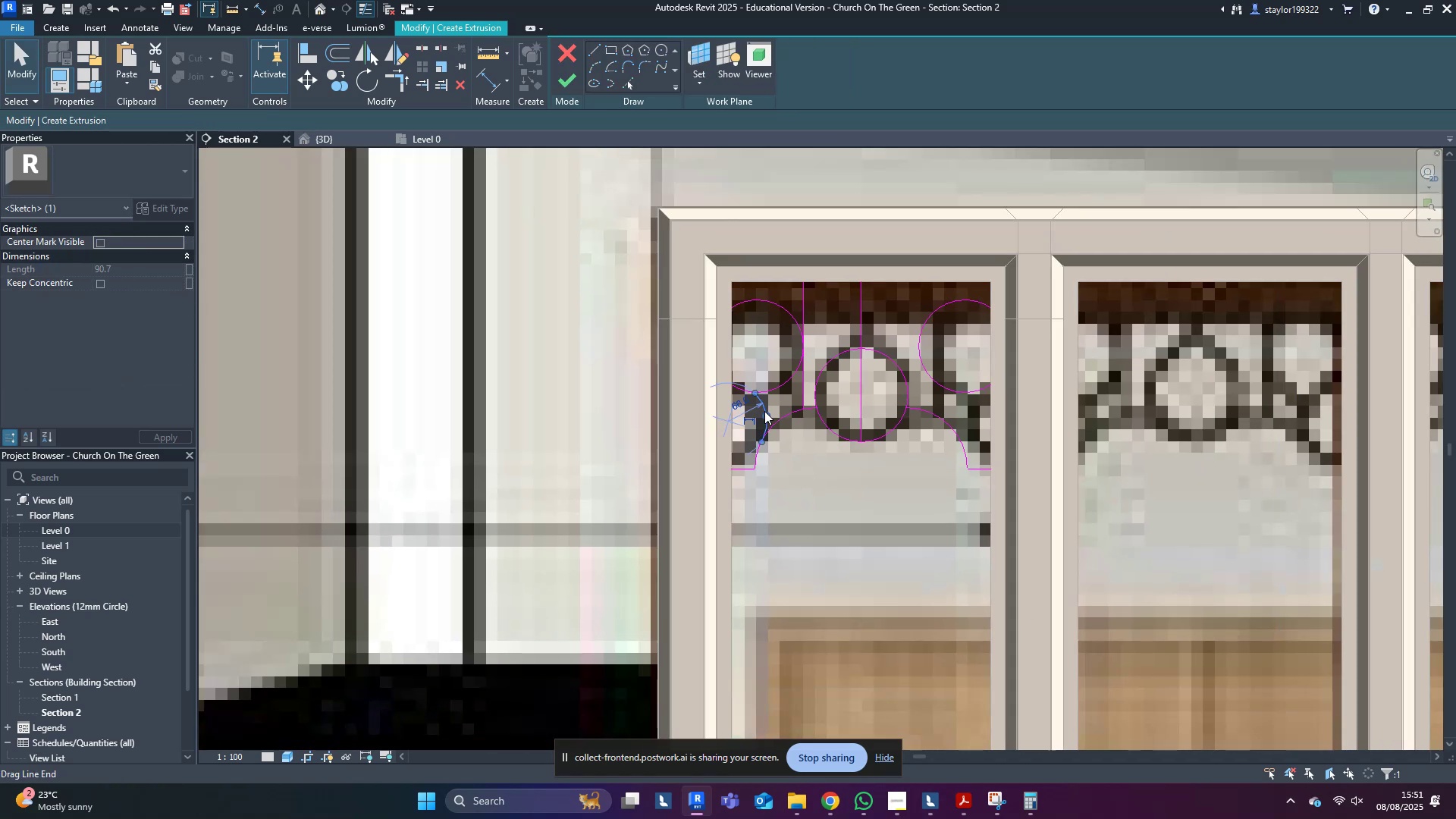 
type(dm)
 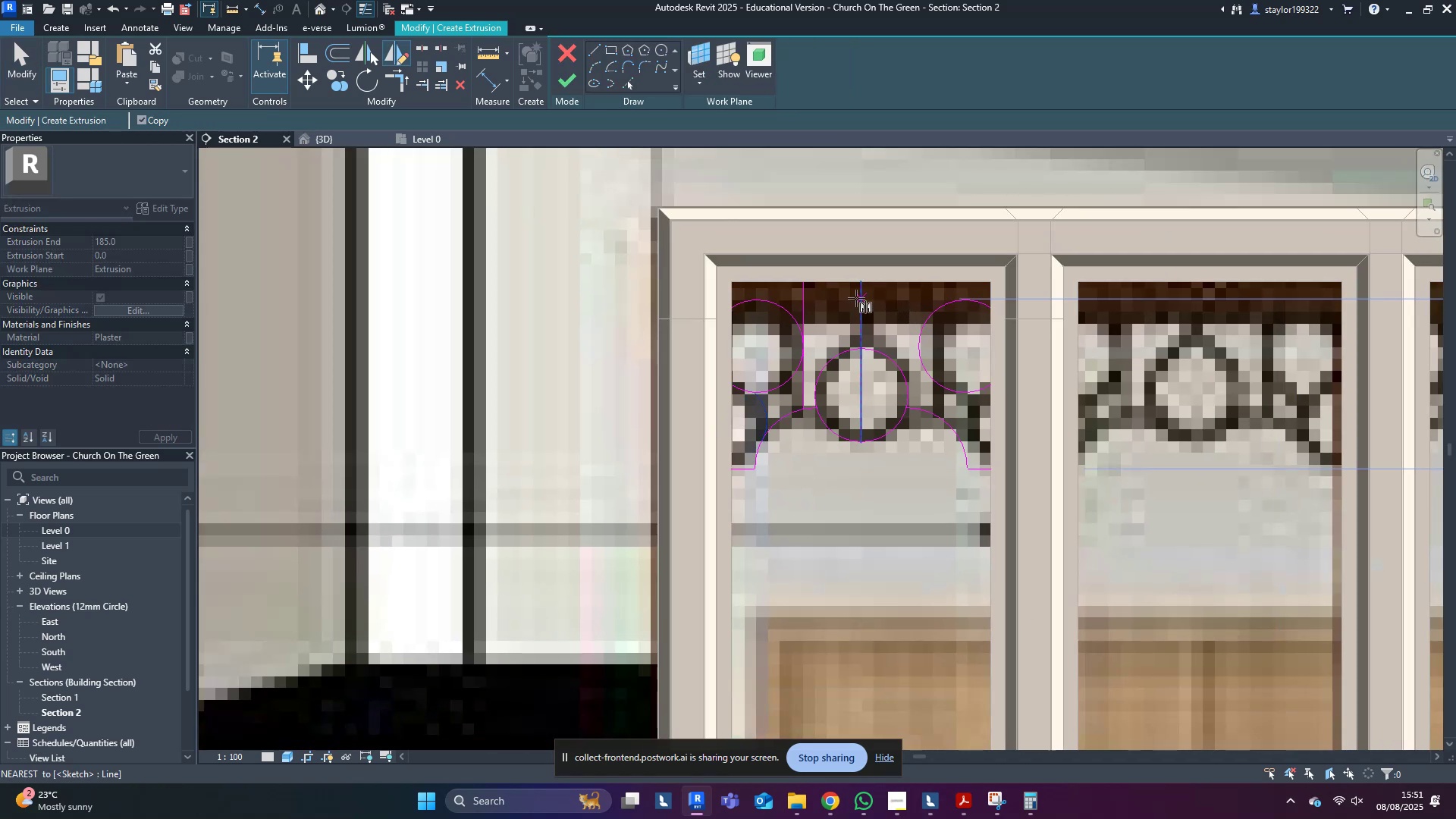 
left_click([856, 298])
 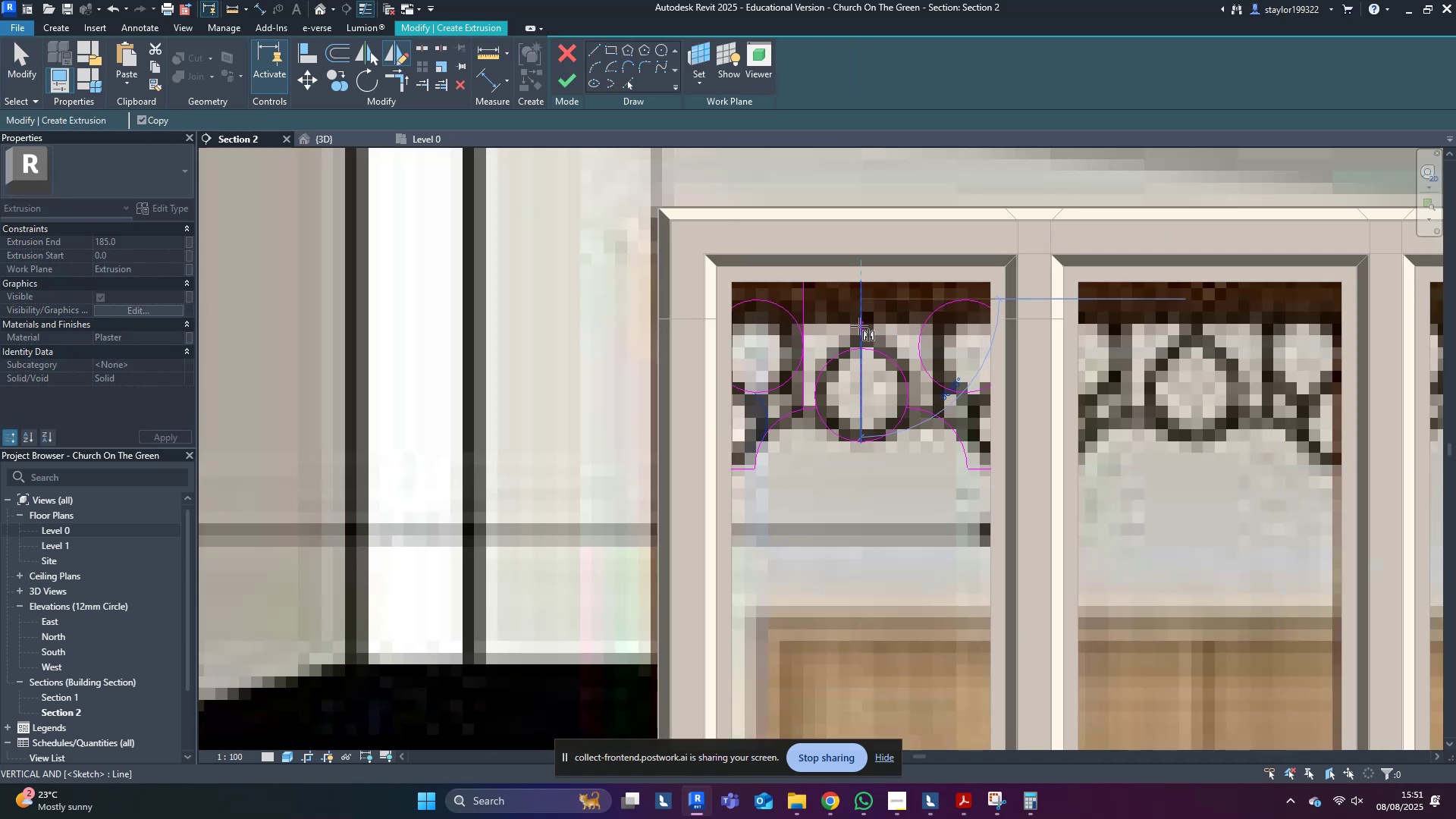 
left_click([859, 326])
 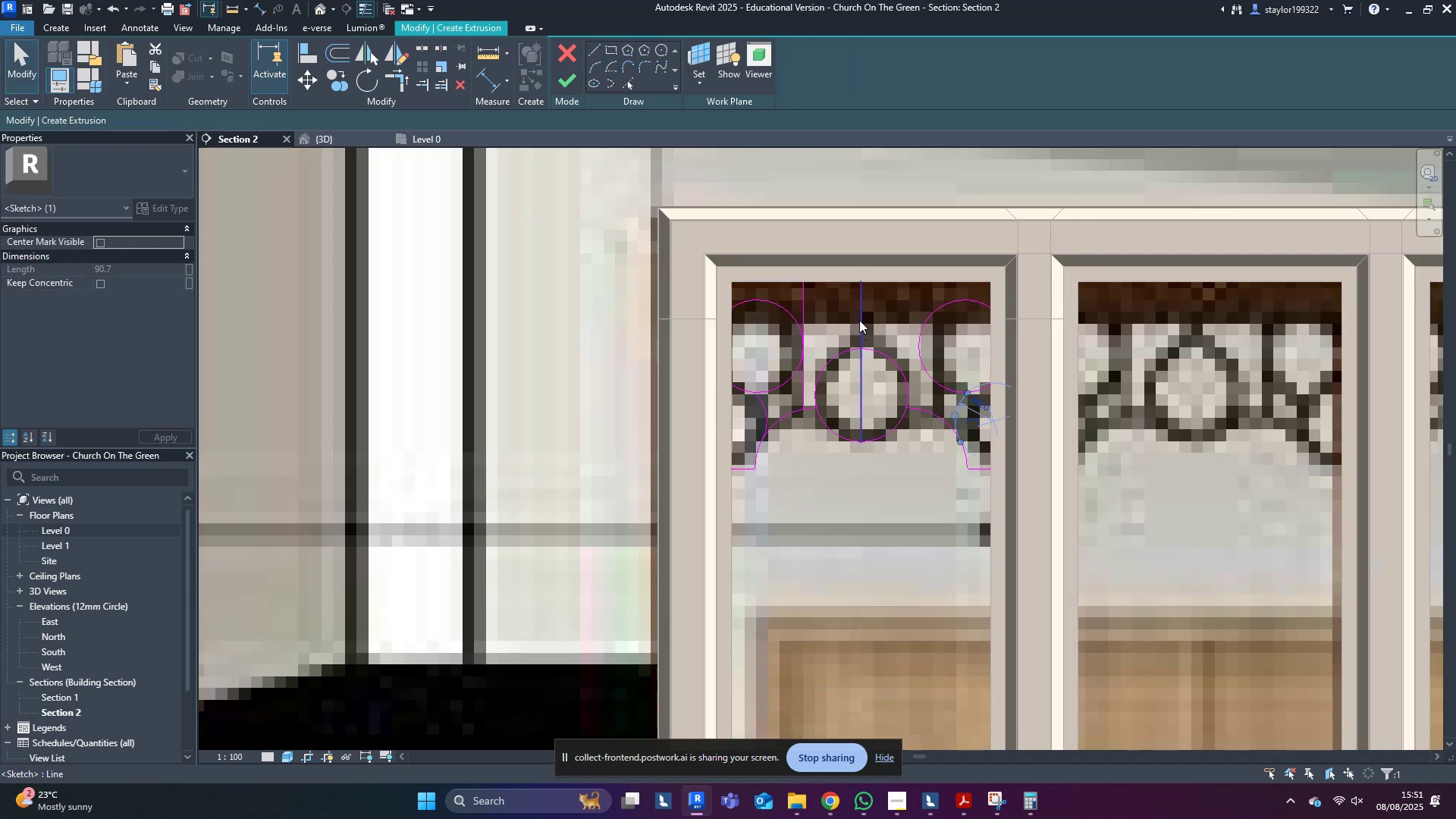 
left_click([859, 315])
 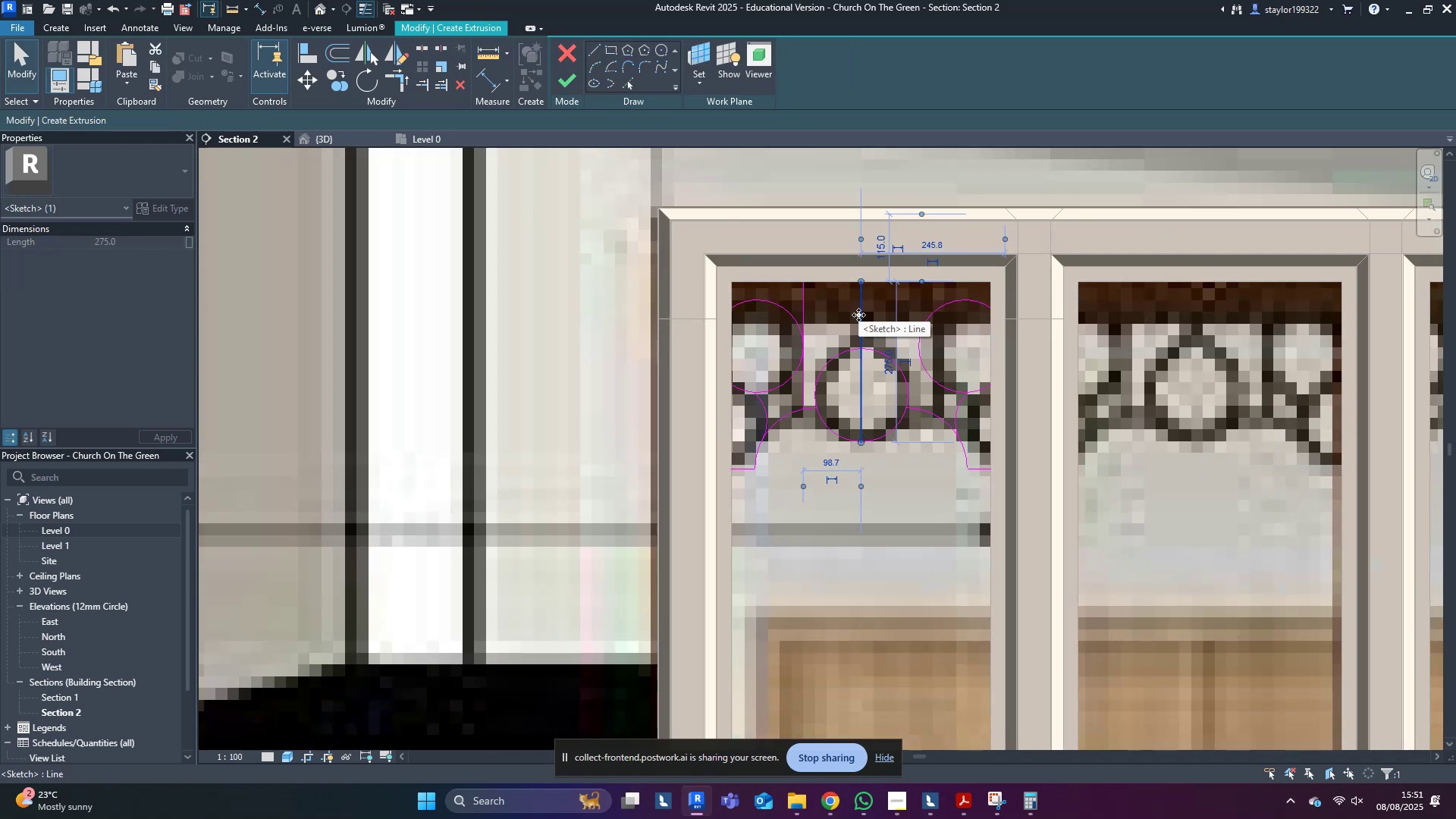 
type([Delete]dm)
 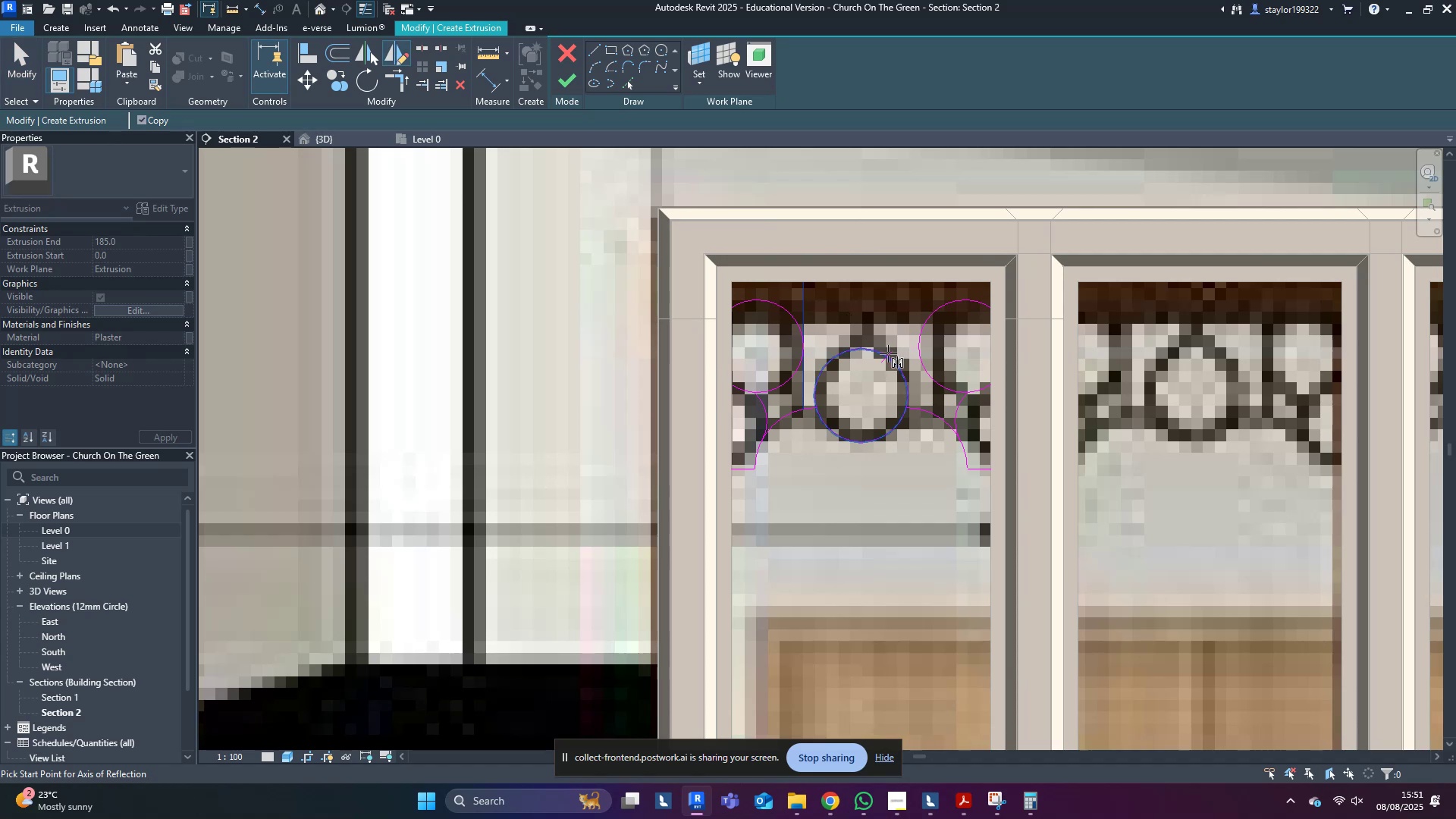 
left_click_drag(start_coordinate=[806, 303], to_coordinate=[808, 297])
 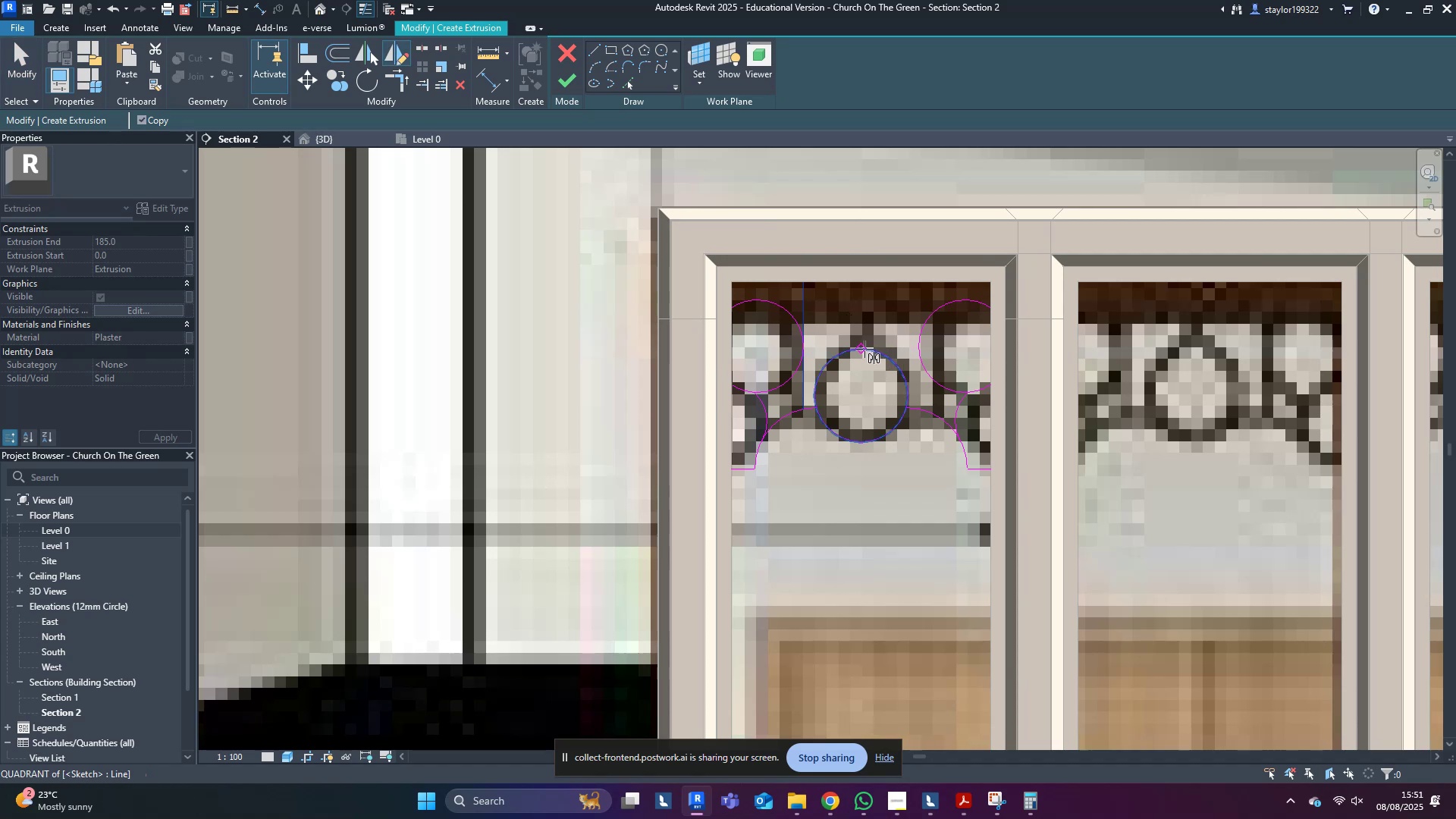 
left_click([864, 349])
 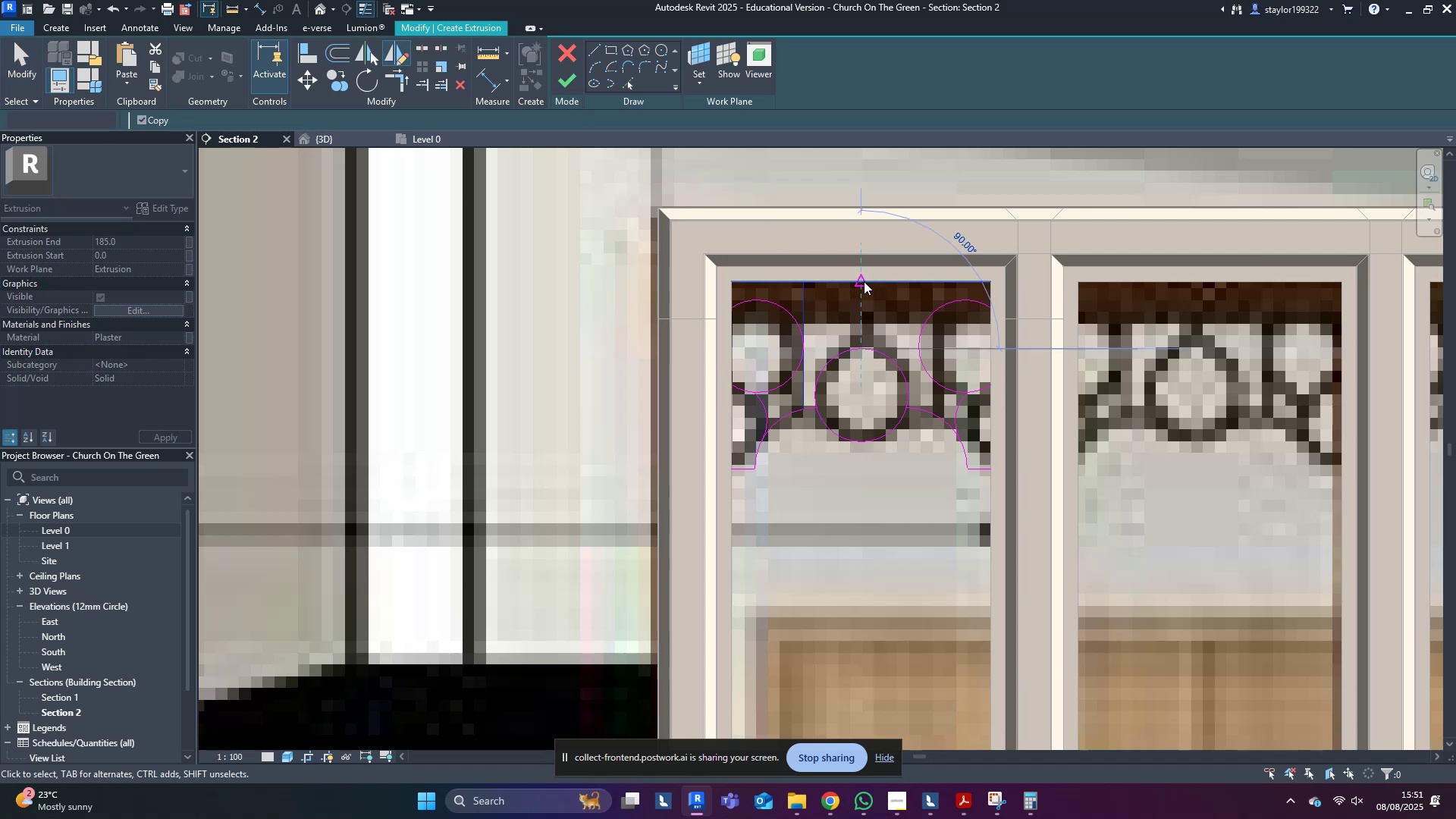 
left_click([852, 225])
 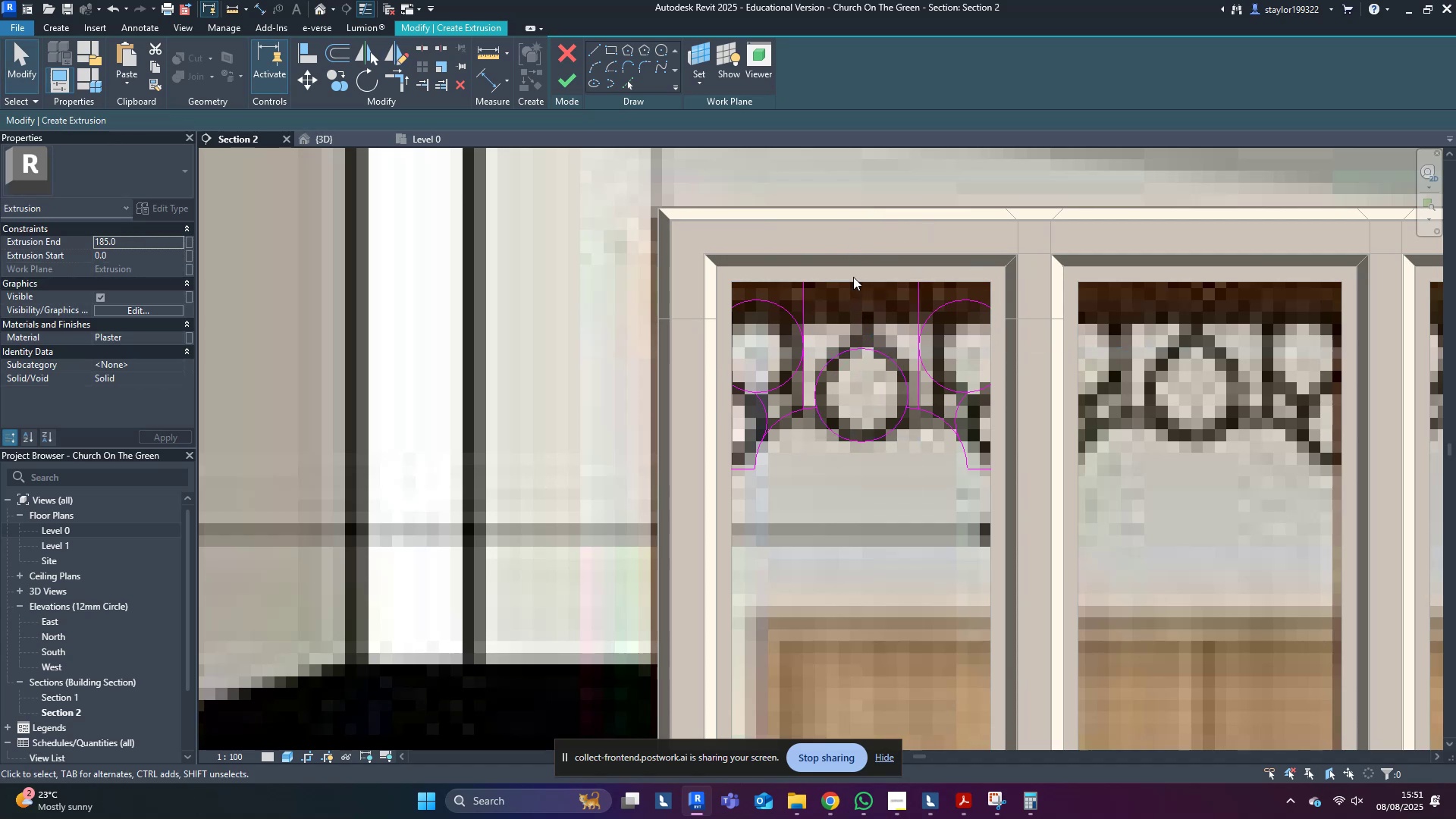 
scroll: coordinate [848, 427], scroll_direction: down, amount: 8.0
 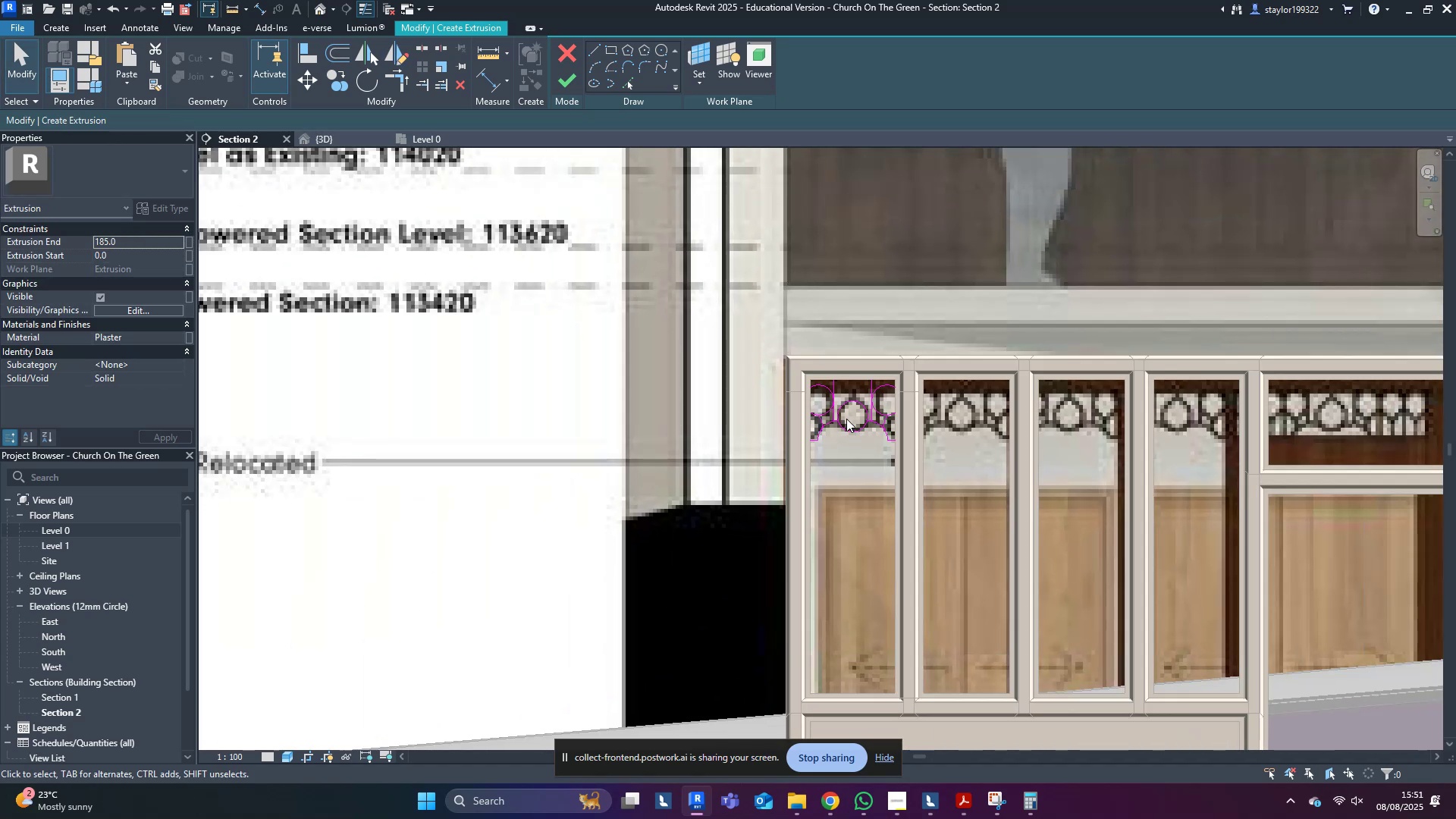 
scroll: coordinate [830, 446], scroll_direction: up, amount: 4.0
 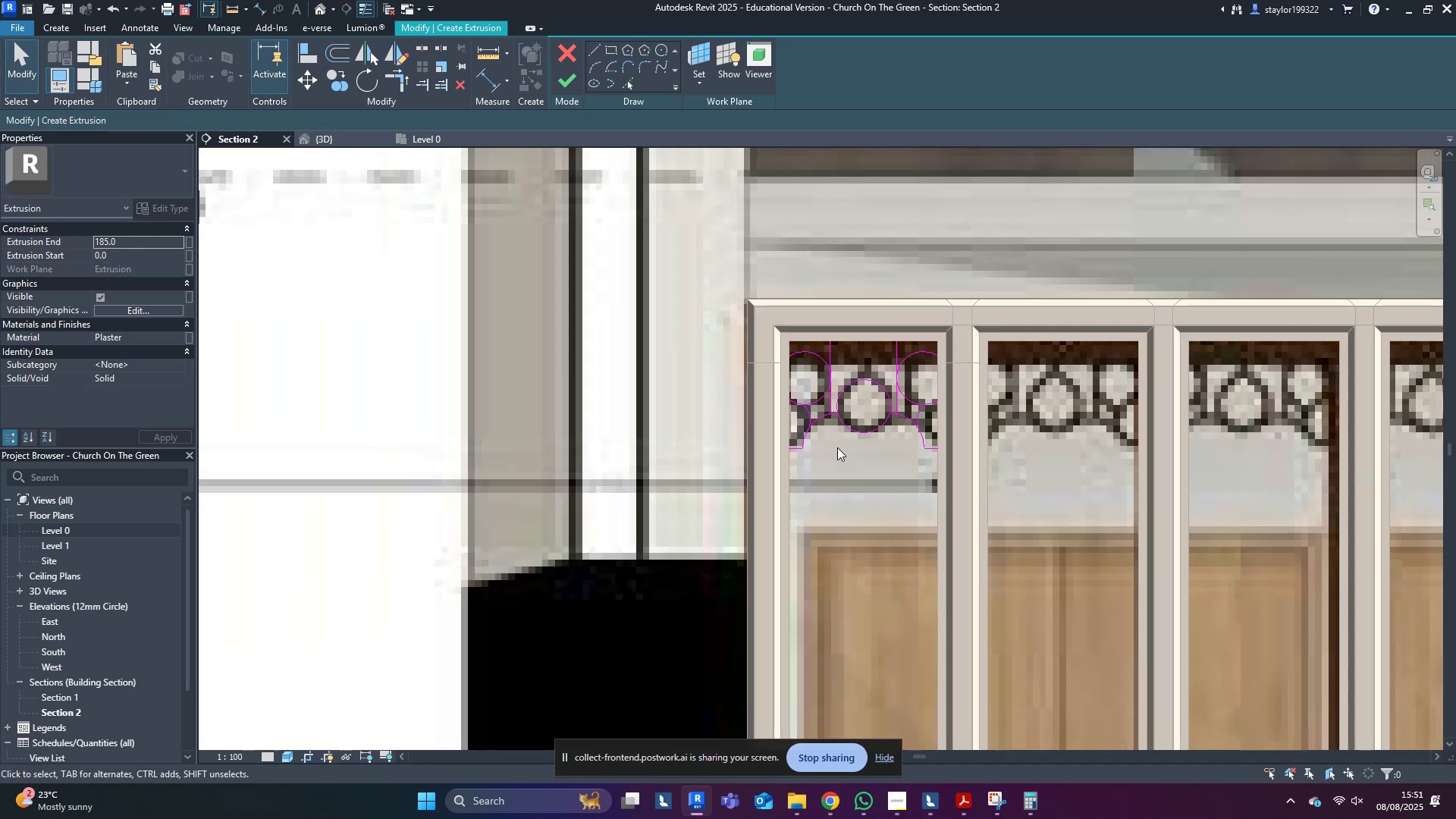 
type(of)
 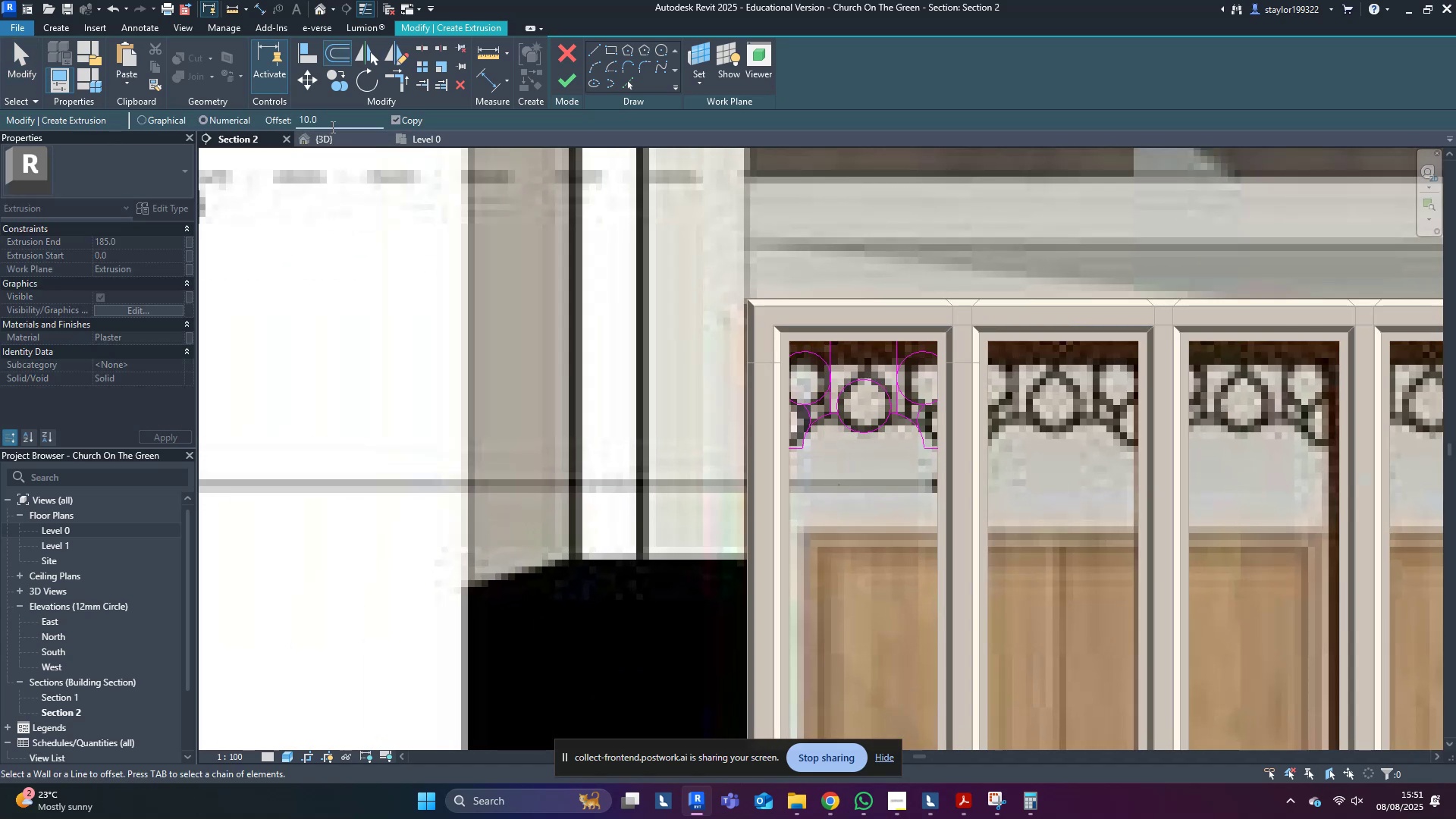 
scroll: coordinate [929, 368], scroll_direction: up, amount: 3.0
 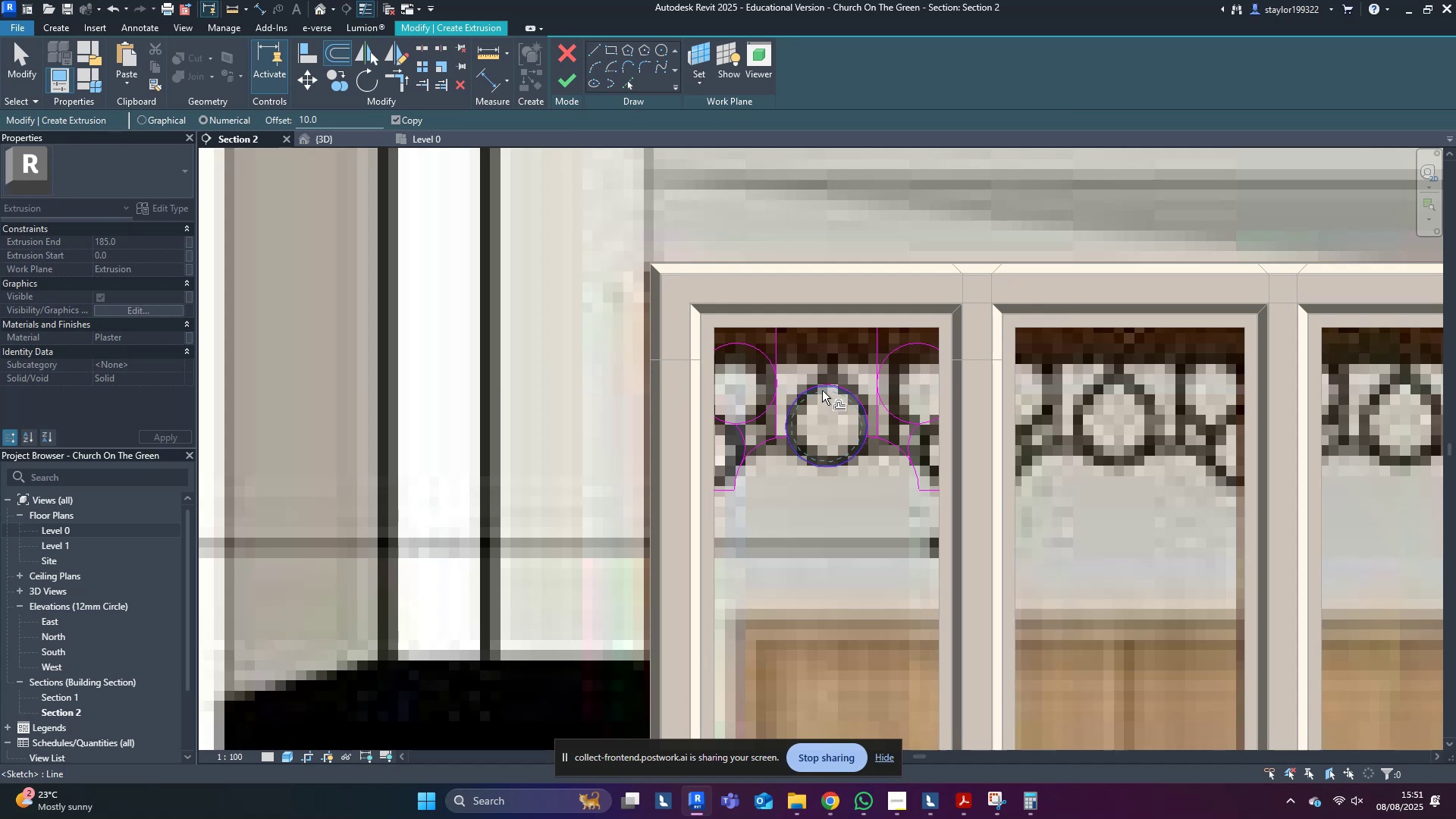 
left_click([822, 391])
 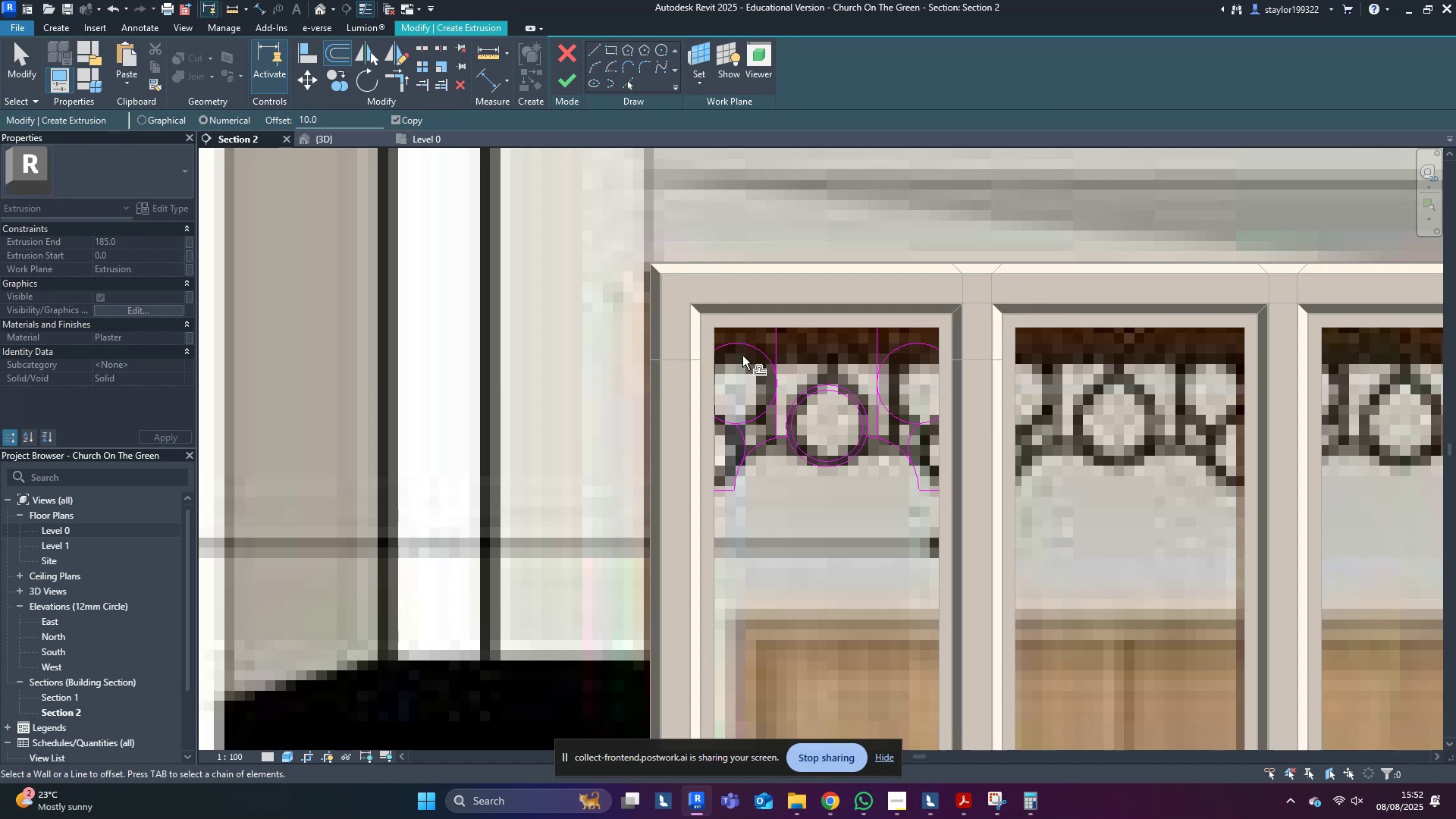 
left_click([751, 347])
 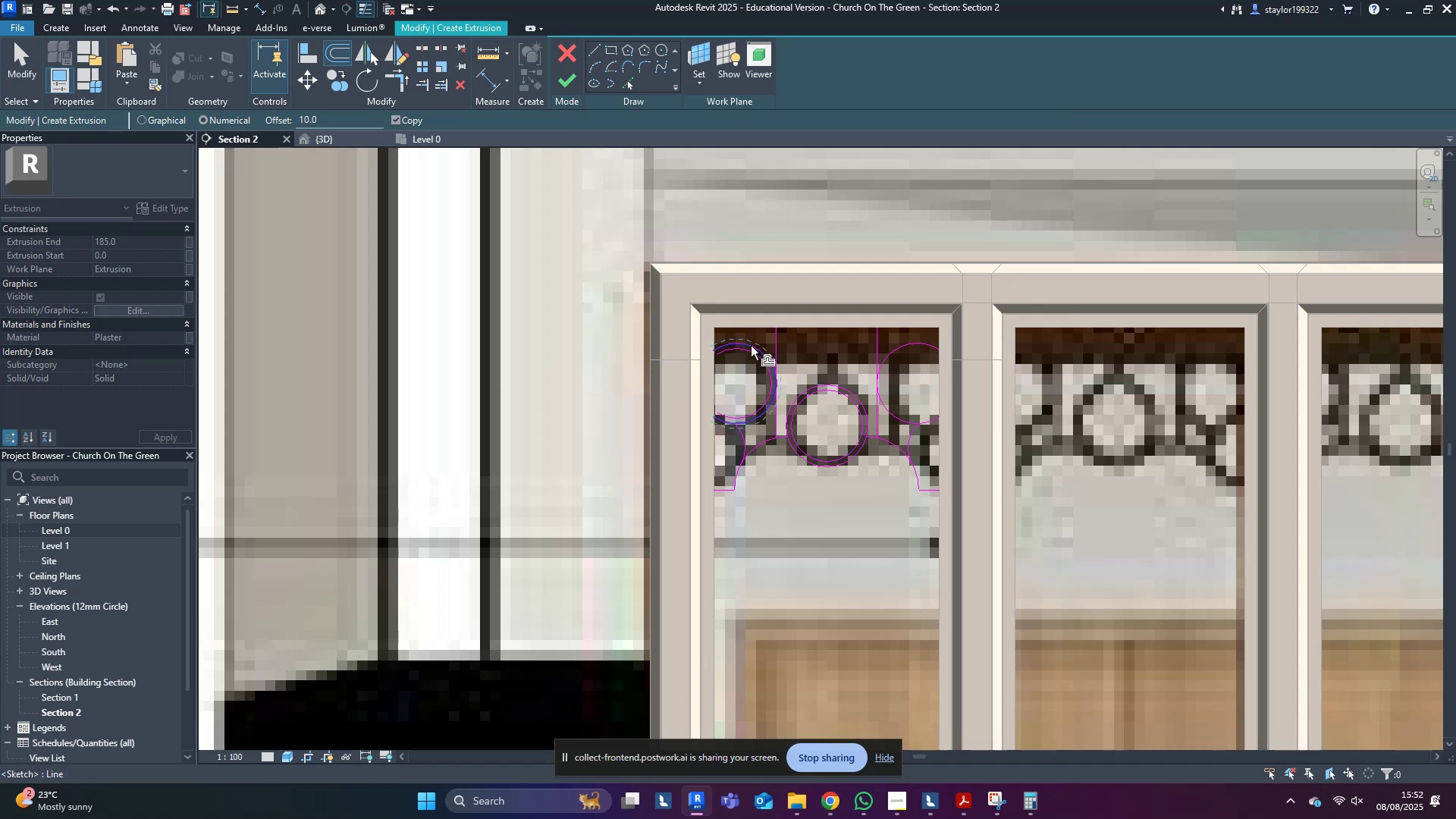 
scroll: coordinate [730, 452], scroll_direction: up, amount: 4.0
 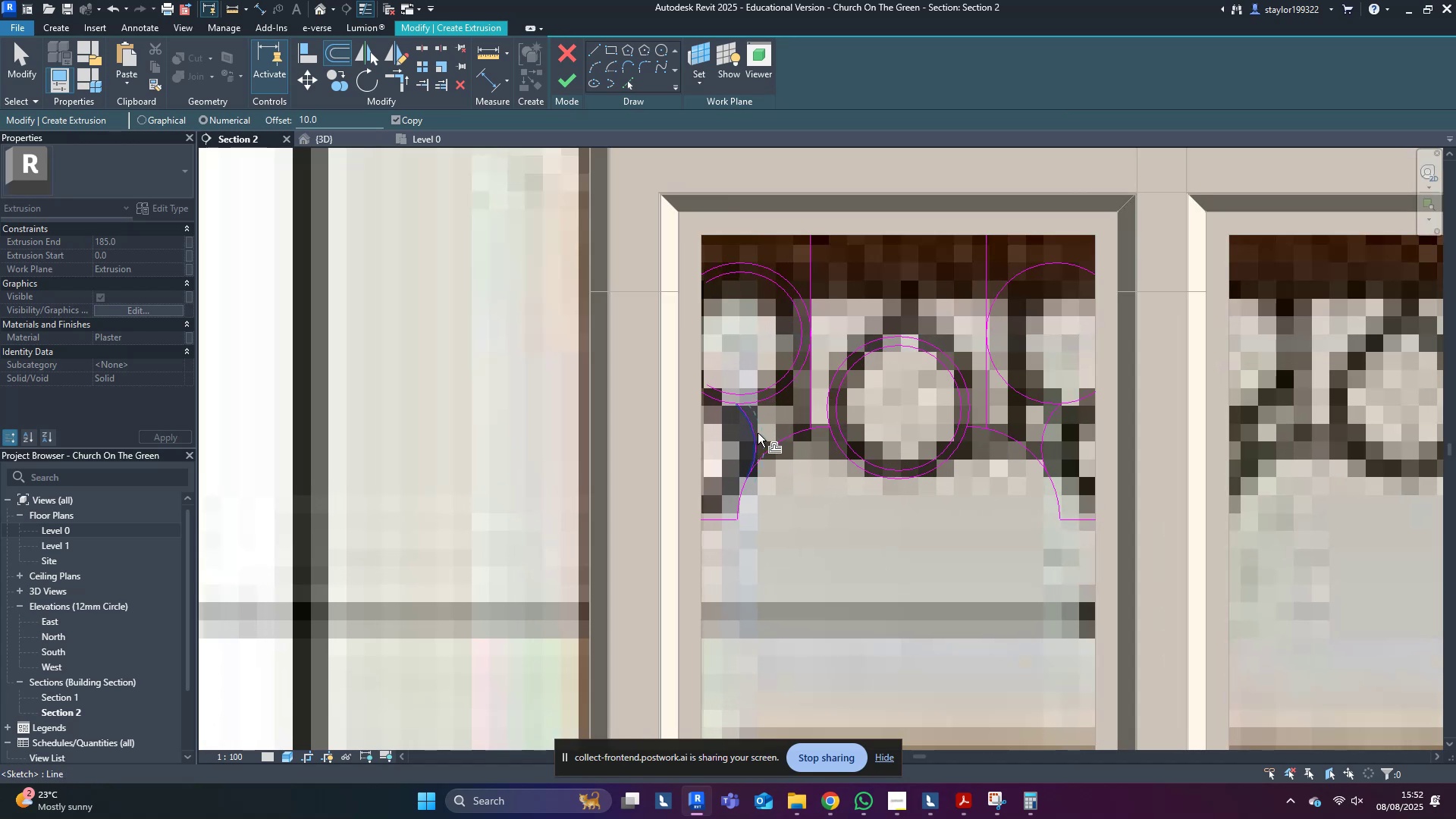 
left_click([758, 433])
 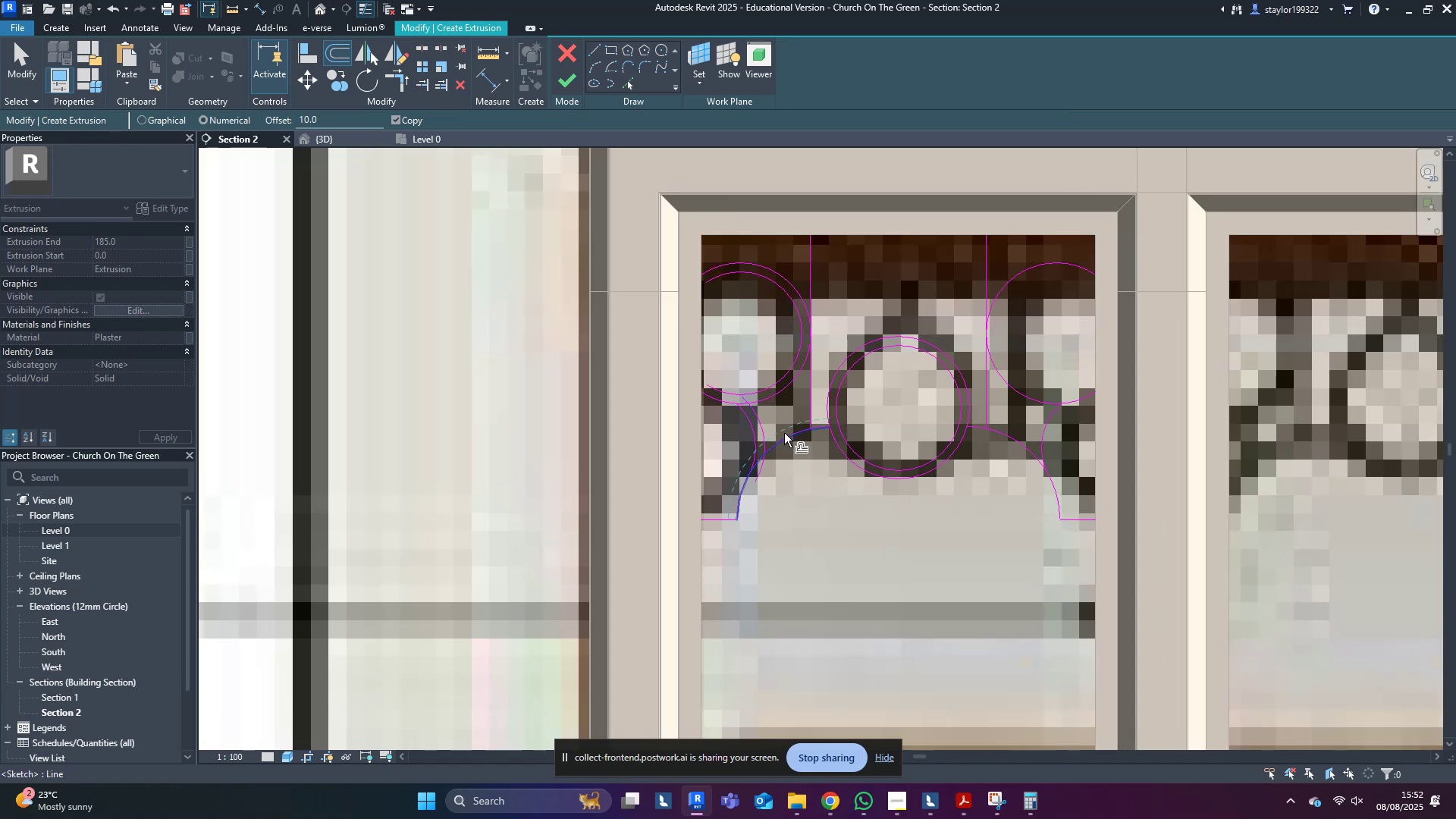 
left_click([784, 433])
 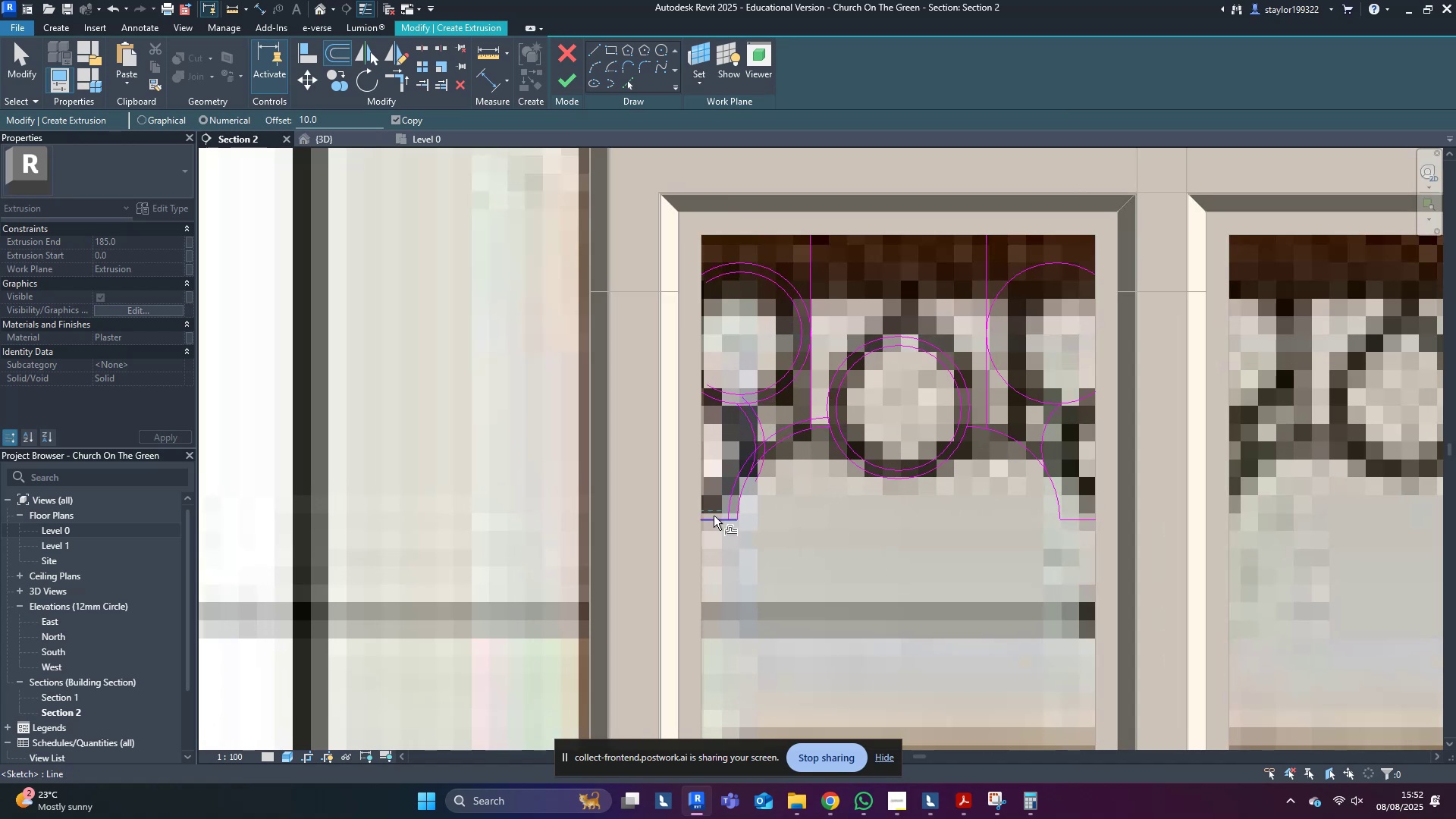 
left_click([714, 516])
 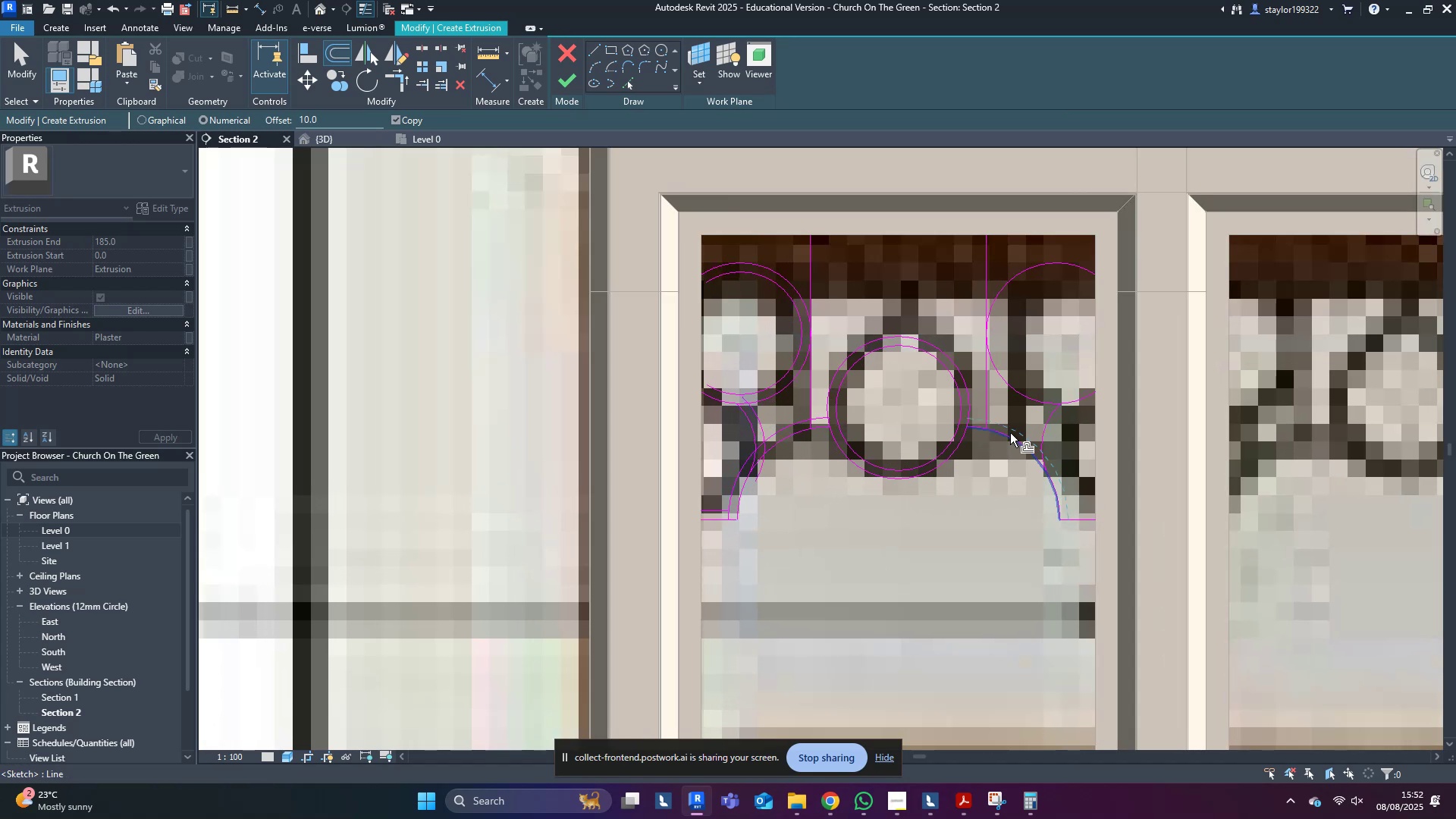 
left_click([1010, 433])
 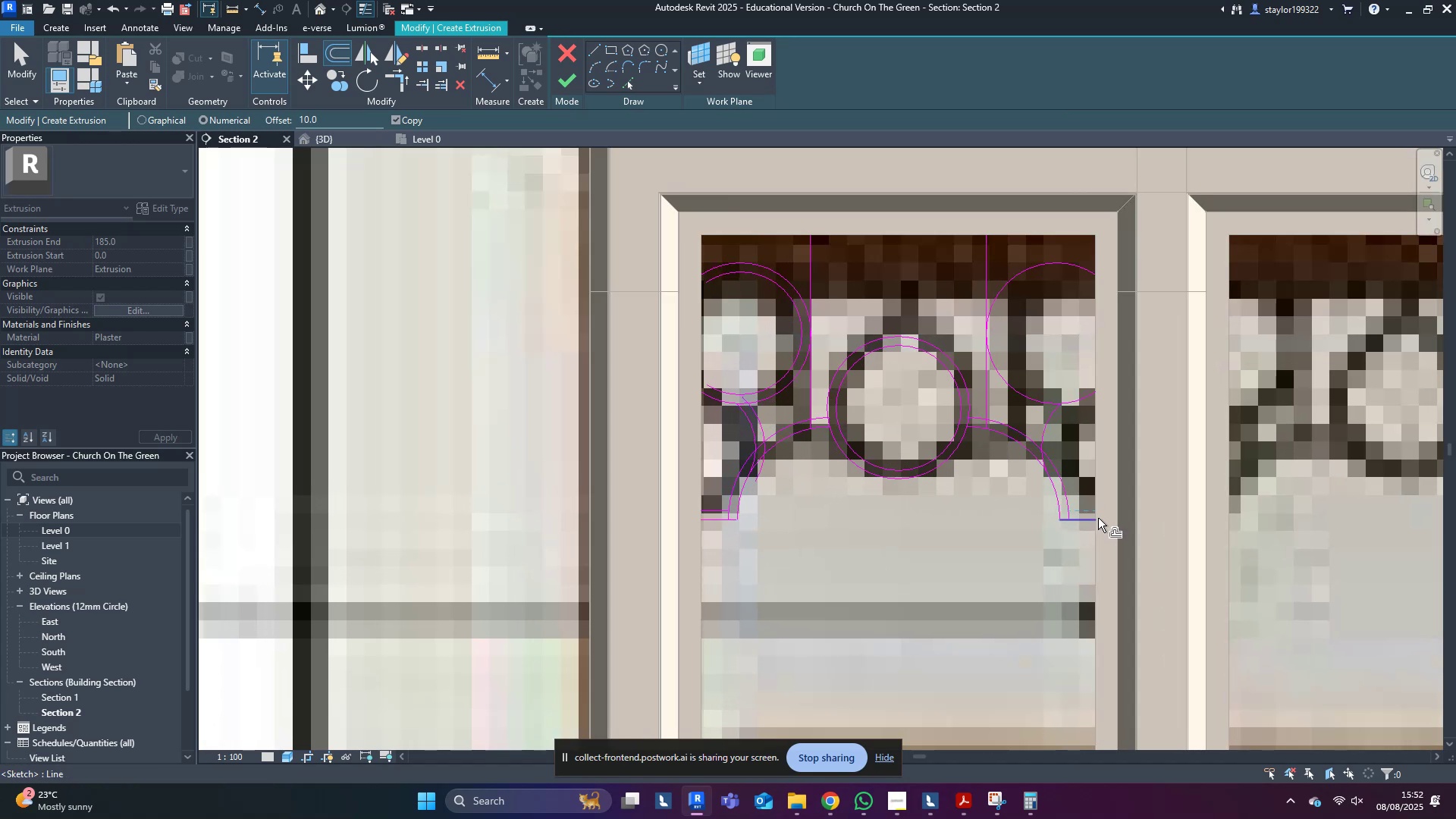 
left_click([1096, 517])
 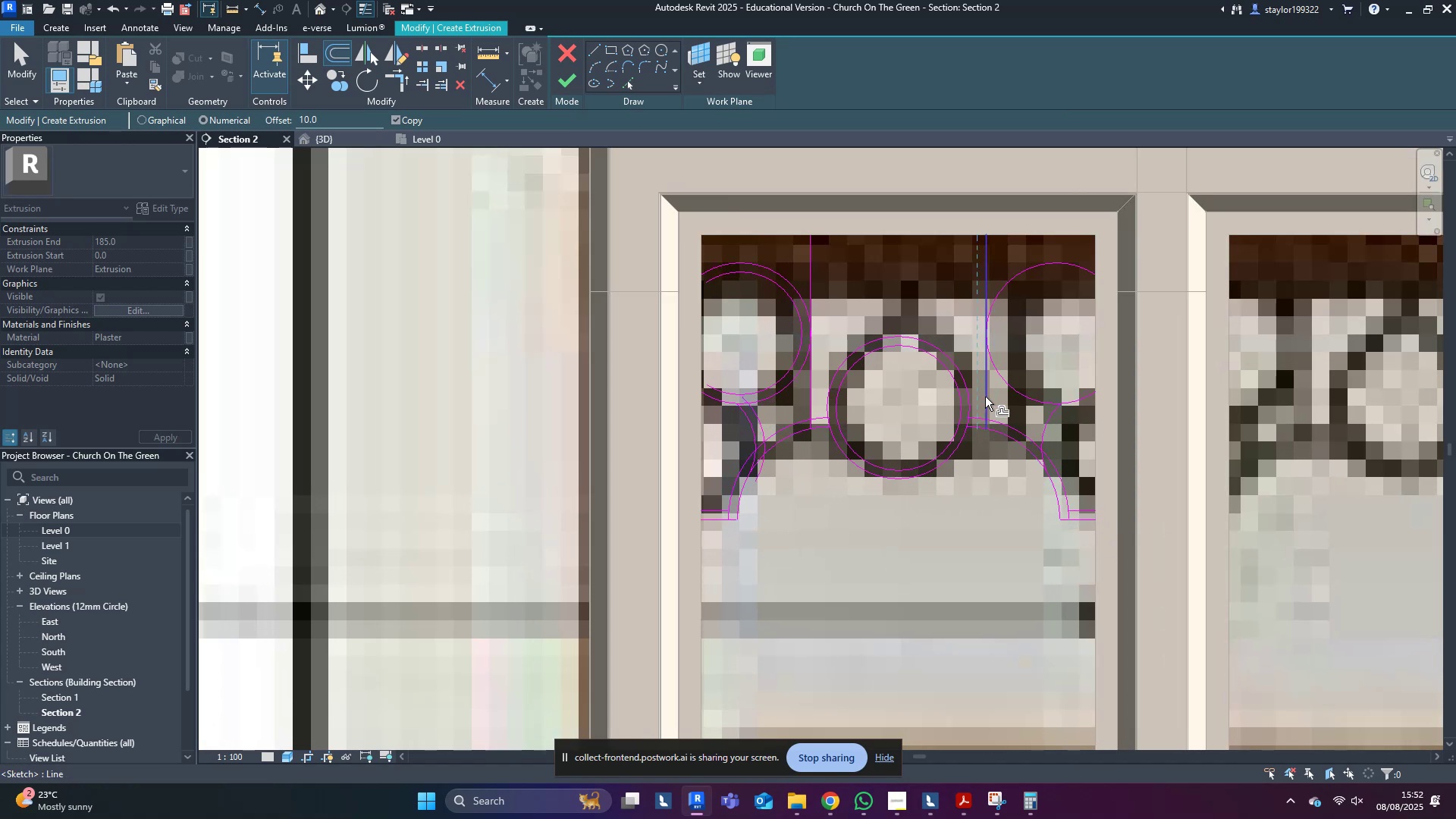 
left_click([989, 398])
 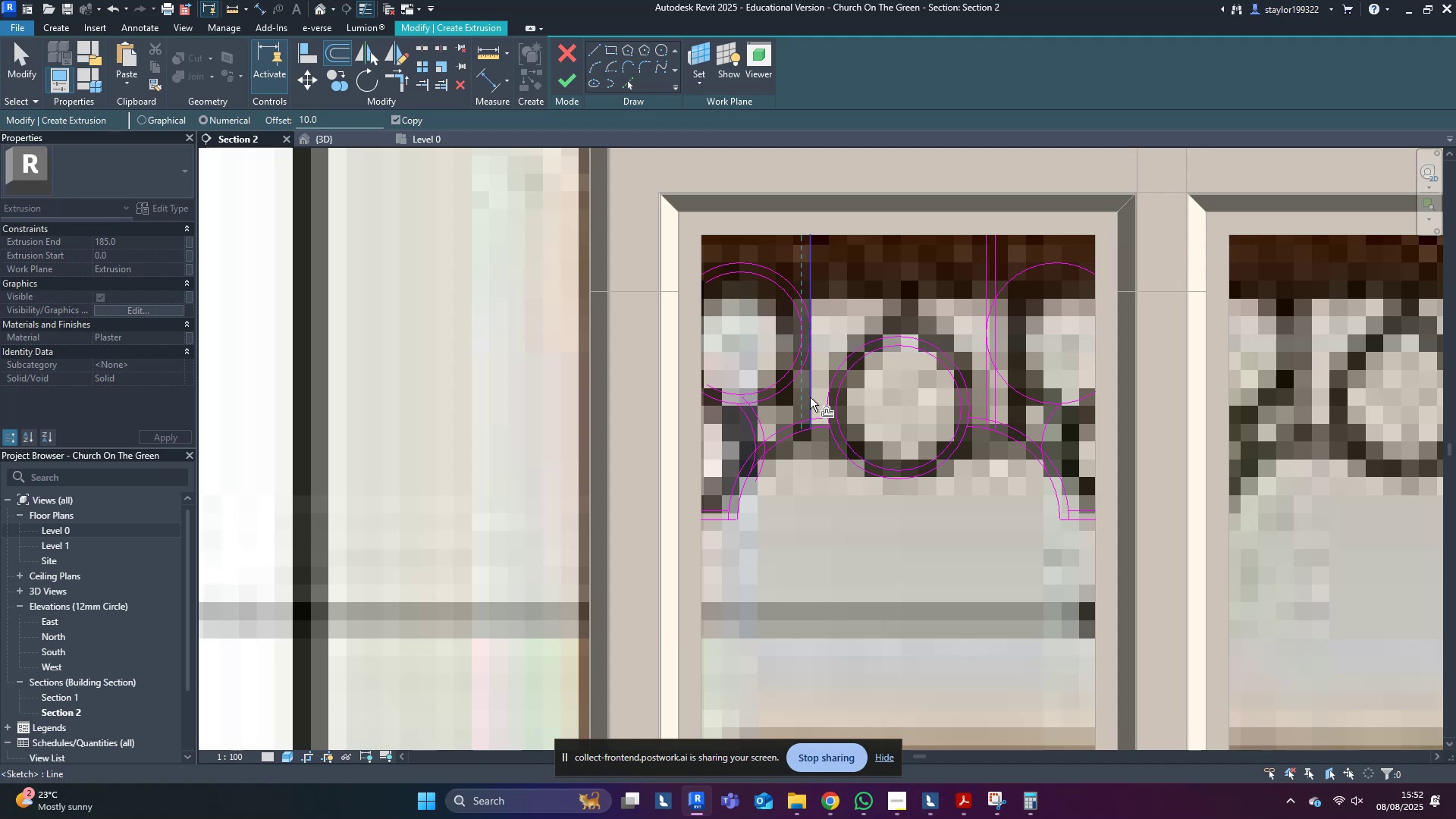 
left_click([810, 397])
 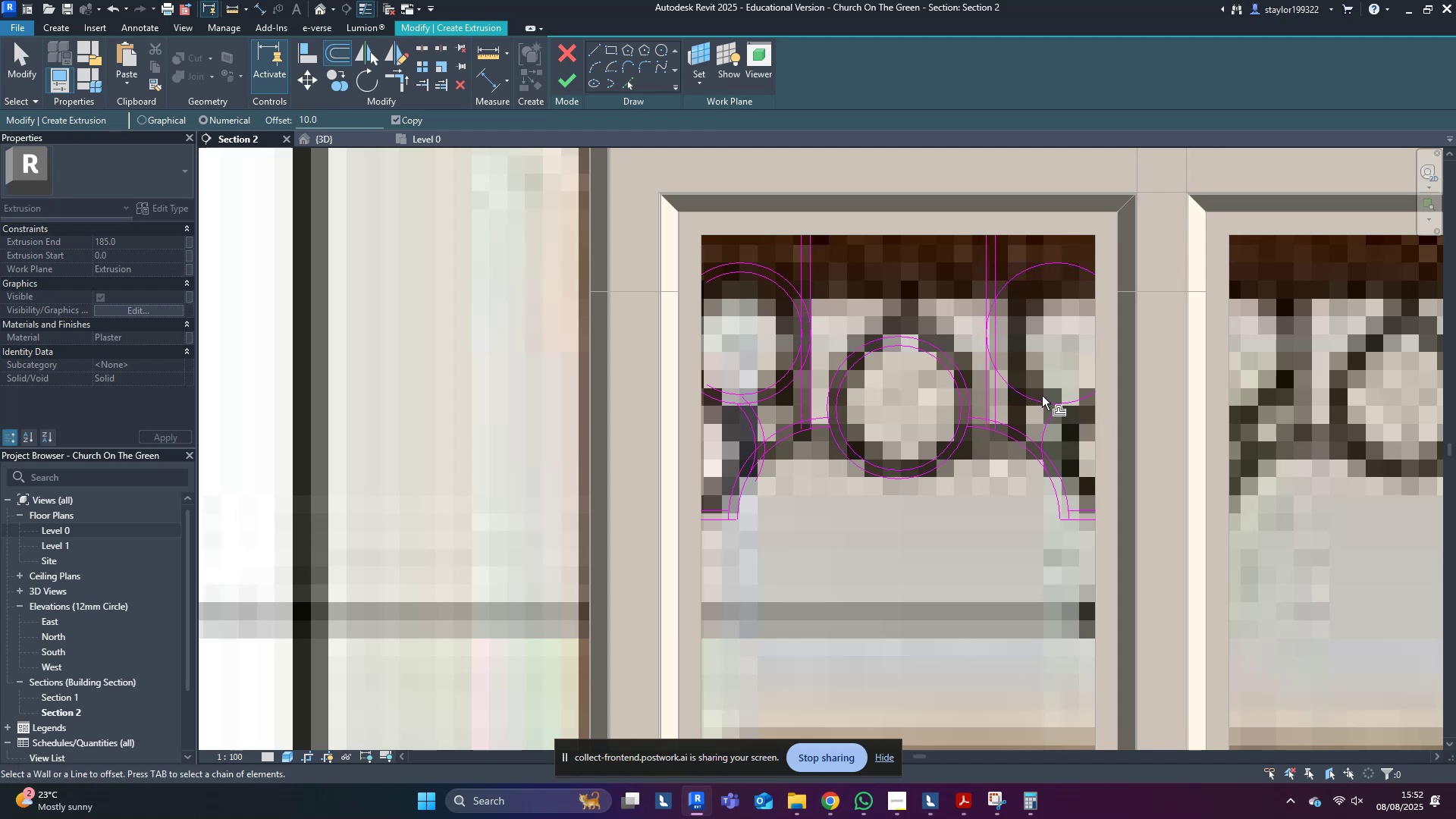 
left_click([1039, 400])
 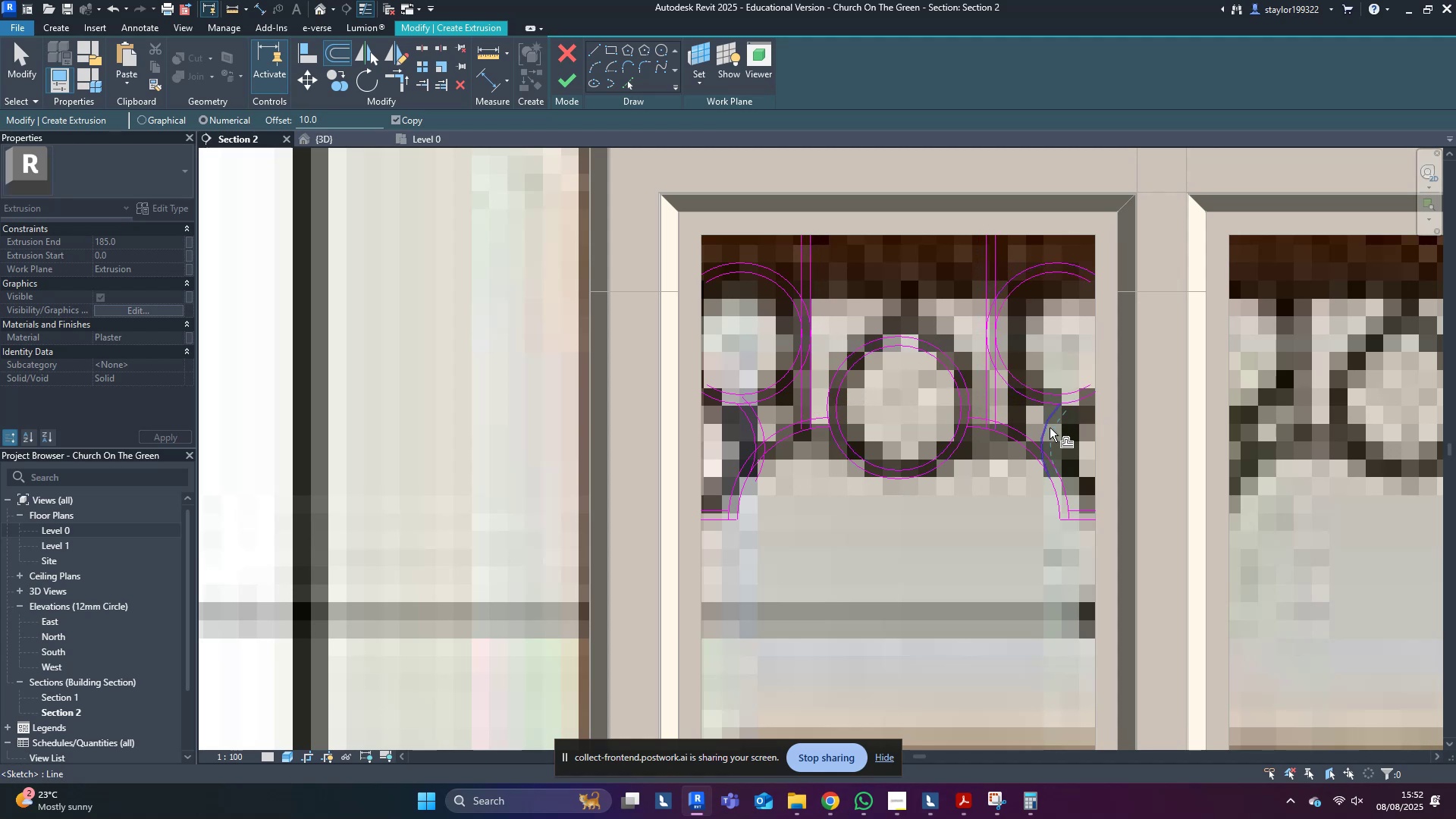 
left_click([1050, 428])
 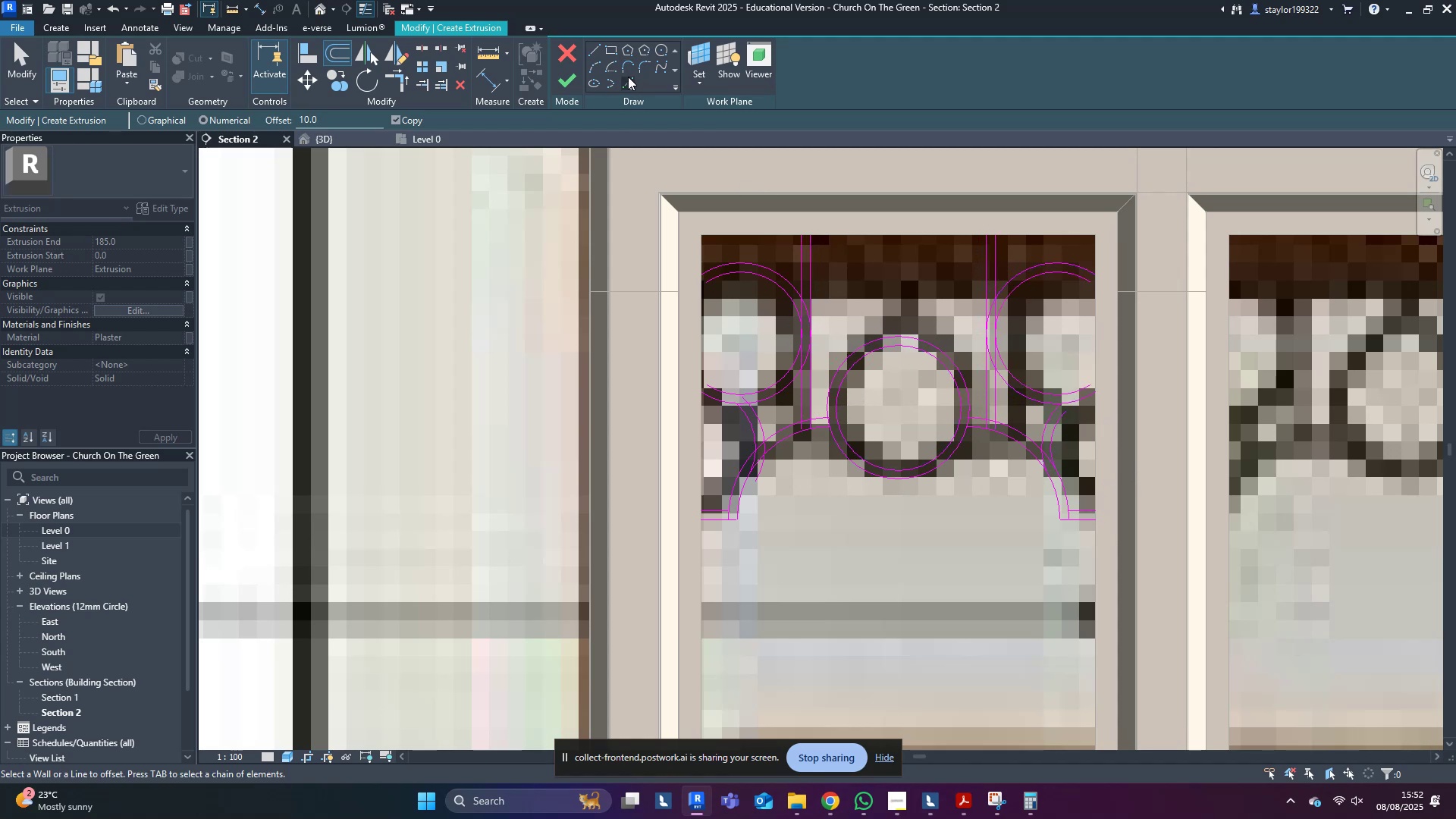 
left_click([600, 63])
 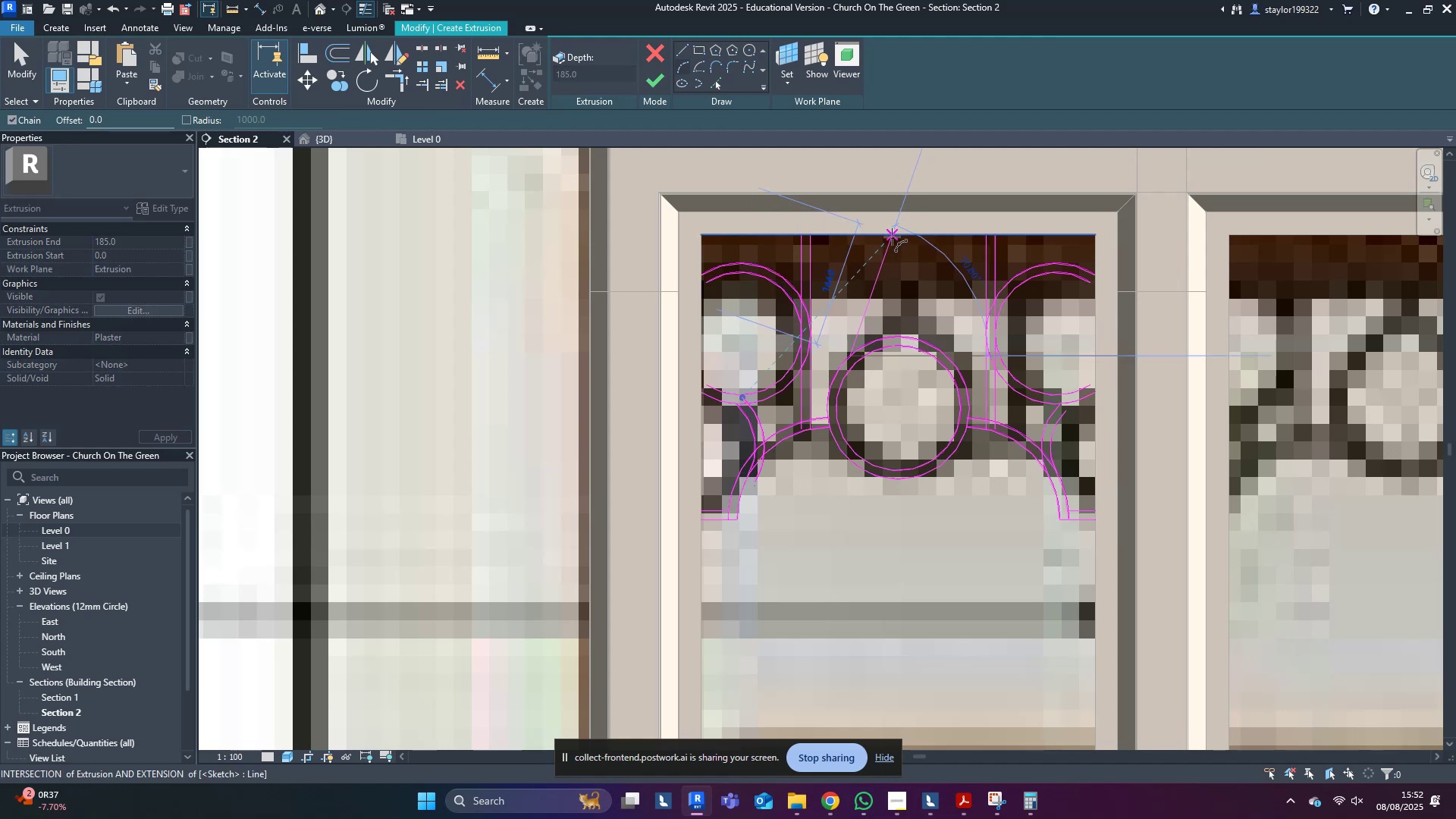 
left_click([881, 234])
 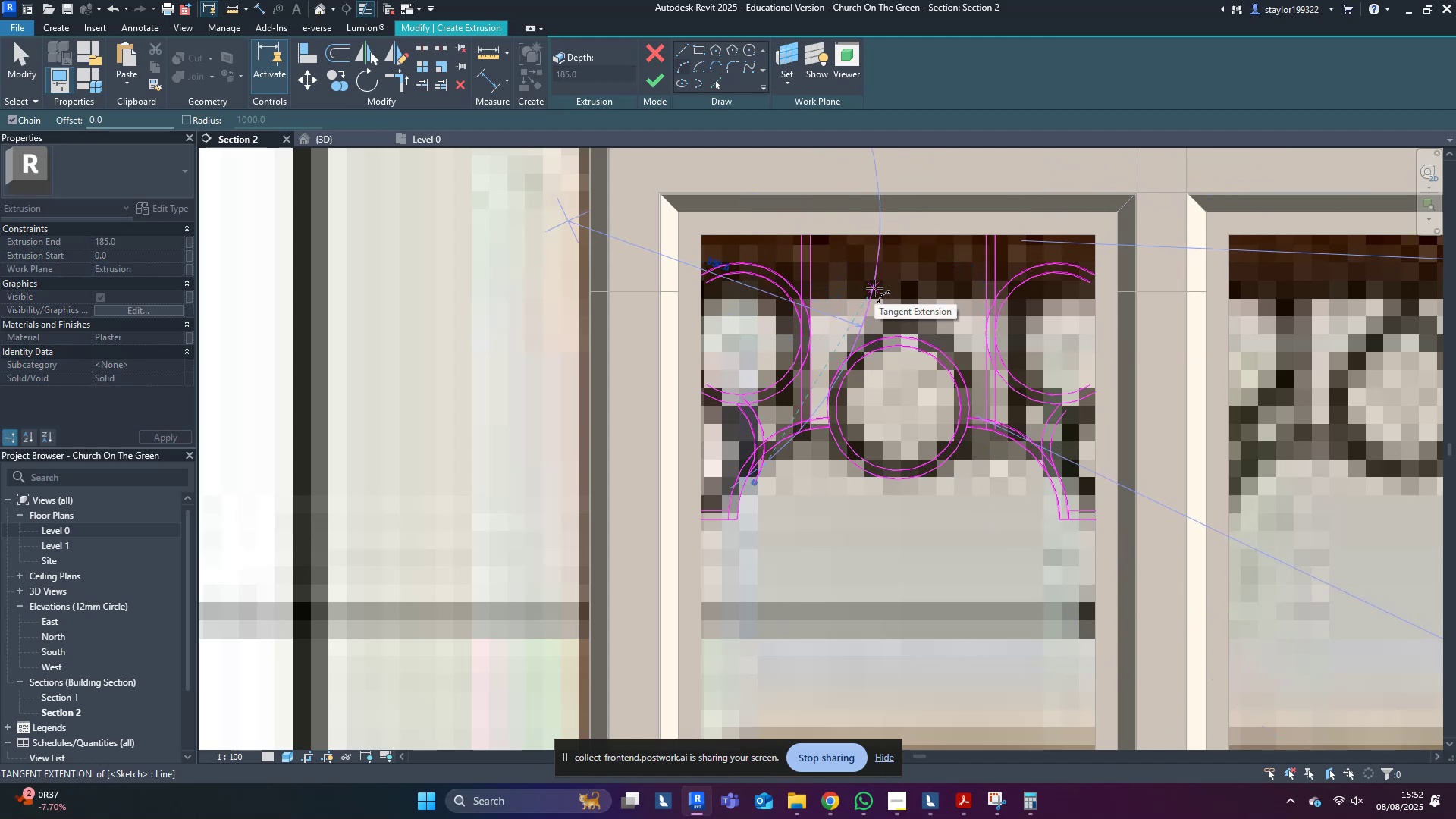 
left_click([874, 288])
 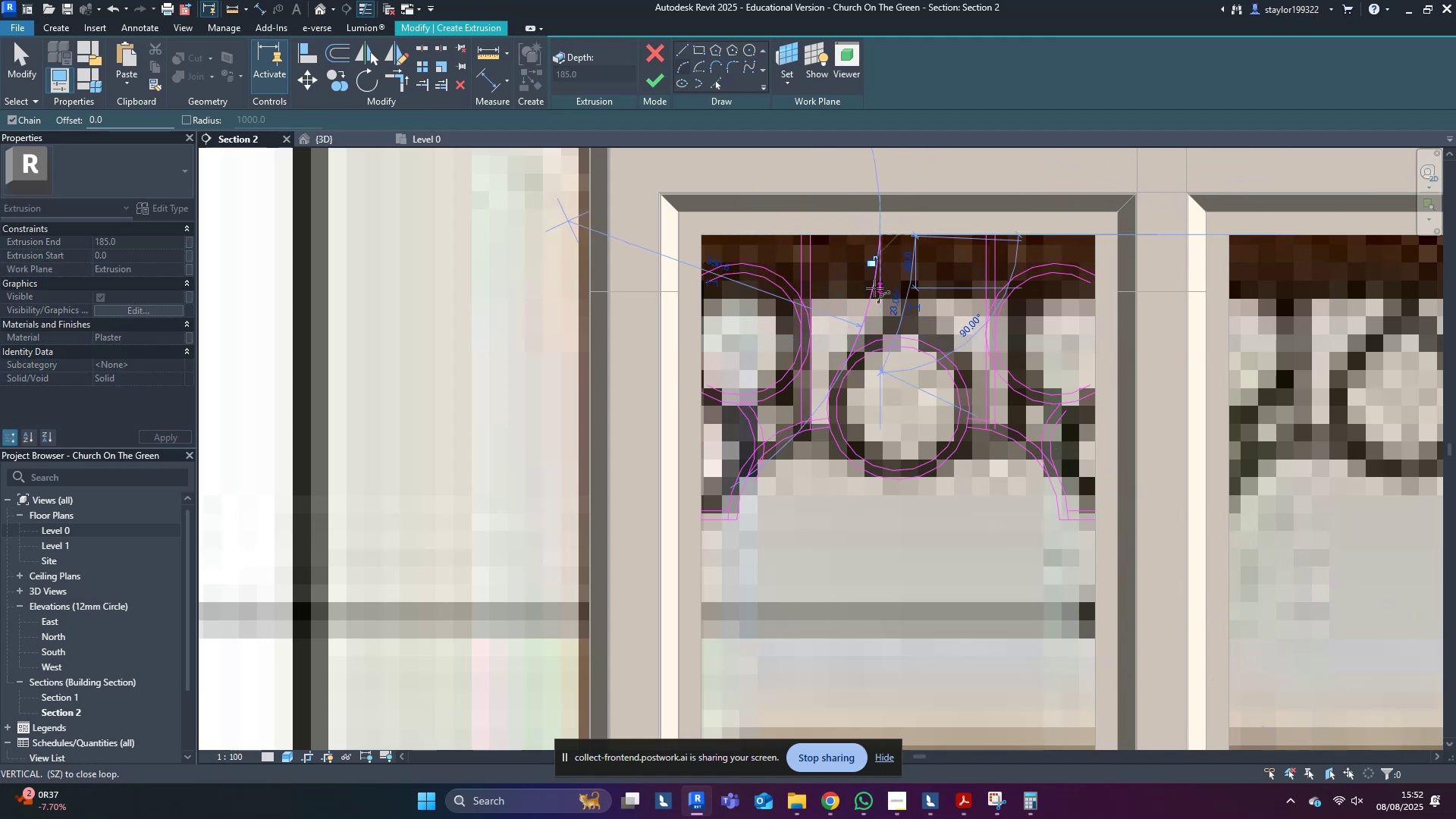 
key(Escape)
 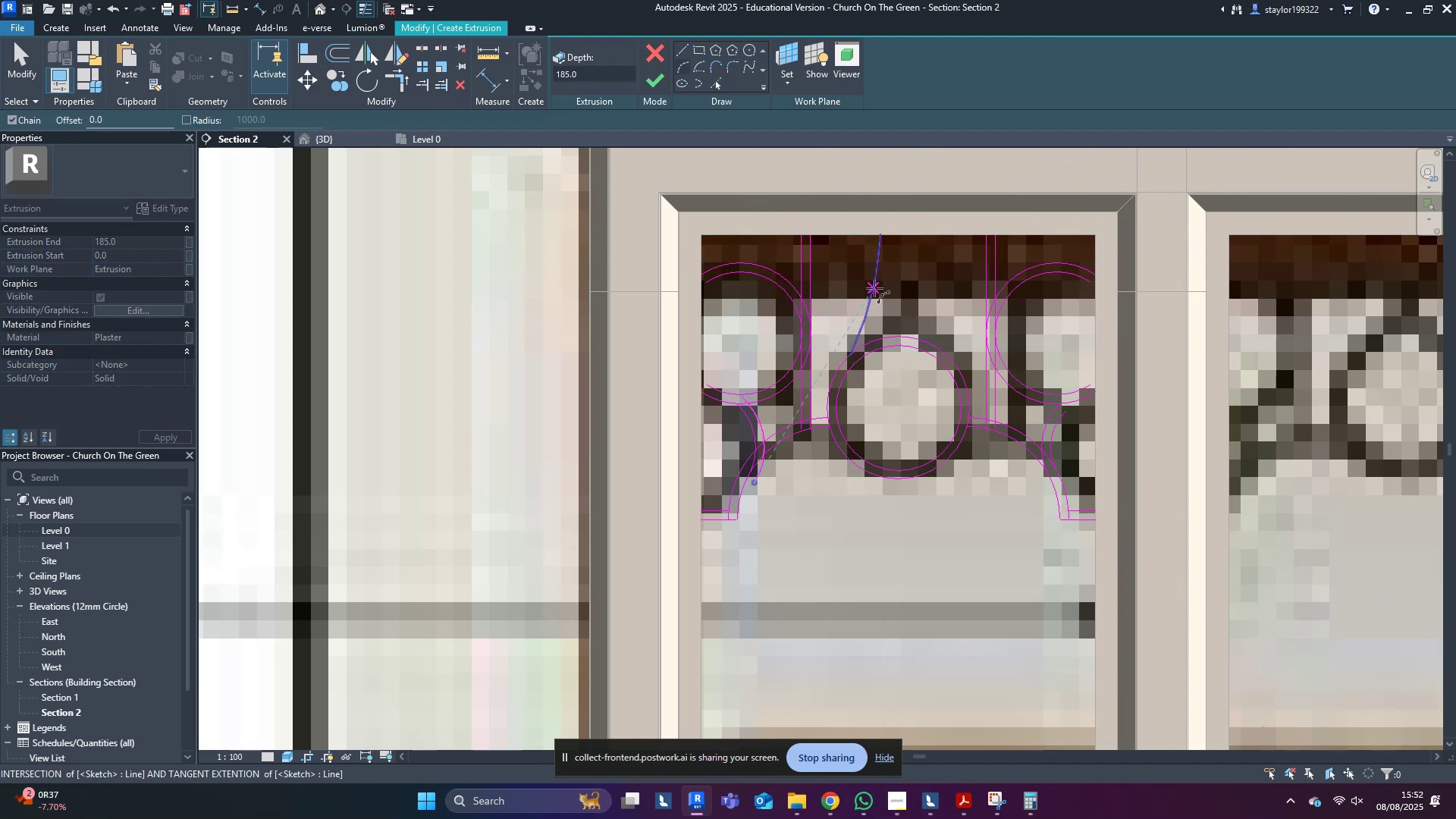 
key(Escape)
 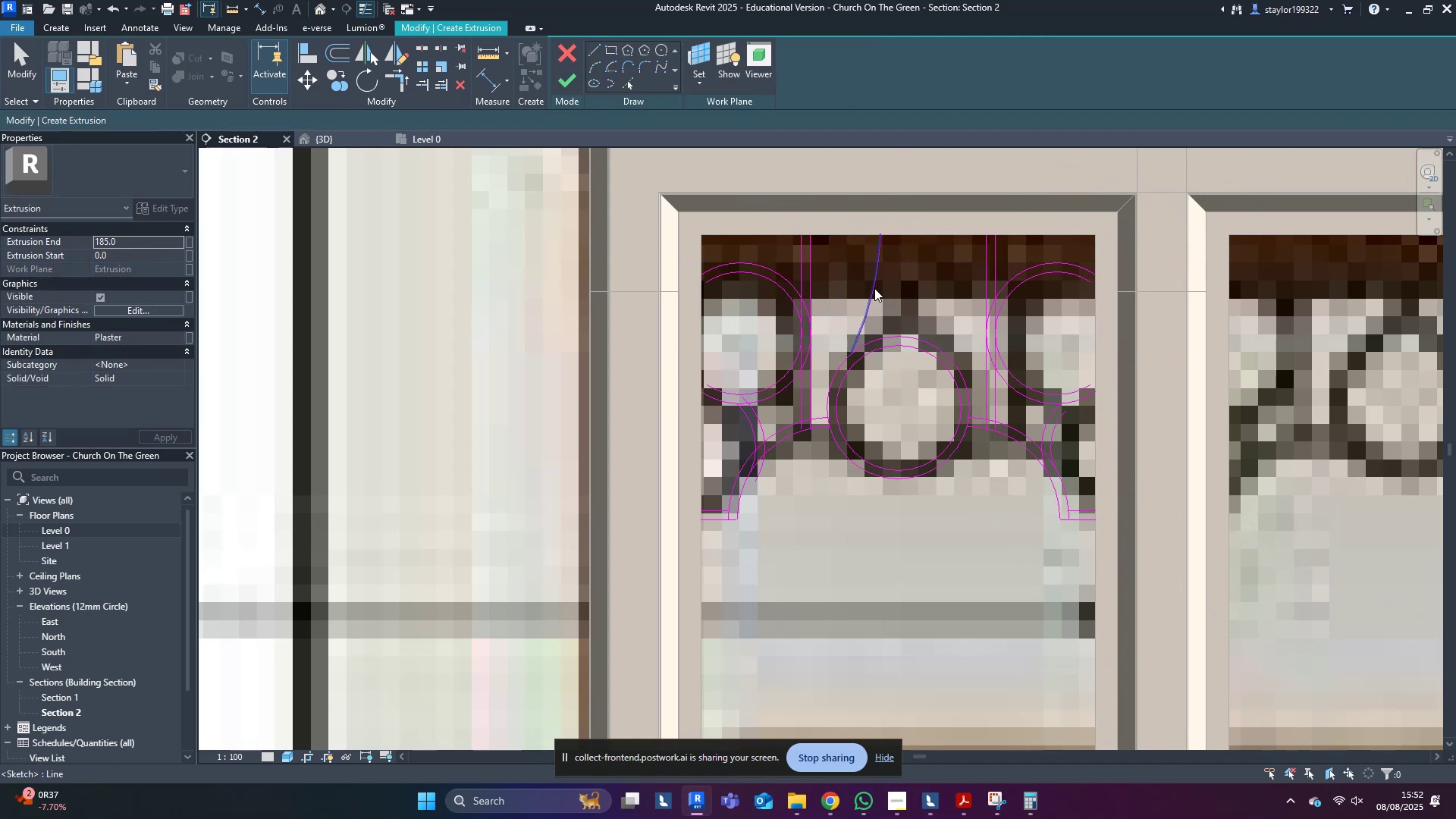 
middle_click([874, 288])
 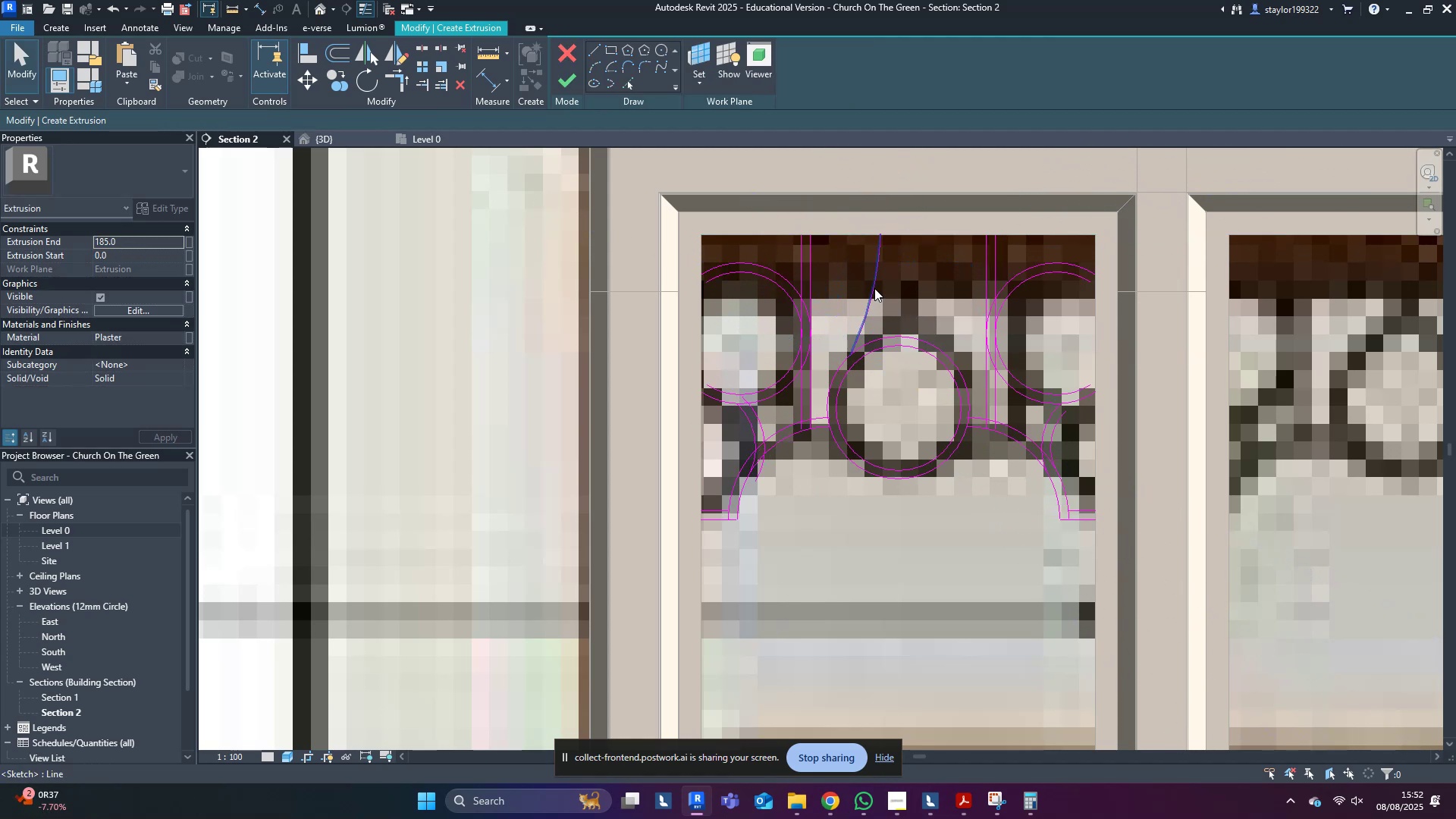 
type(of)
 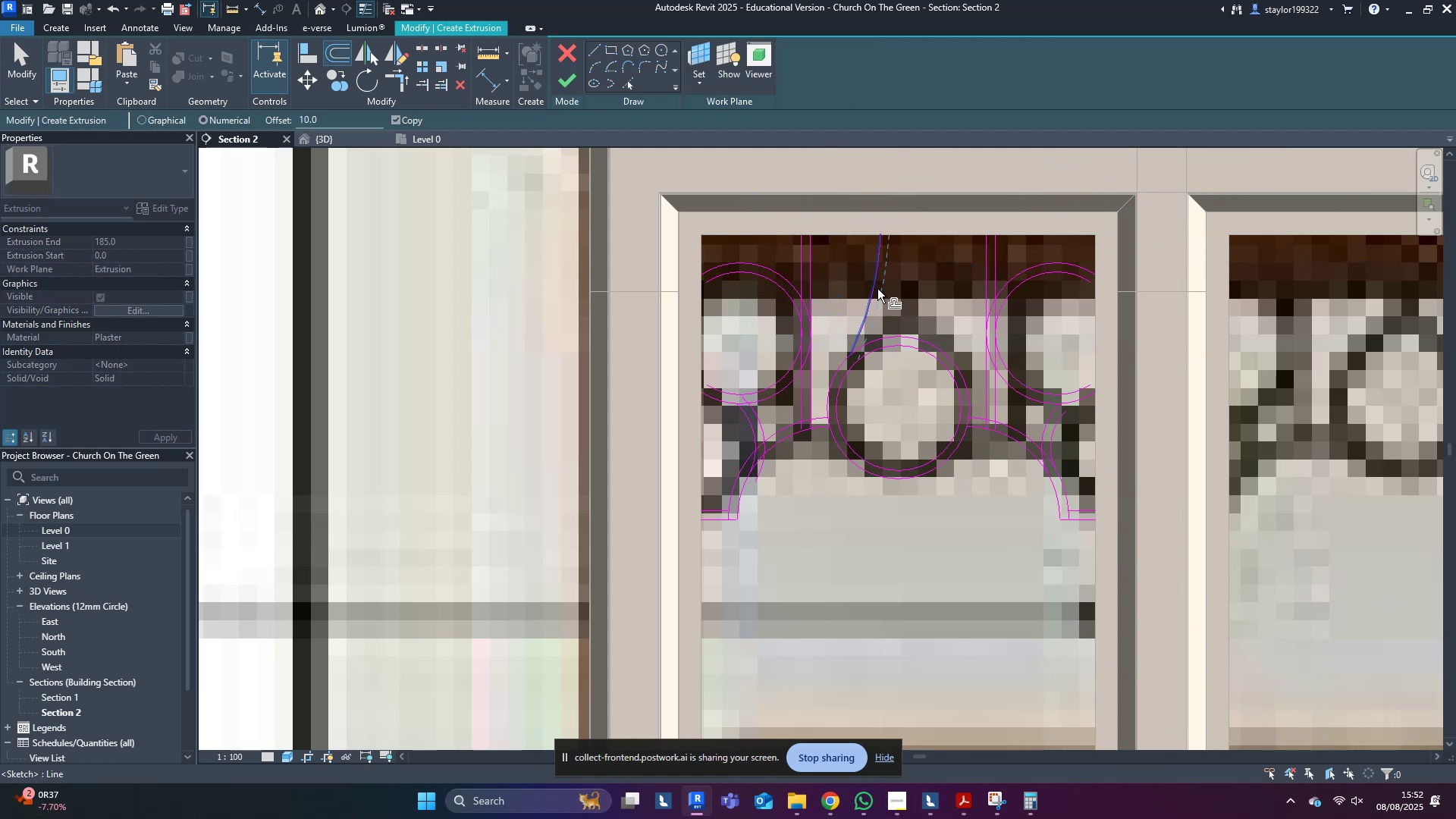 
left_click([877, 289])
 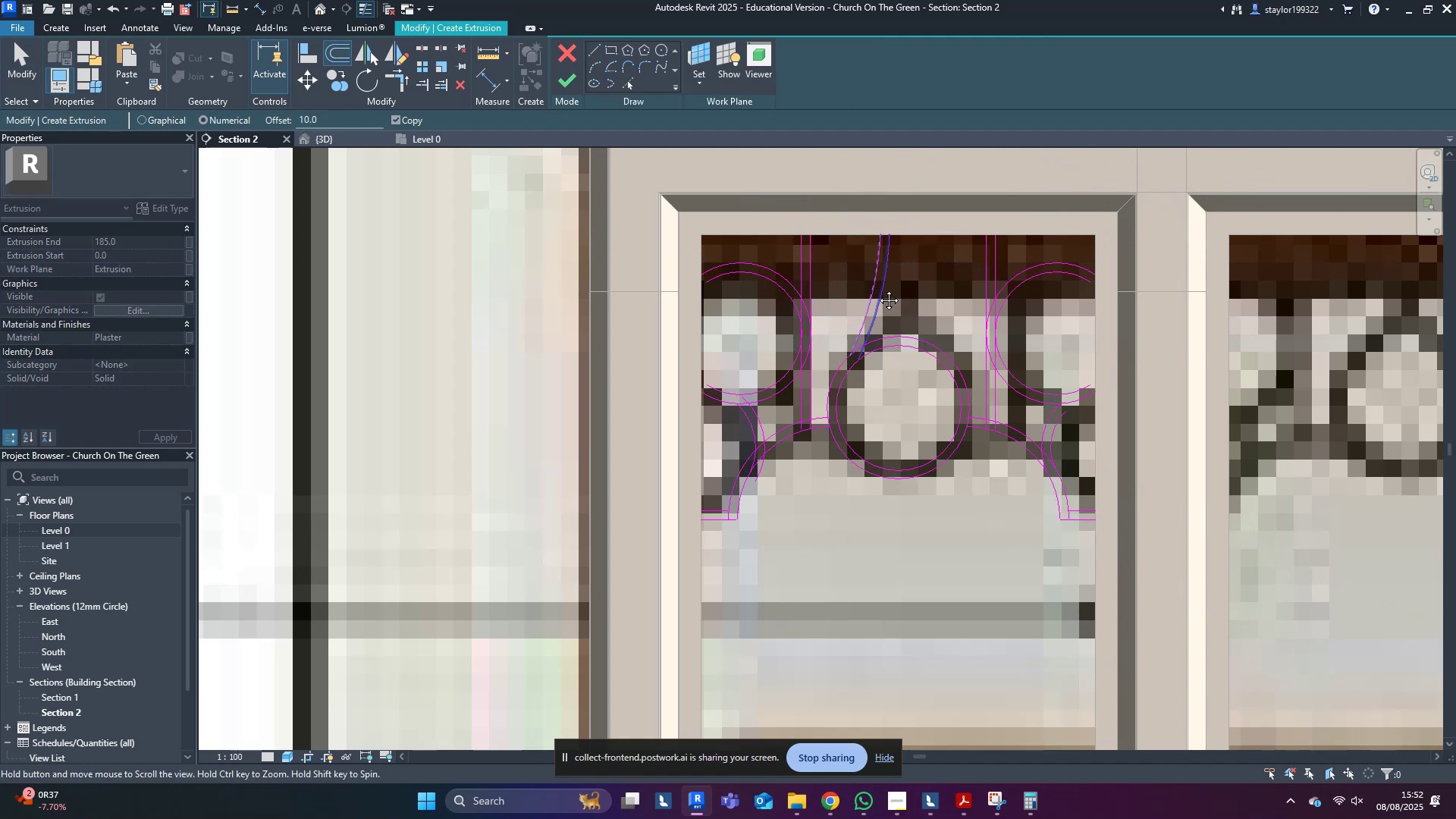 
middle_click([877, 289])
 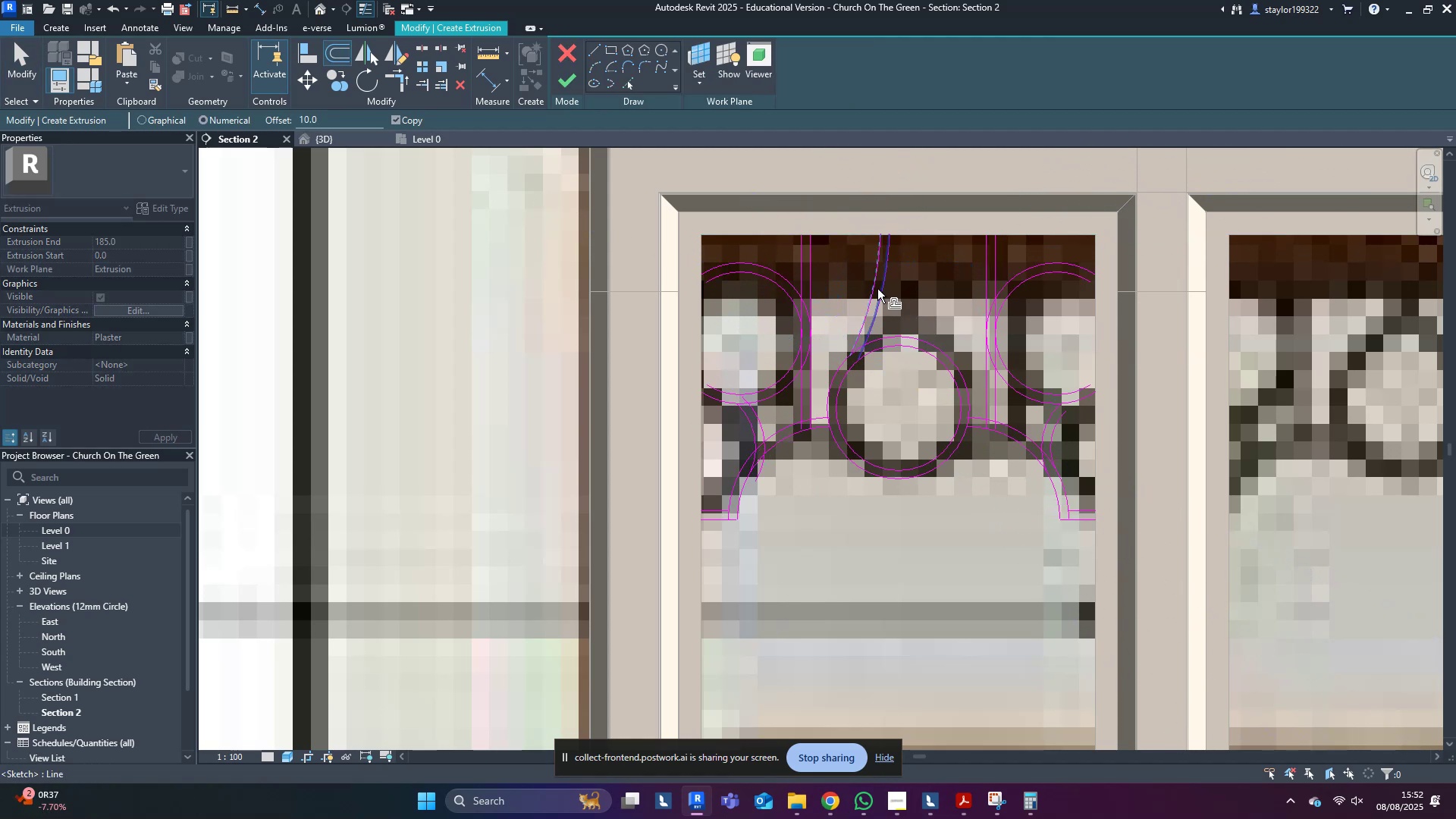 
type(mddm)
 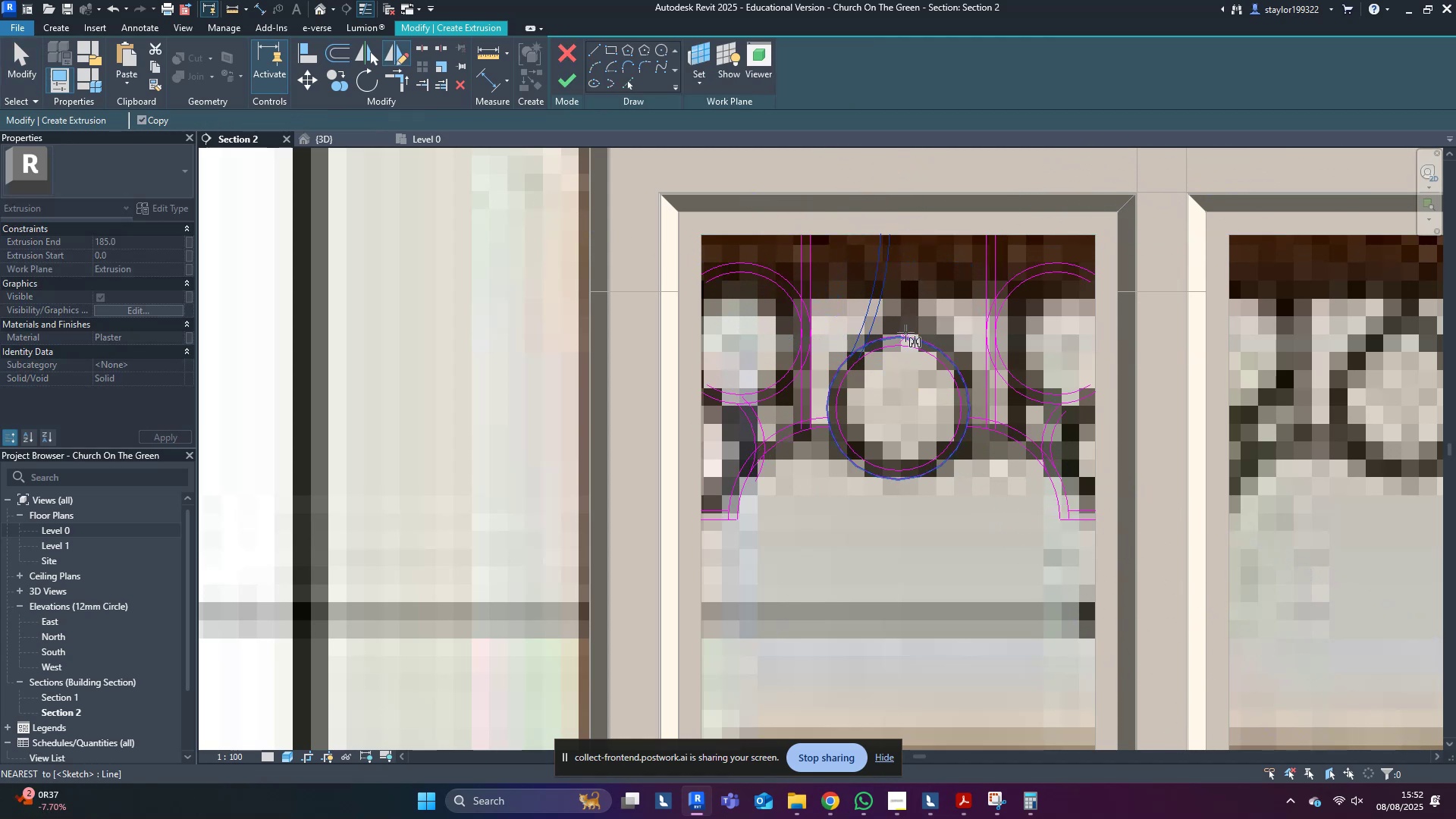 
left_click_drag(start_coordinate=[924, 280], to_coordinate=[855, 290])
 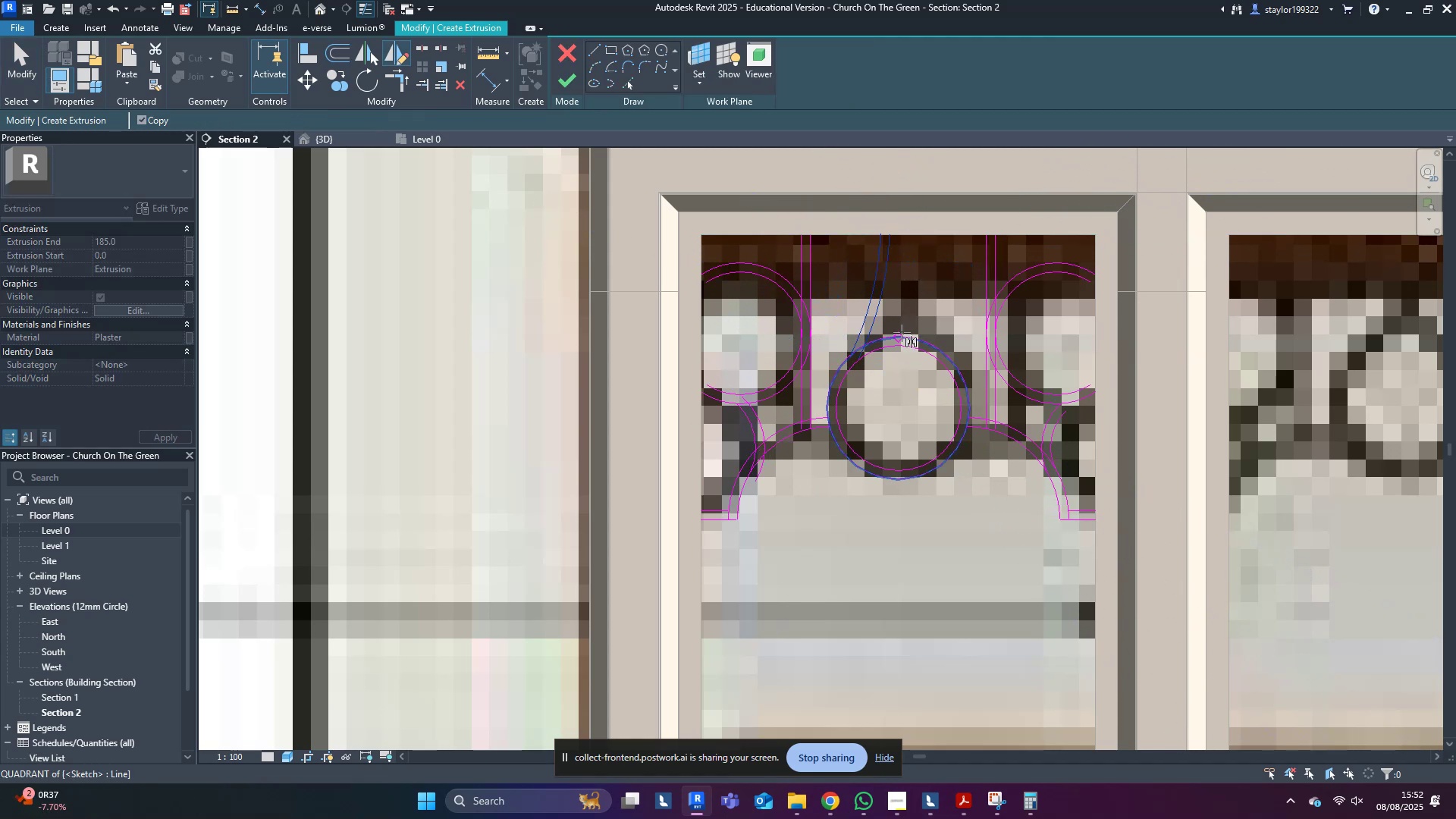 
left_click([902, 335])
 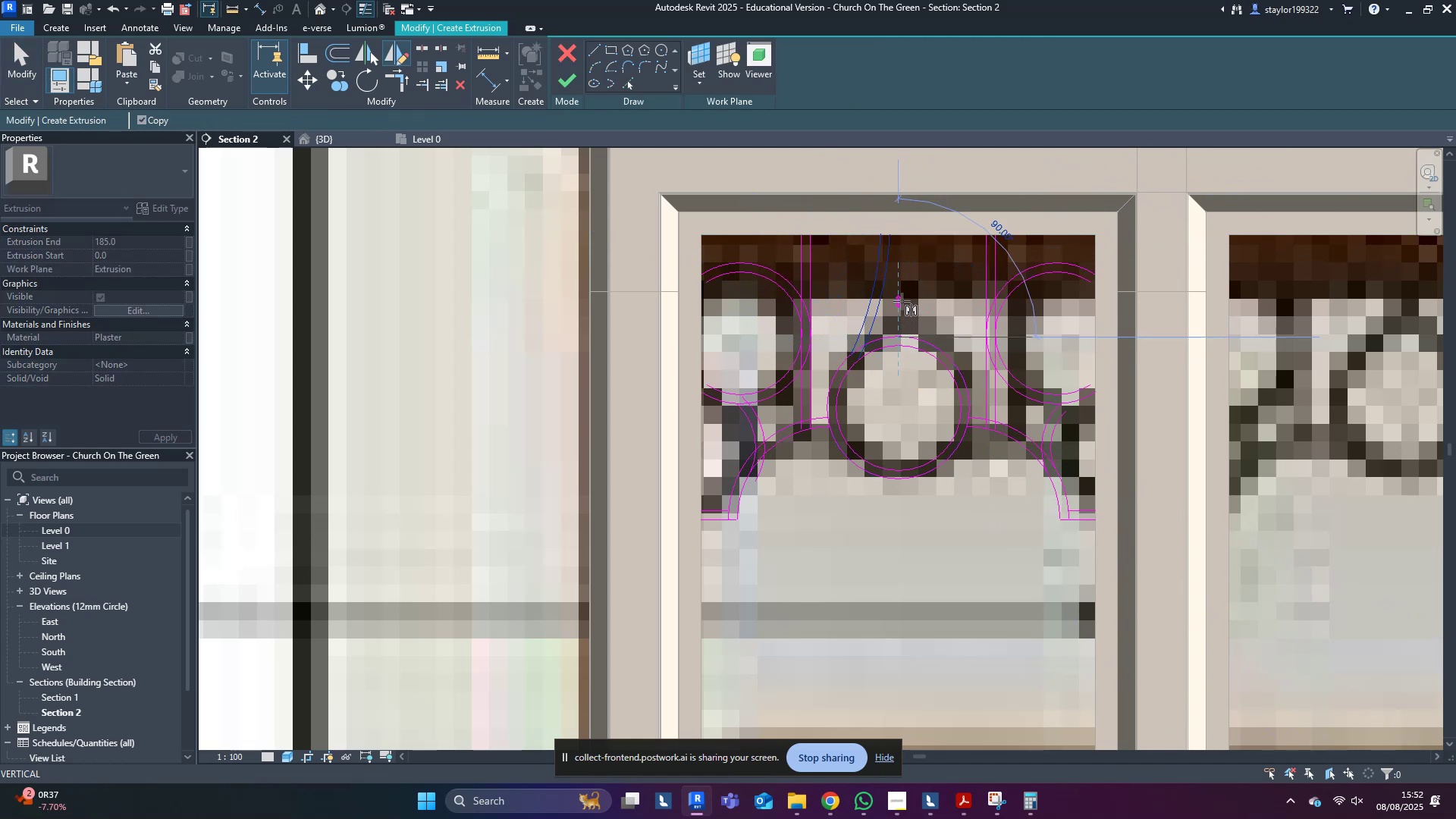 
left_click([902, 301])
 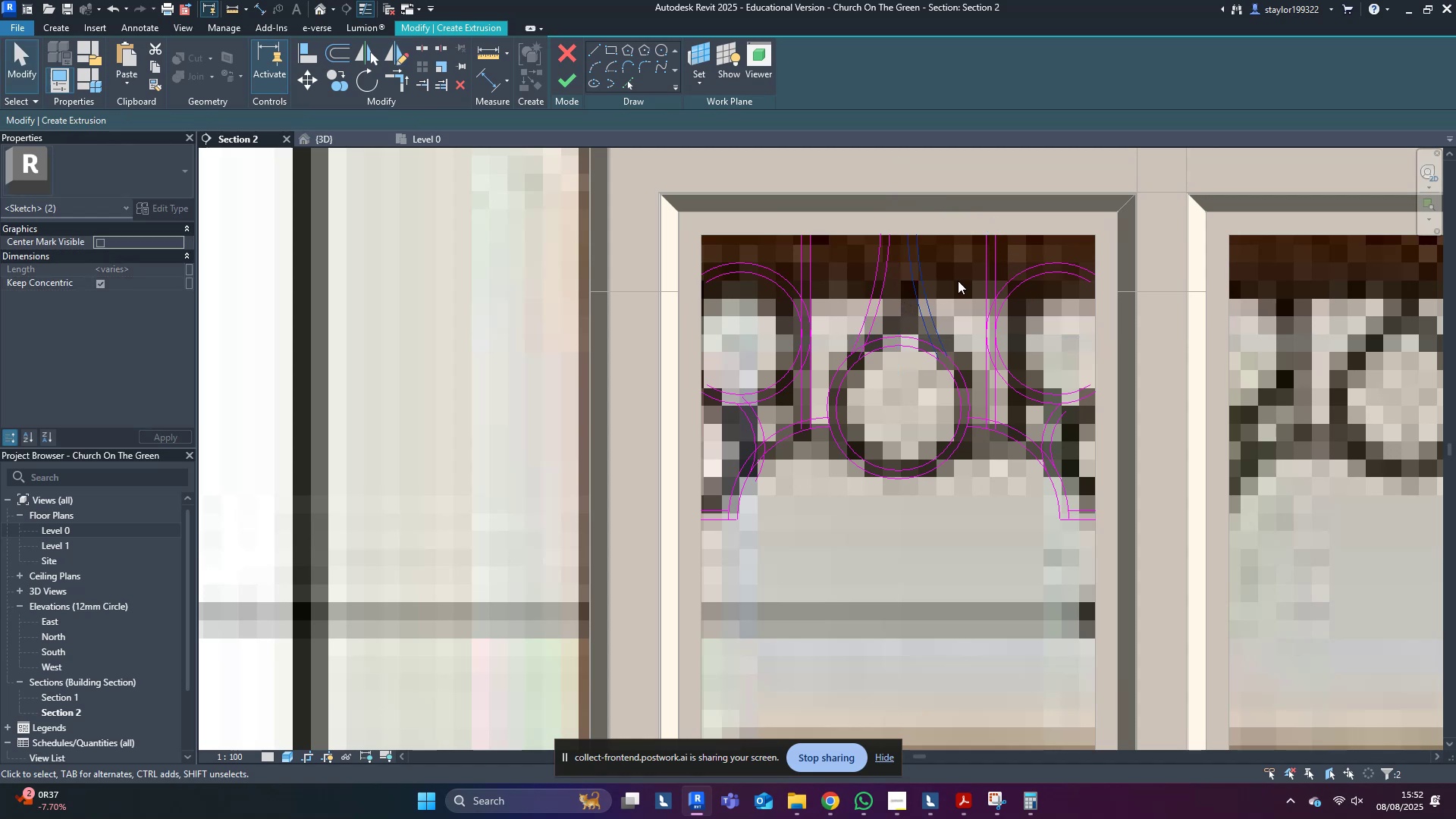 
left_click([951, 279])
 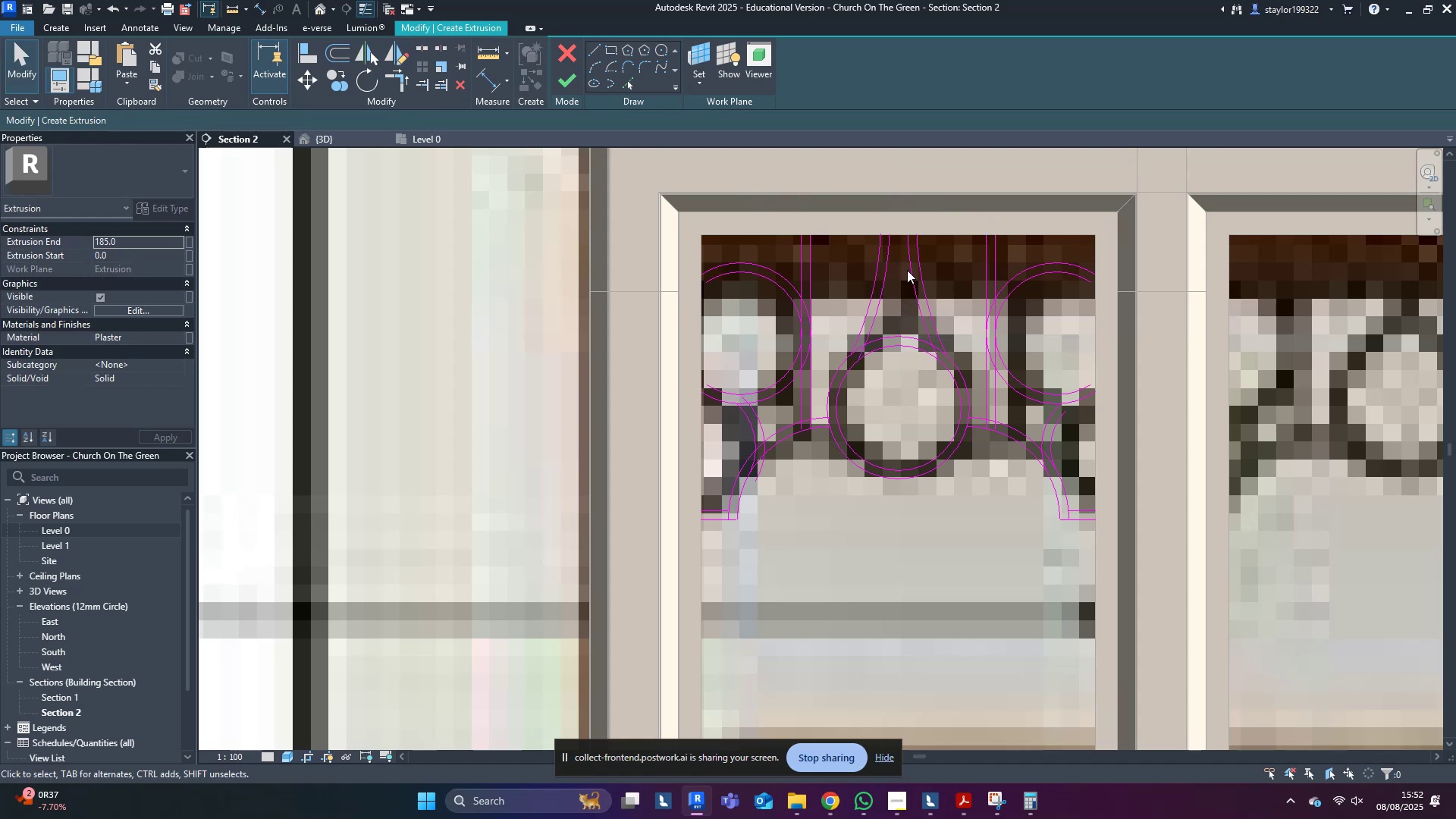 
scroll: coordinate [866, 353], scroll_direction: up, amount: 7.0
 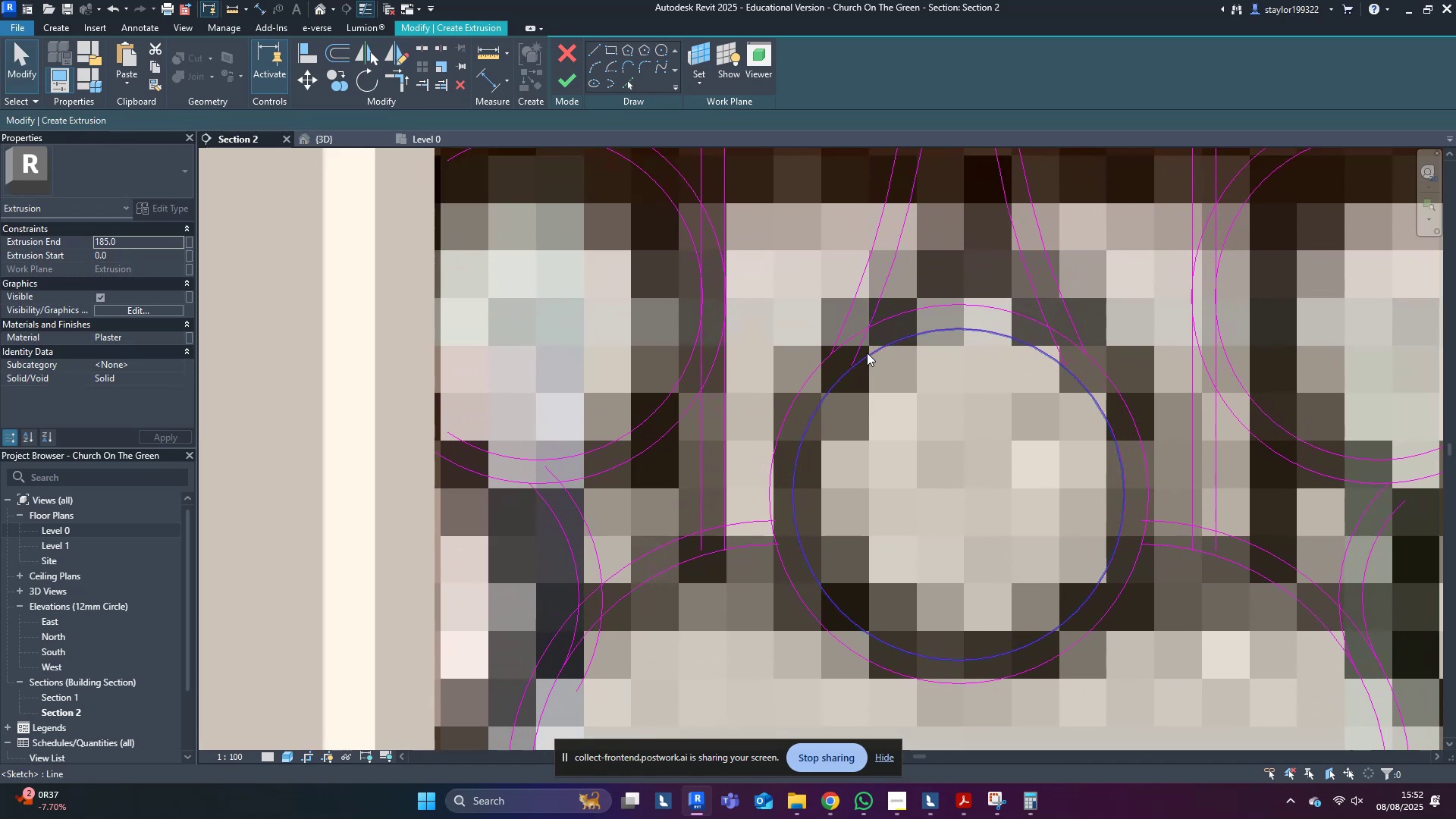 
type(sl)
 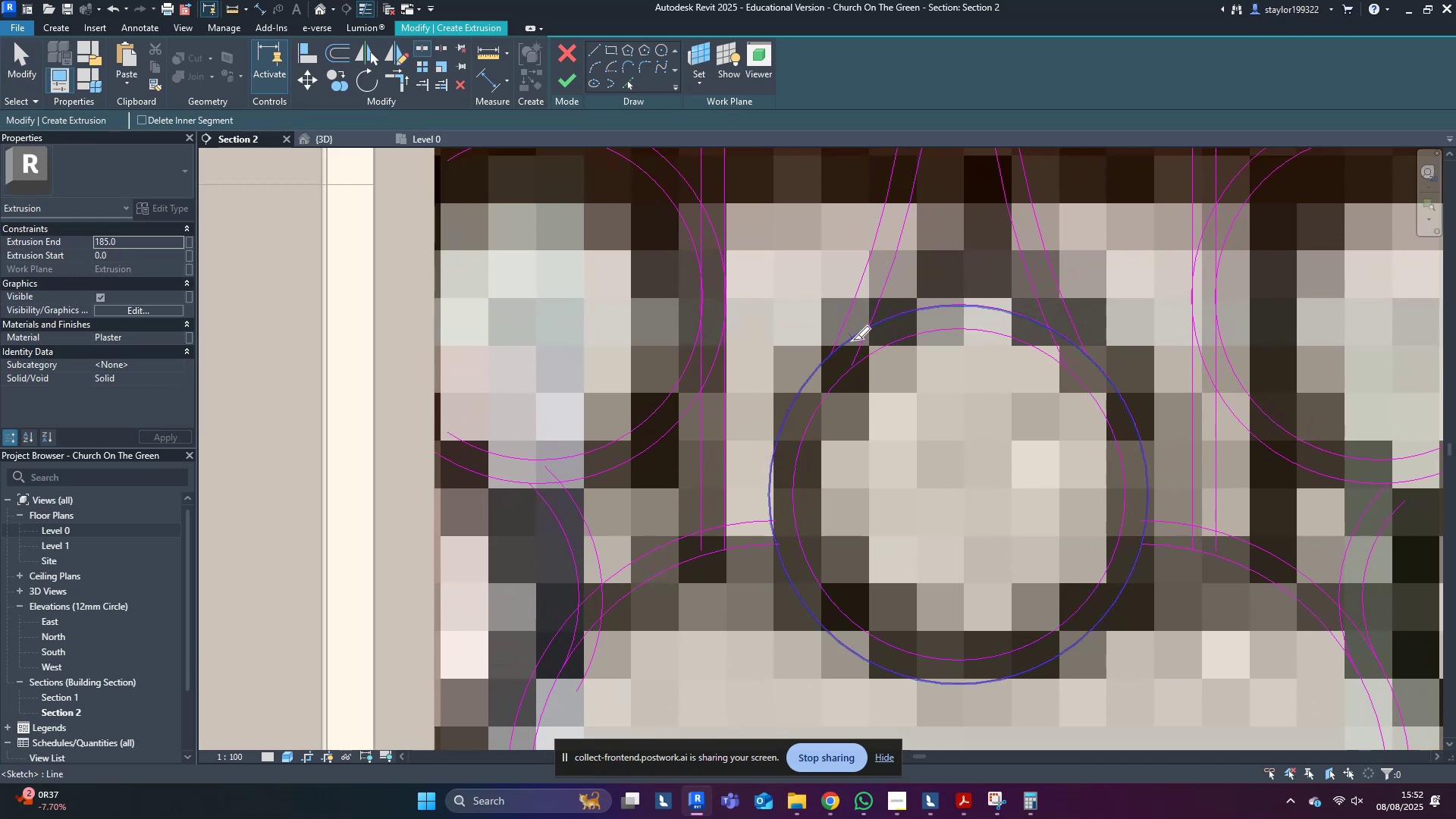 
left_click([853, 340])
 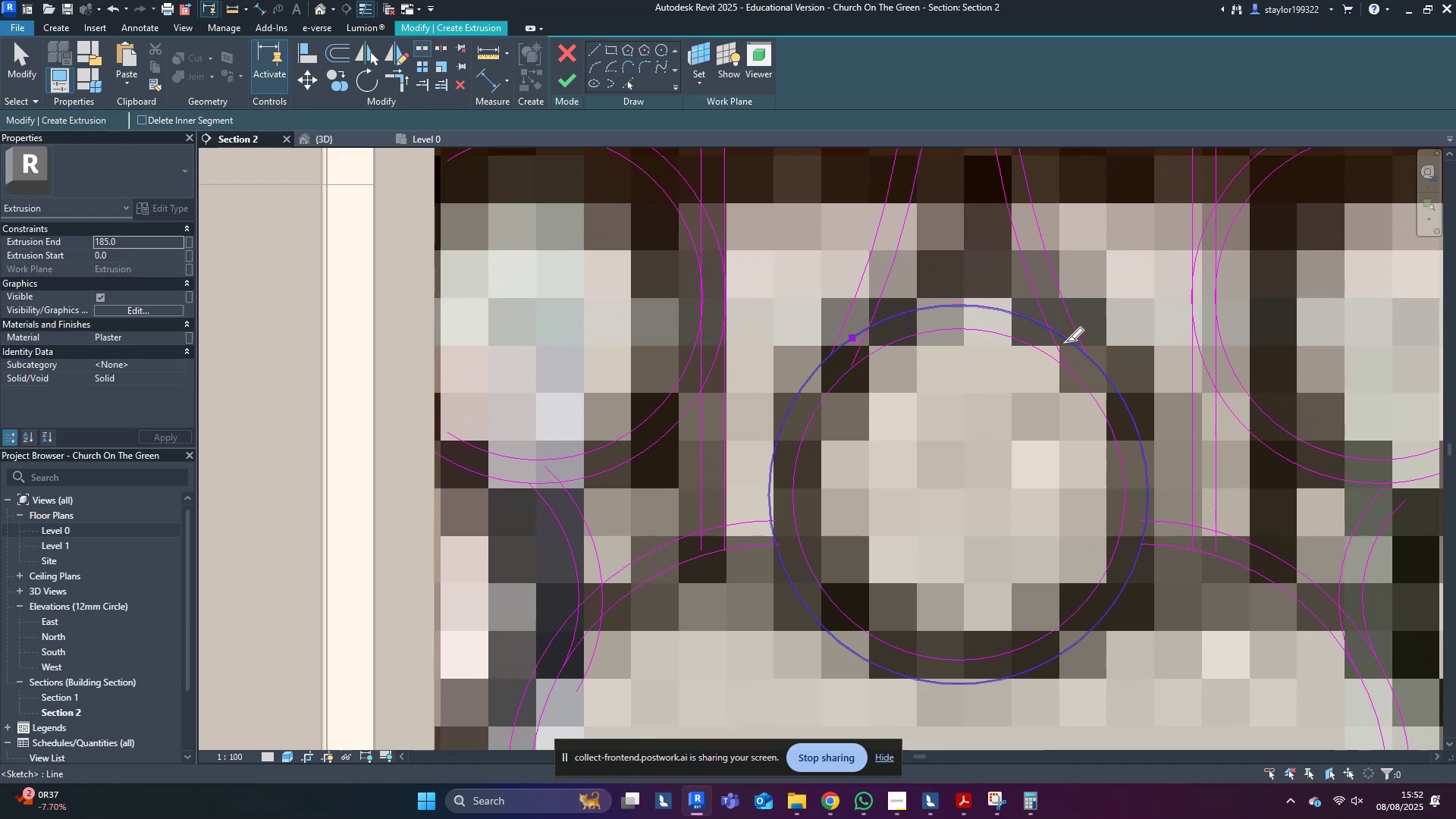 
left_click([1066, 341])
 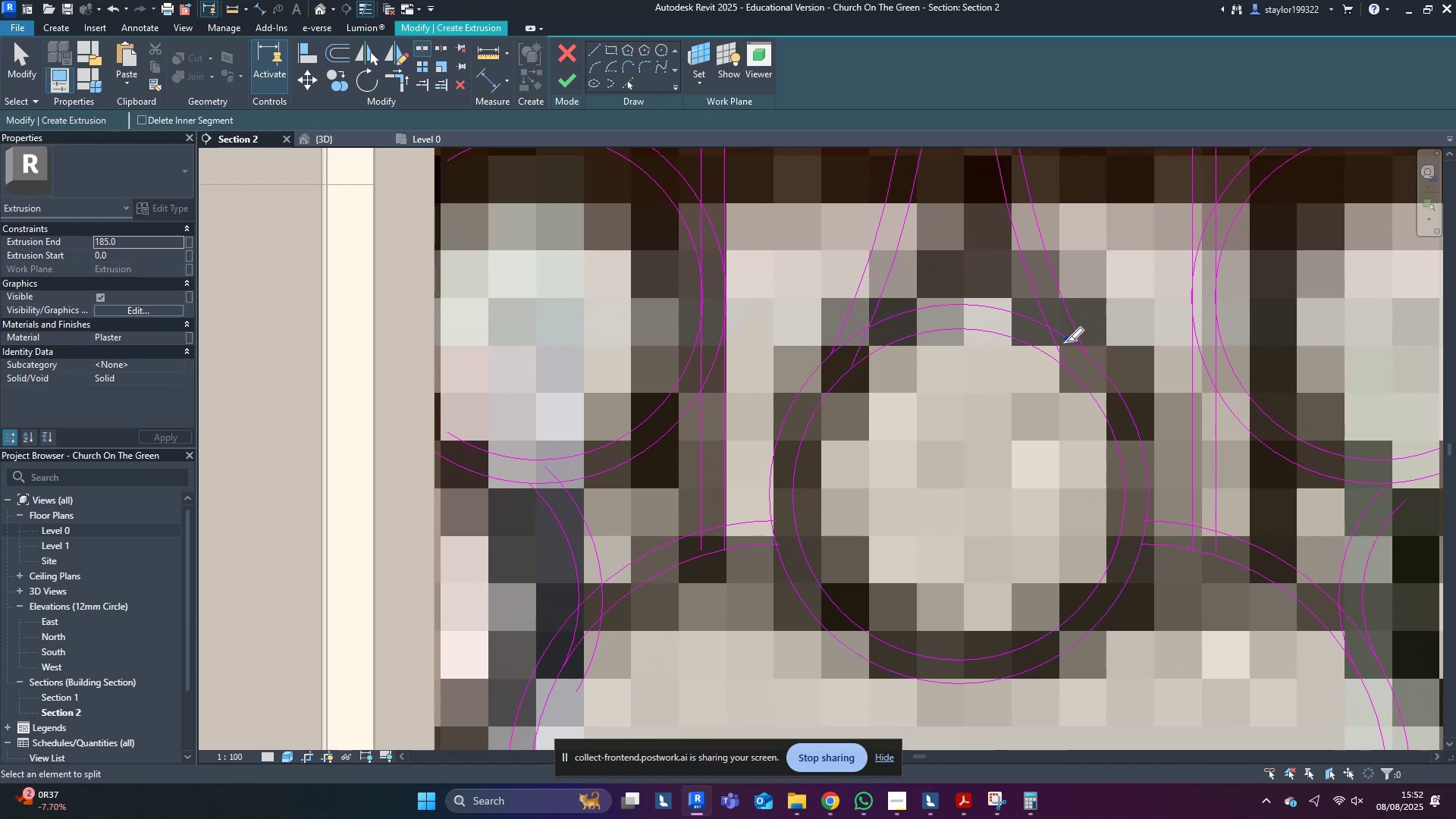 
type(tr)
 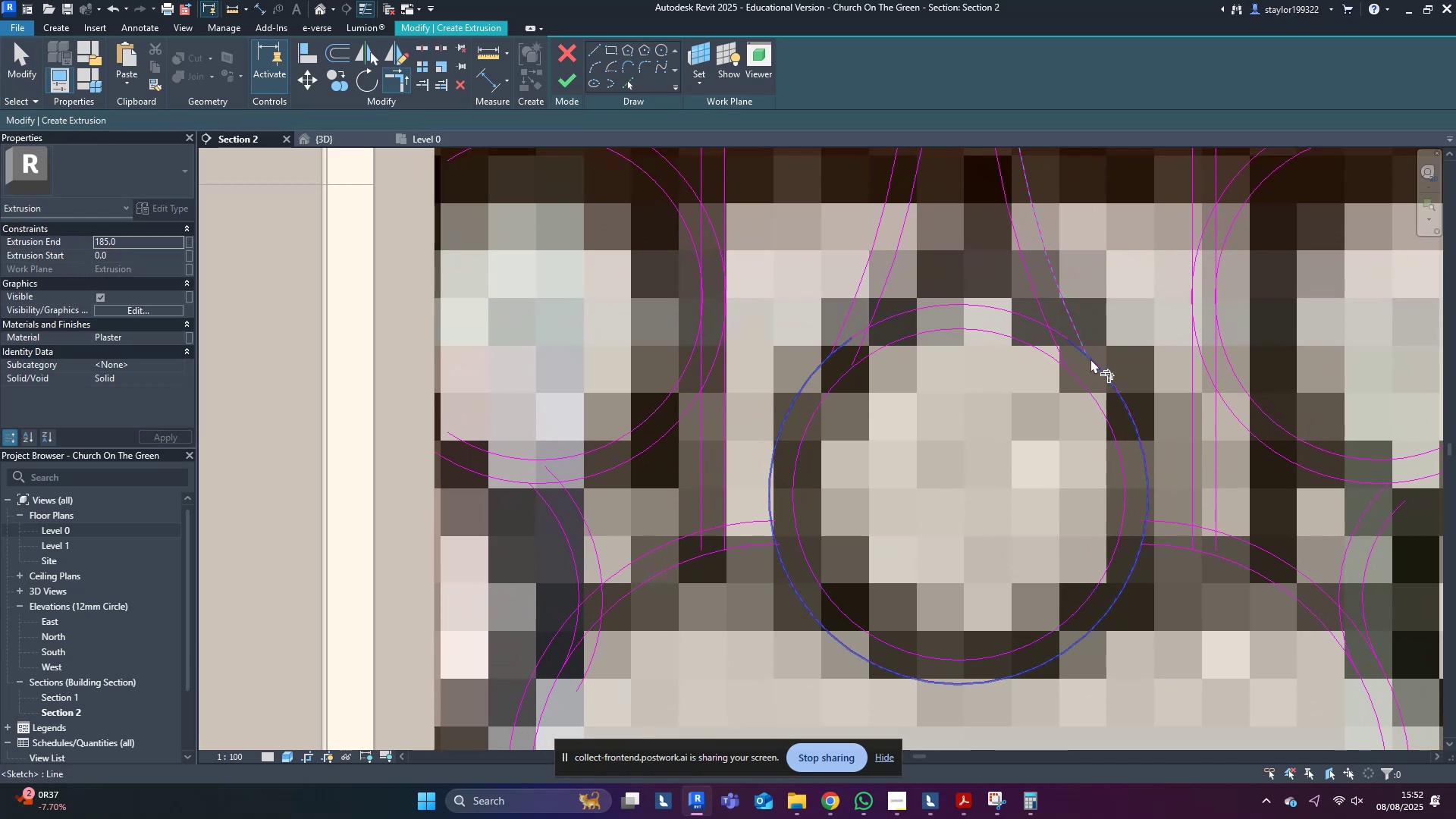 
left_click([1091, 361])
 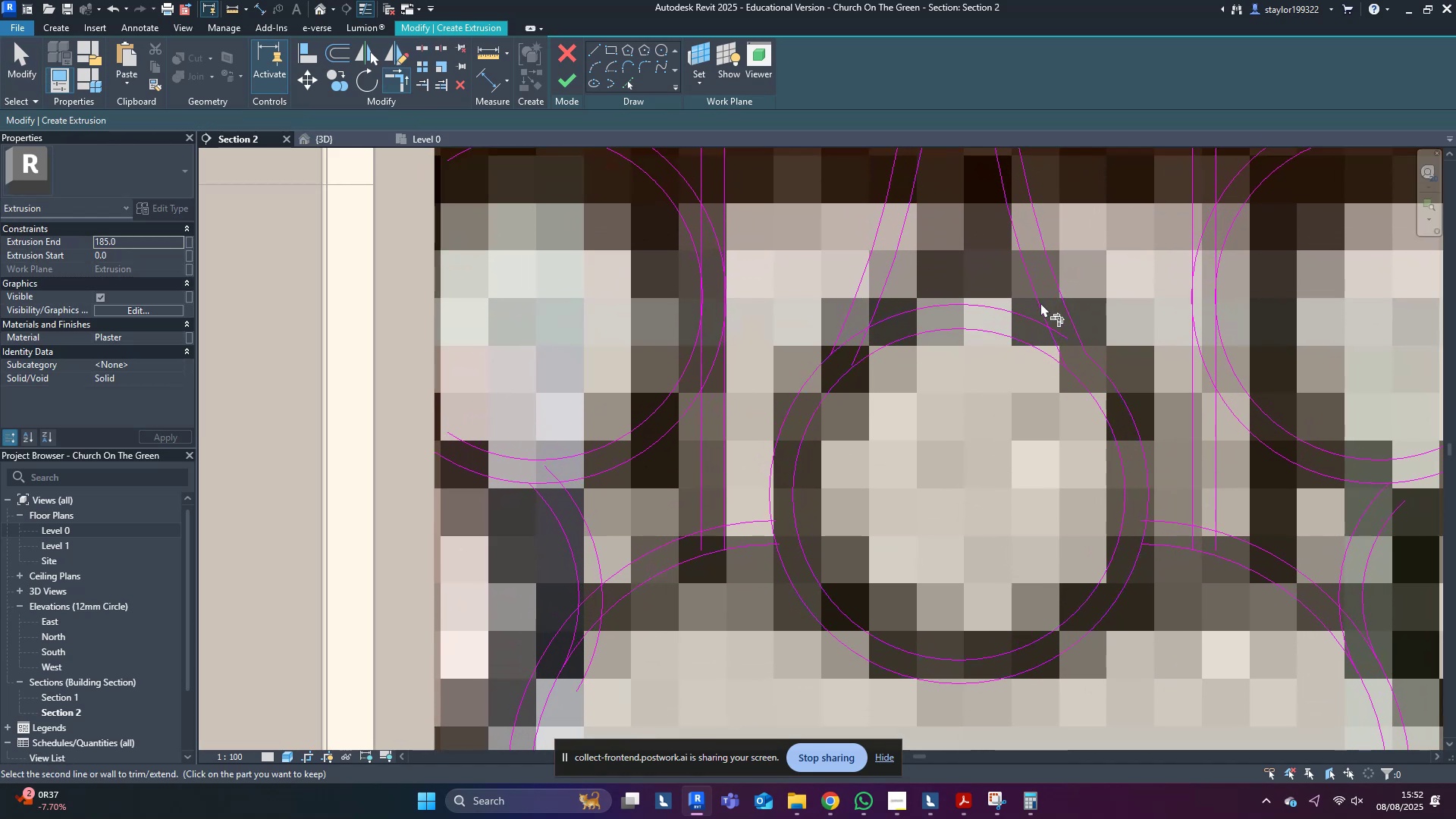 
double_click([1034, 318])
 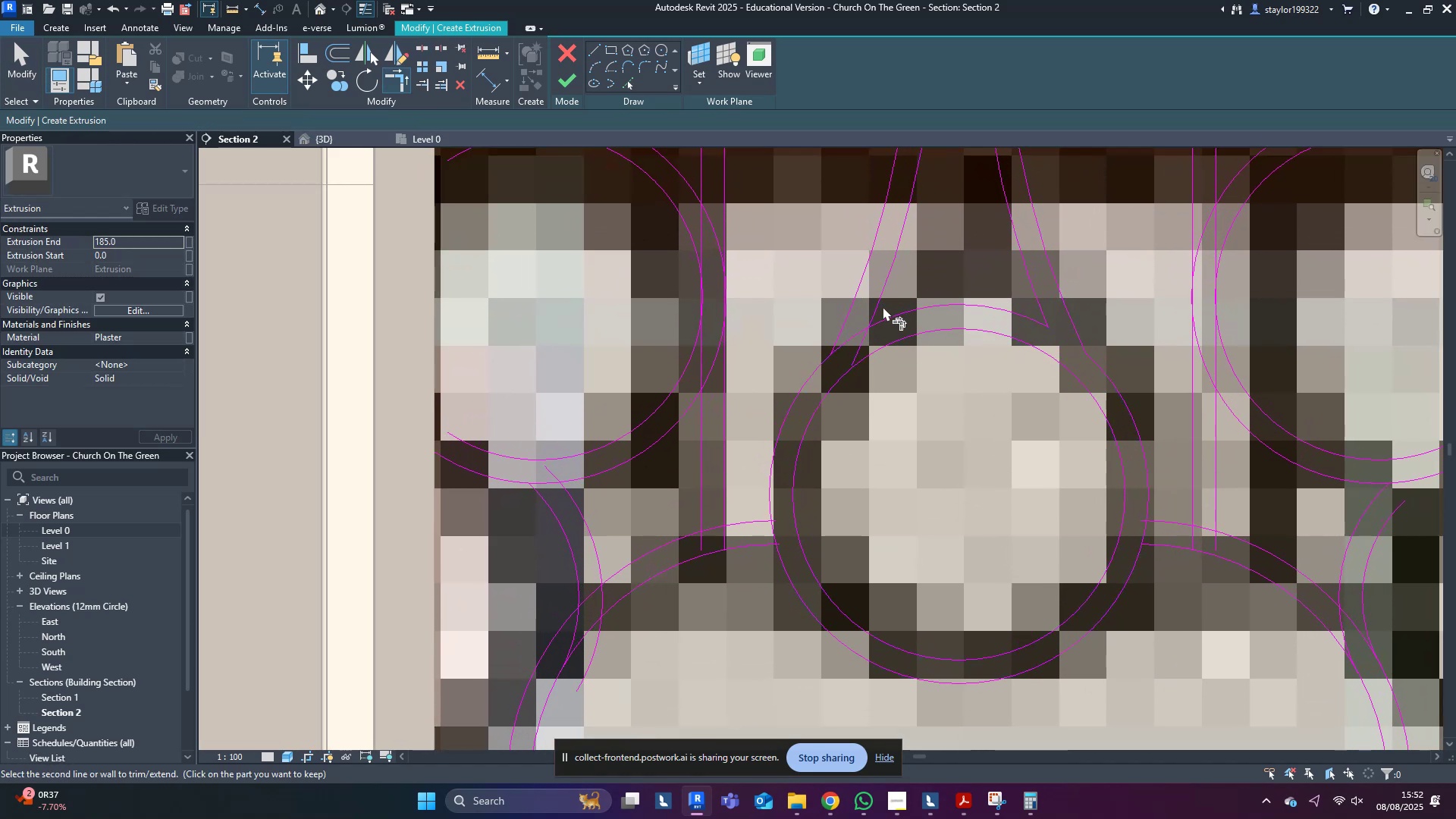 
double_click([892, 318])
 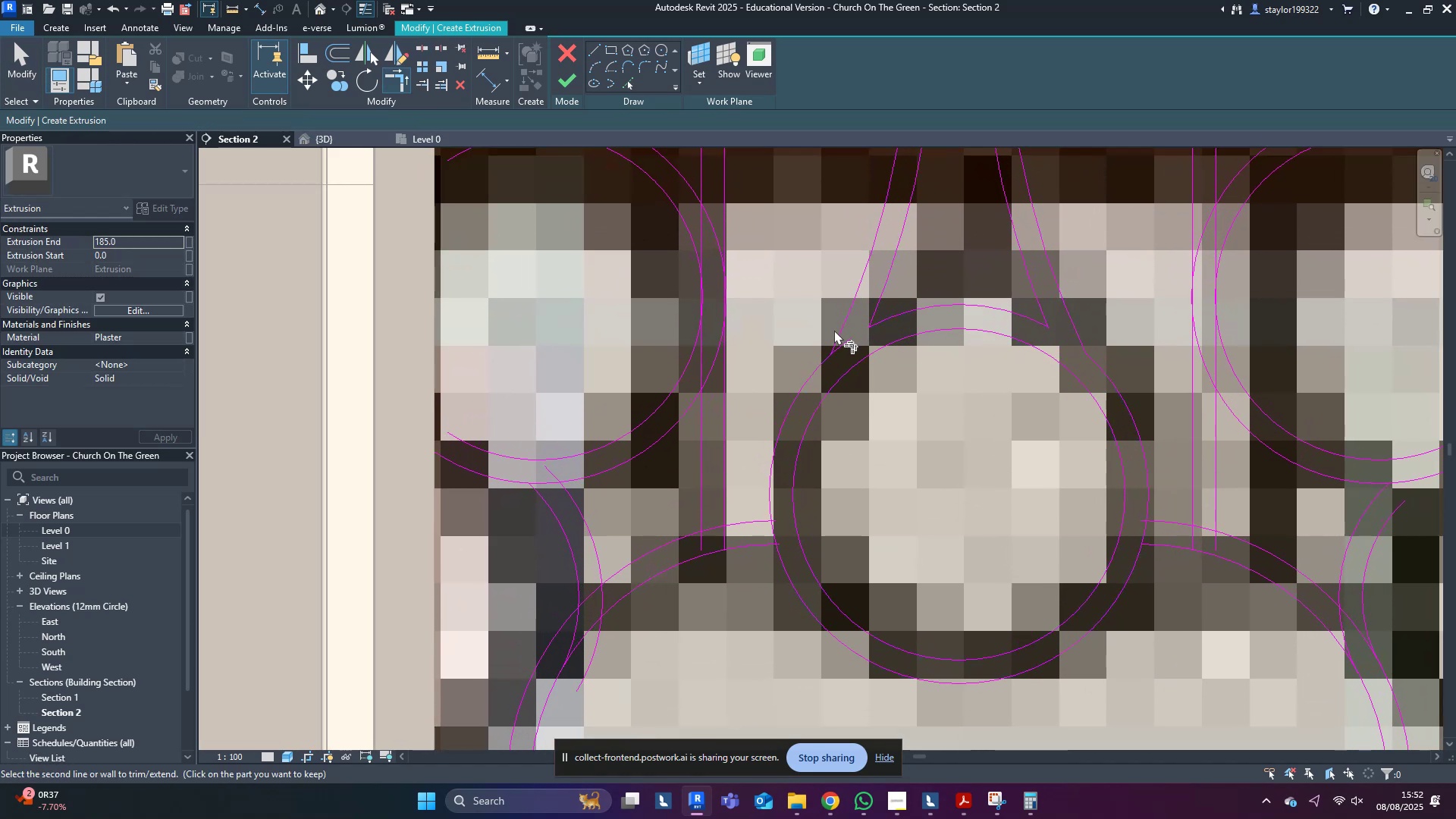 
double_click([818, 354])
 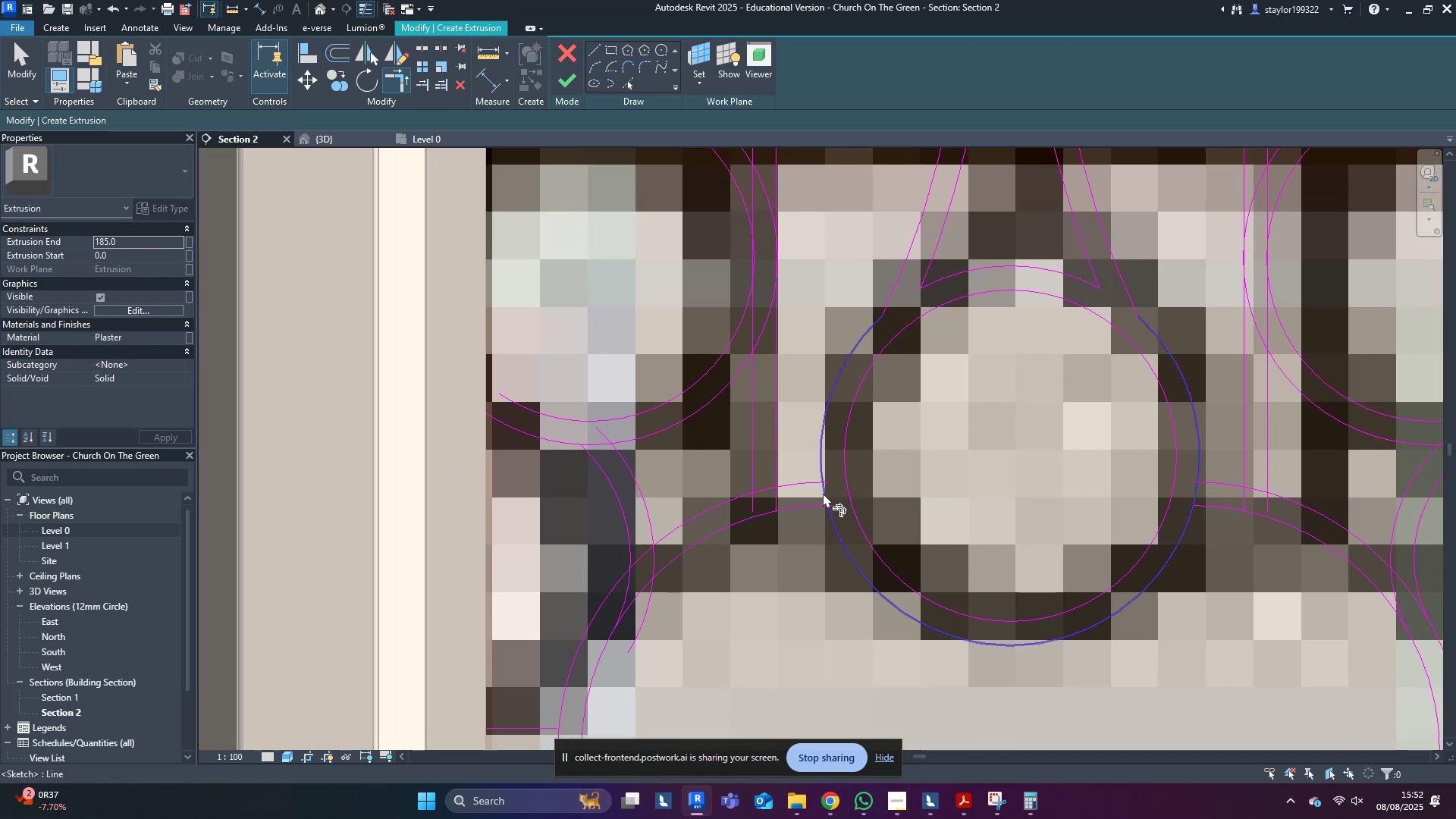 
scroll: coordinate [835, 386], scroll_direction: down, amount: 8.0
 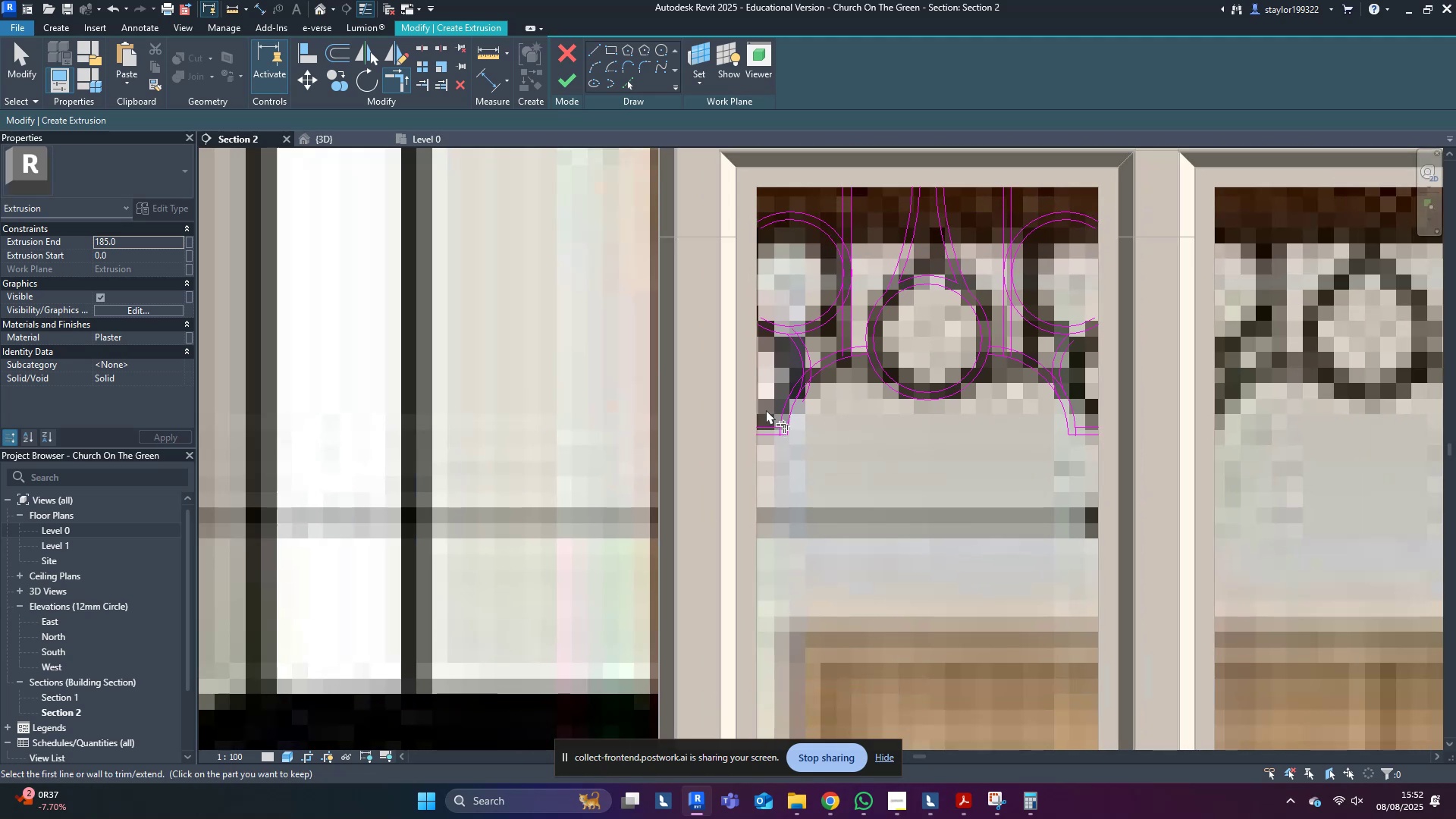 
scroll: coordinate [777, 407], scroll_direction: up, amount: 5.0
 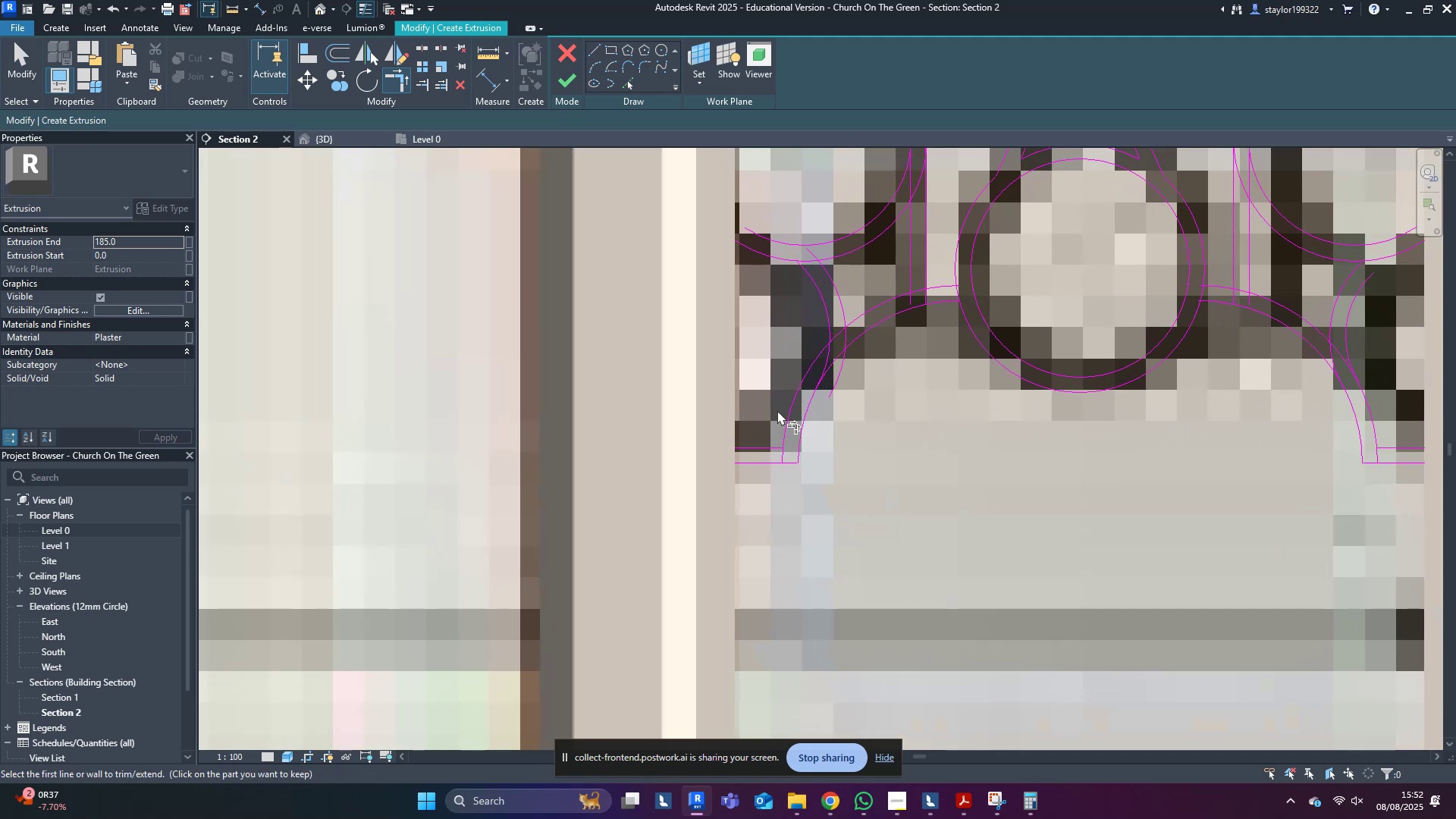 
type(of)
 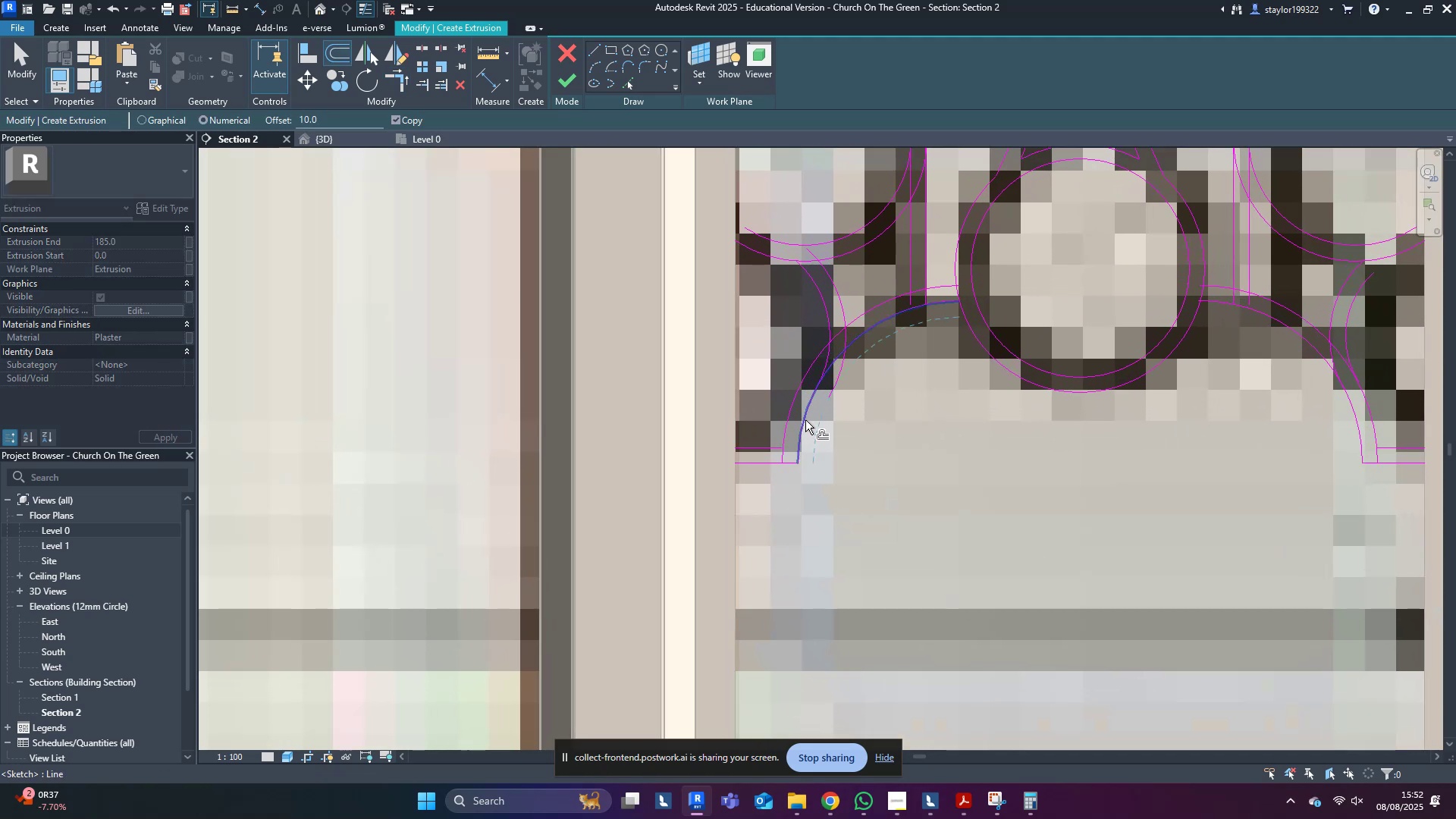 
left_click([805, 420])
 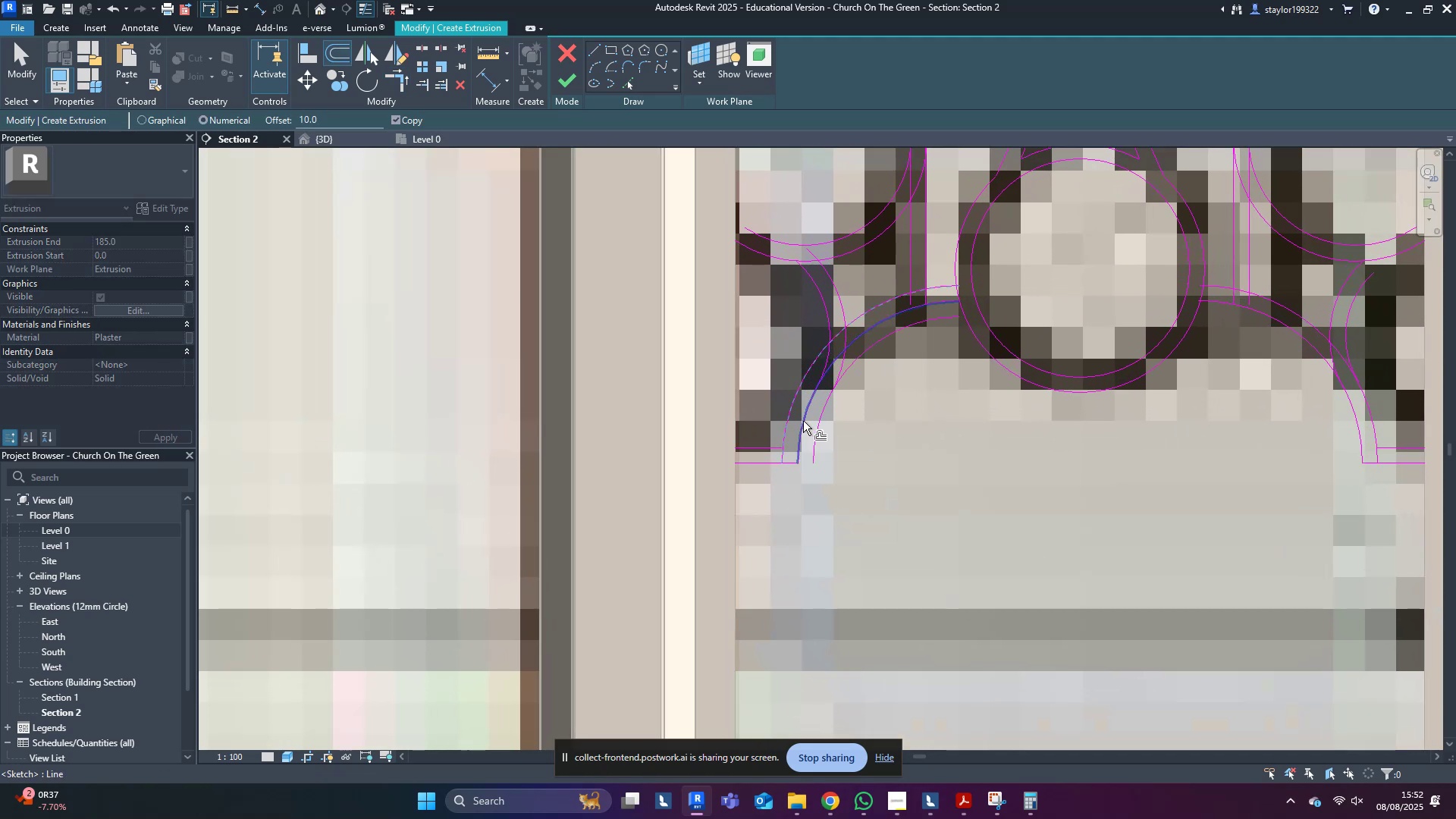 
key(D)
 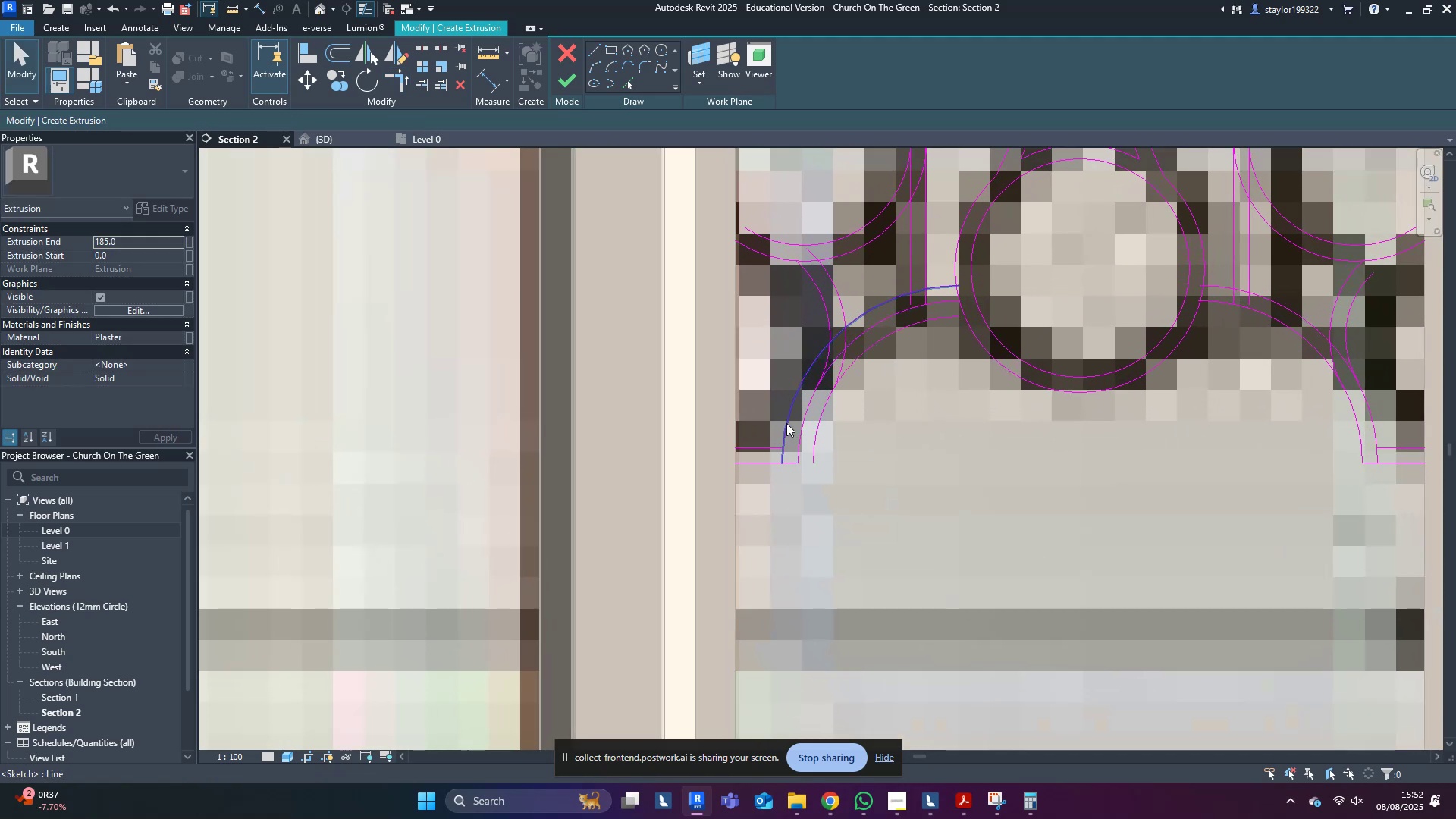 
left_click([787, 424])
 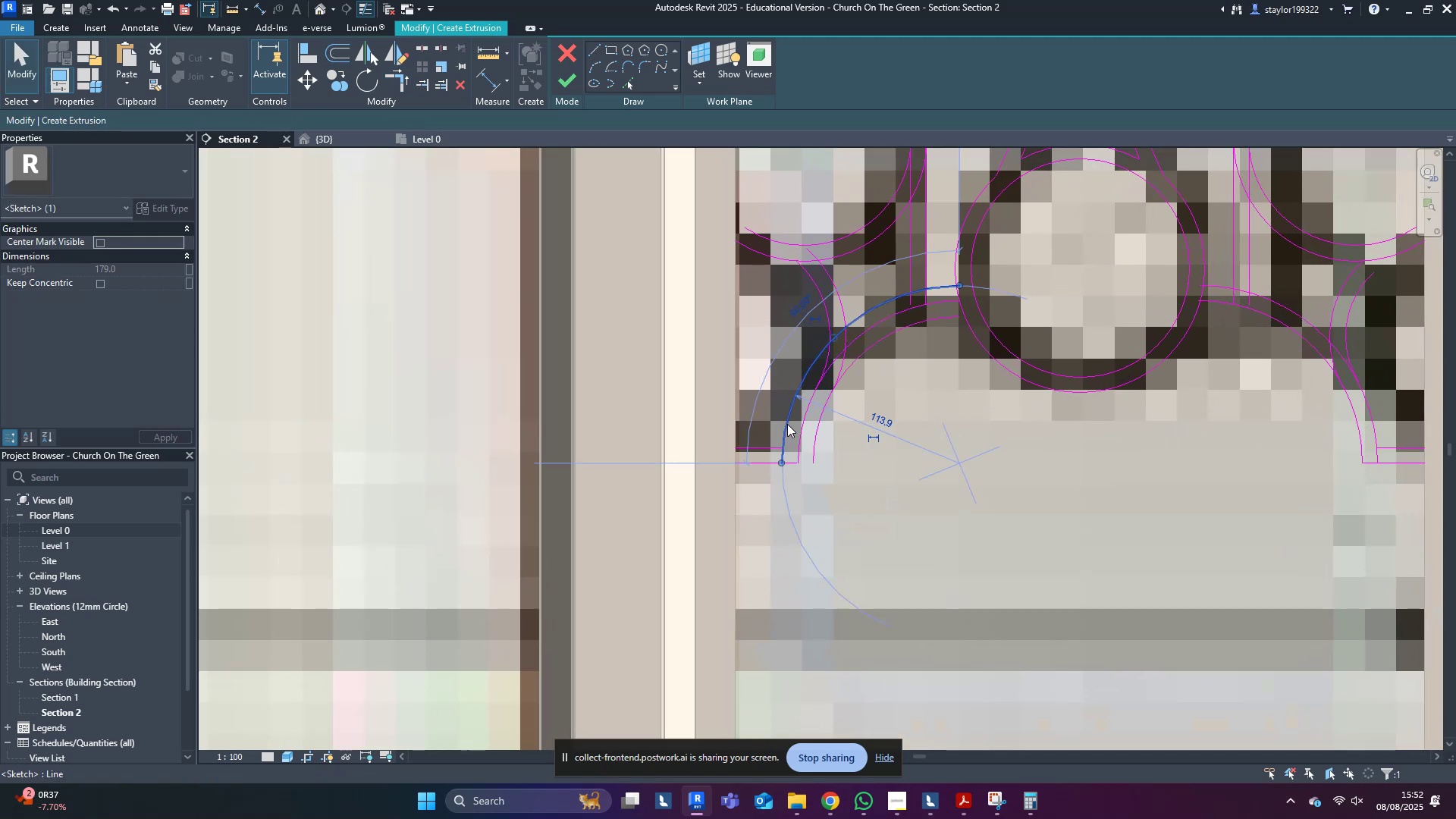 
type([Delete]tr)
 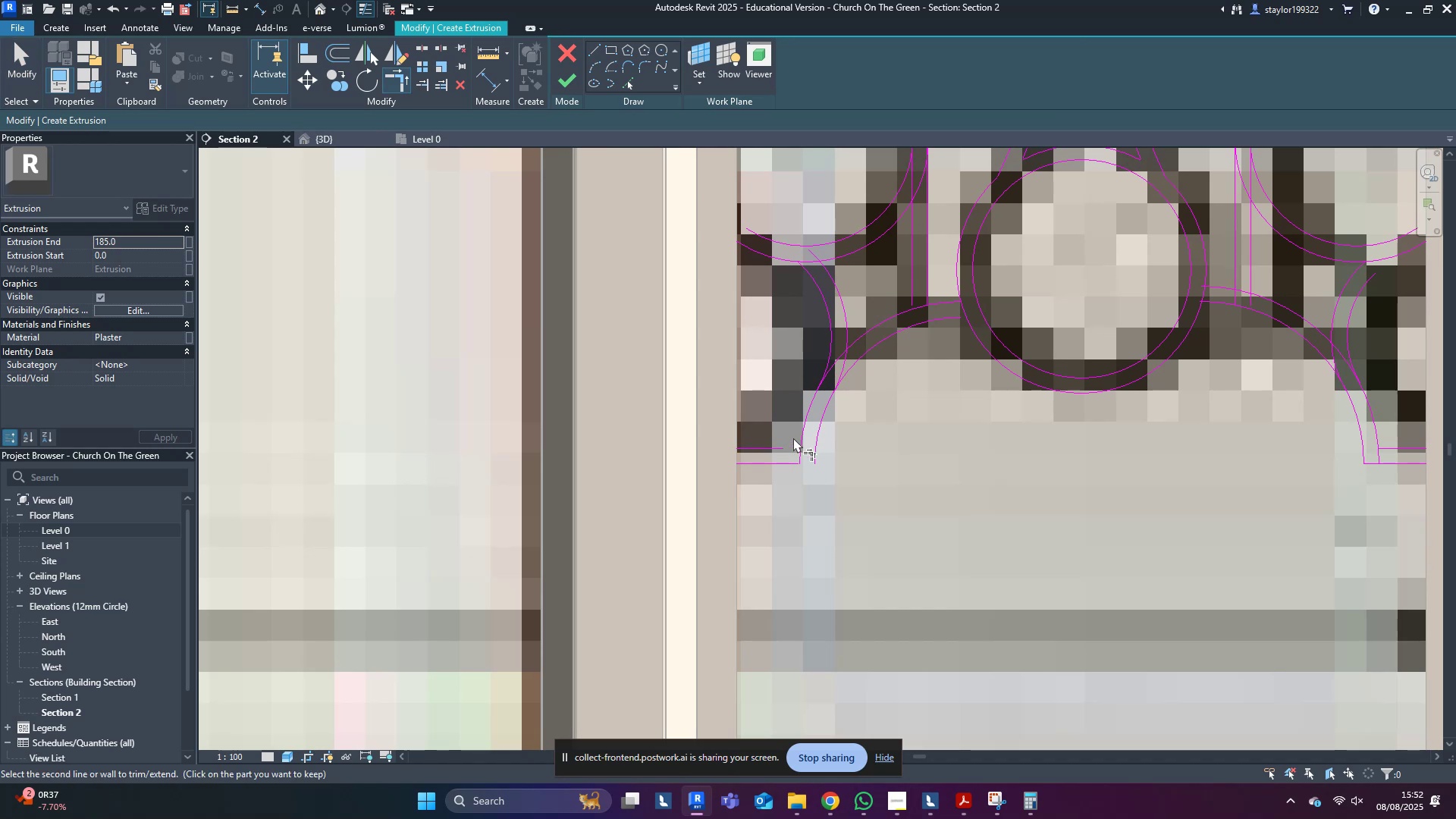 
double_click([804, 433])
 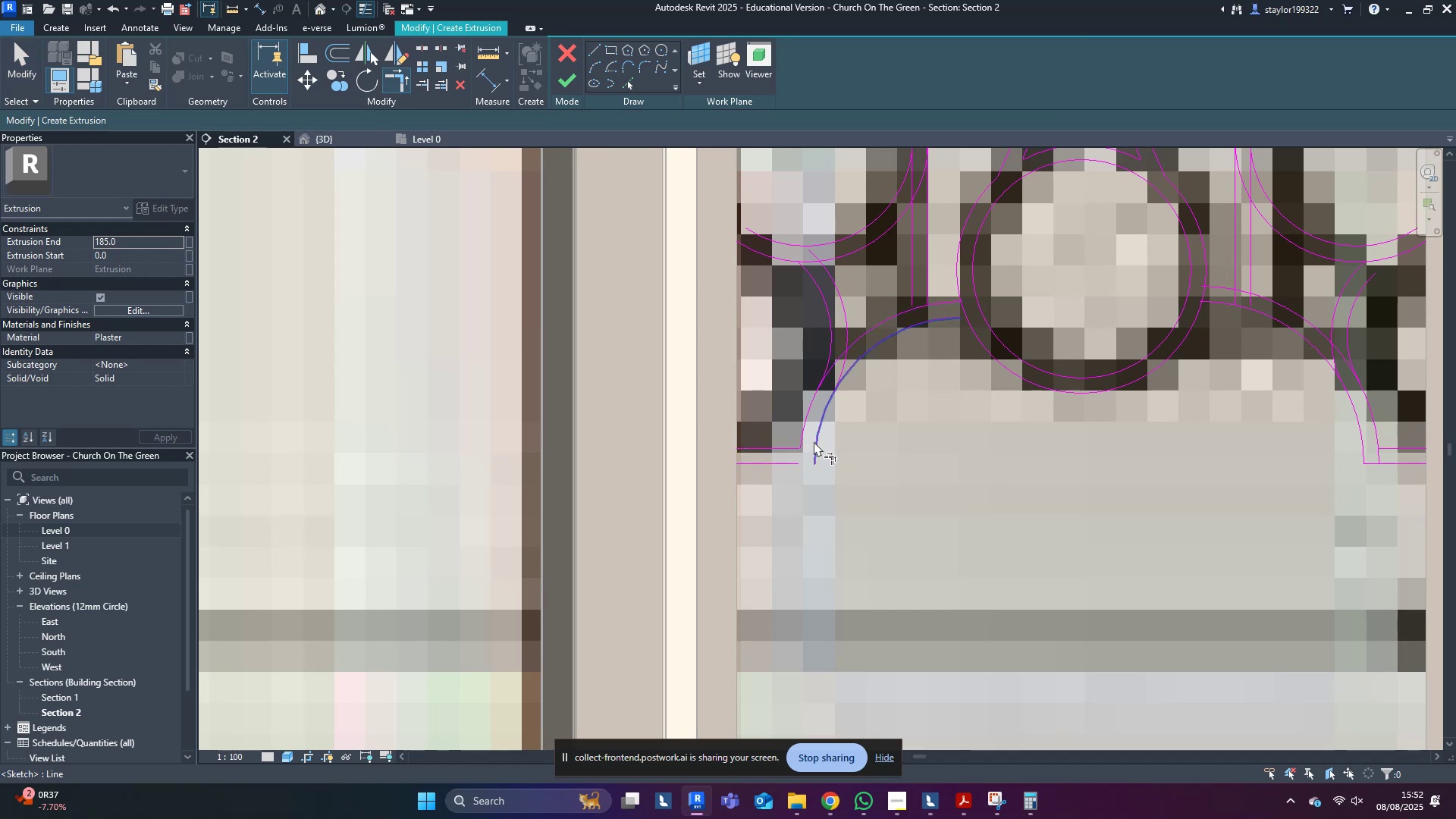 
triple_click([814, 441])
 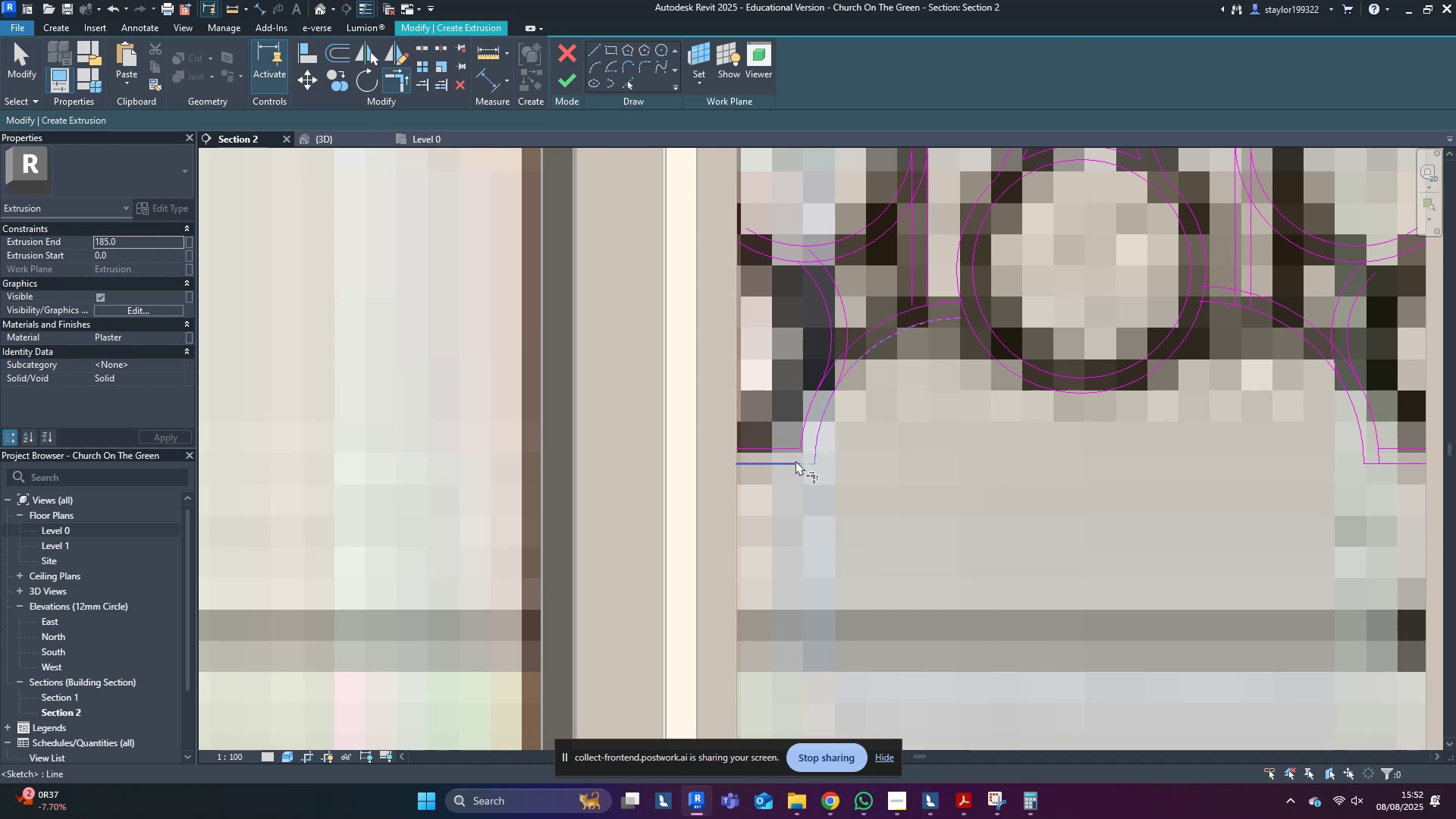 
triple_click([795, 460])
 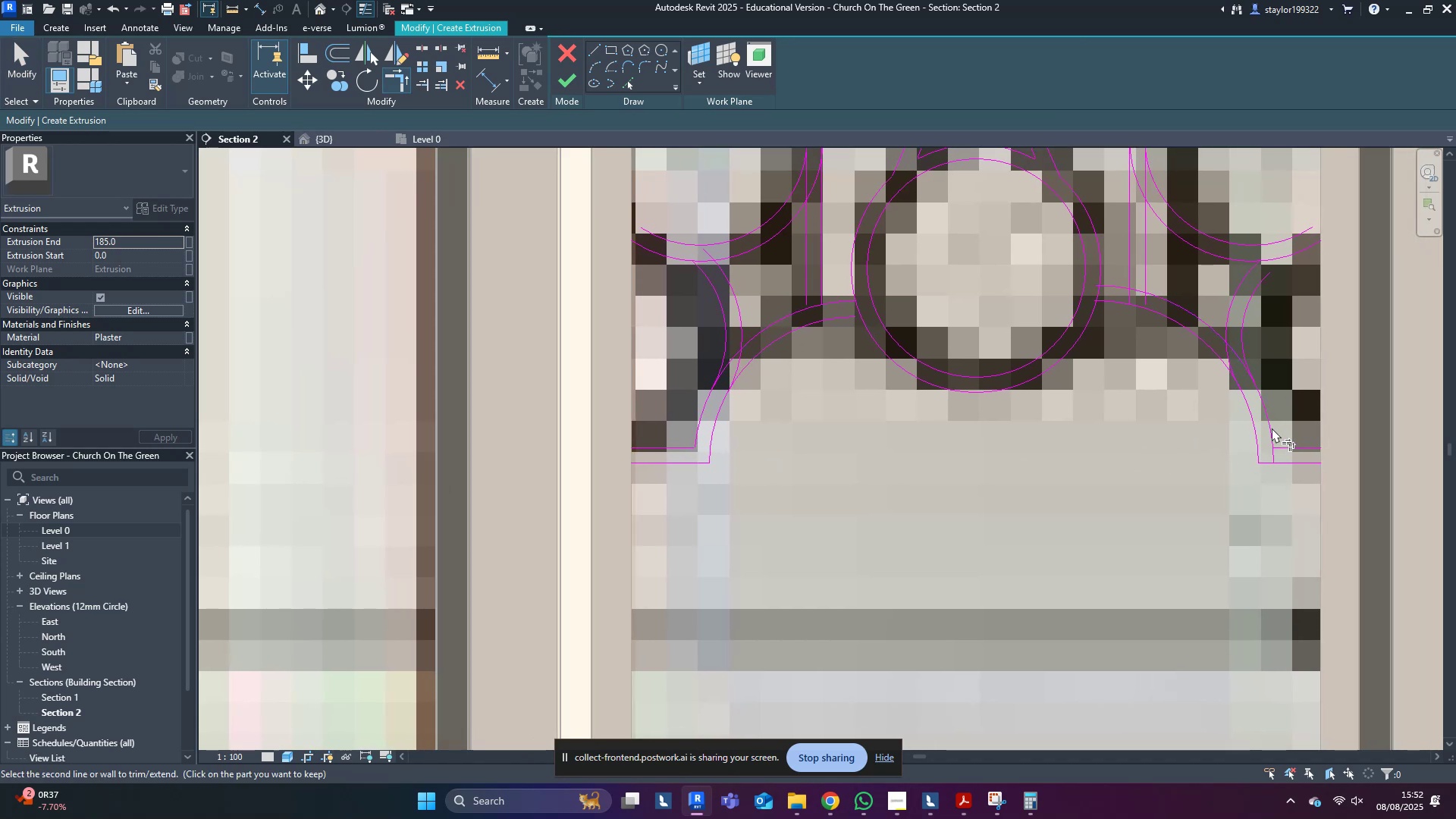 
double_click([1294, 446])
 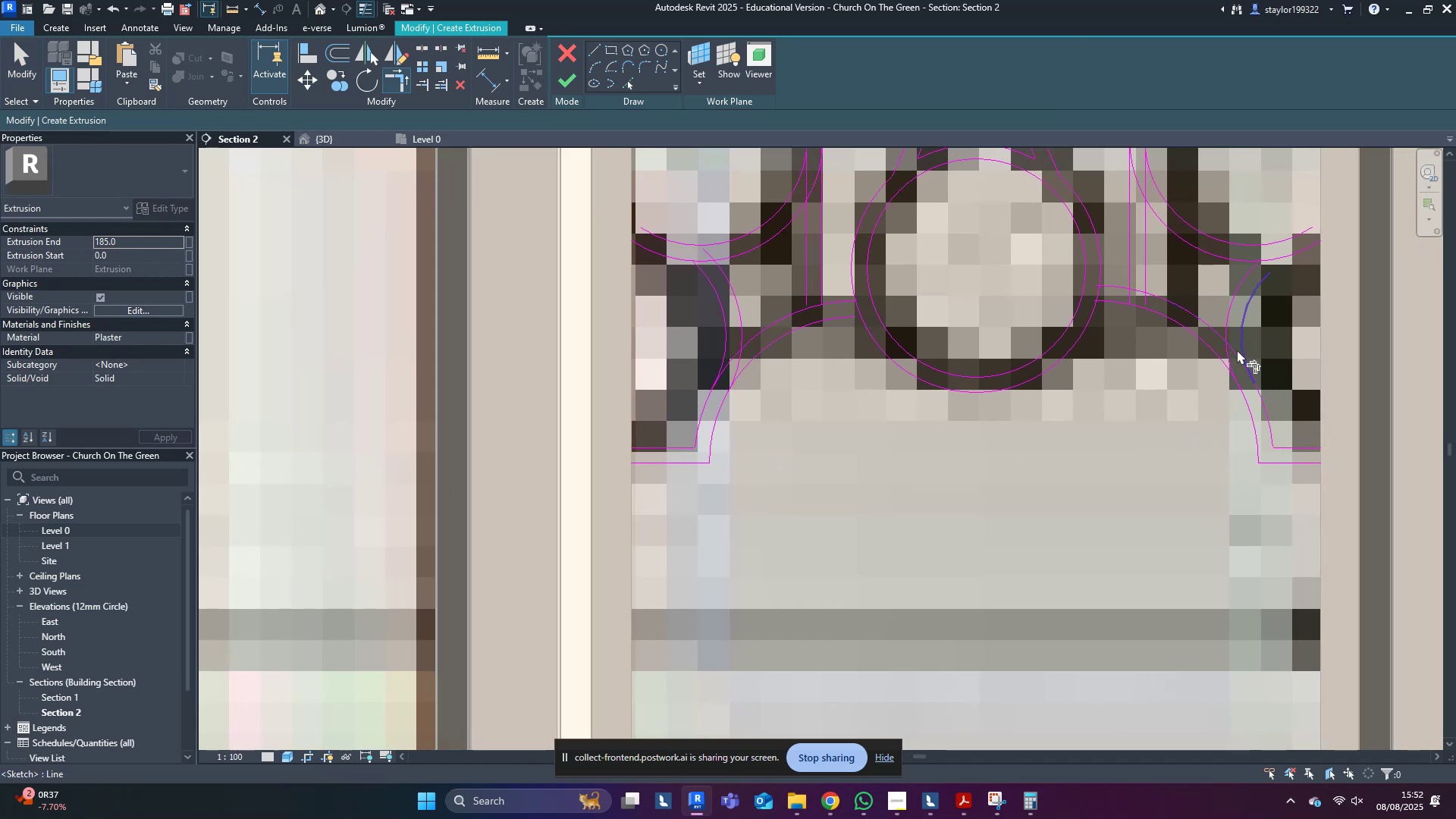 
type(sl)
 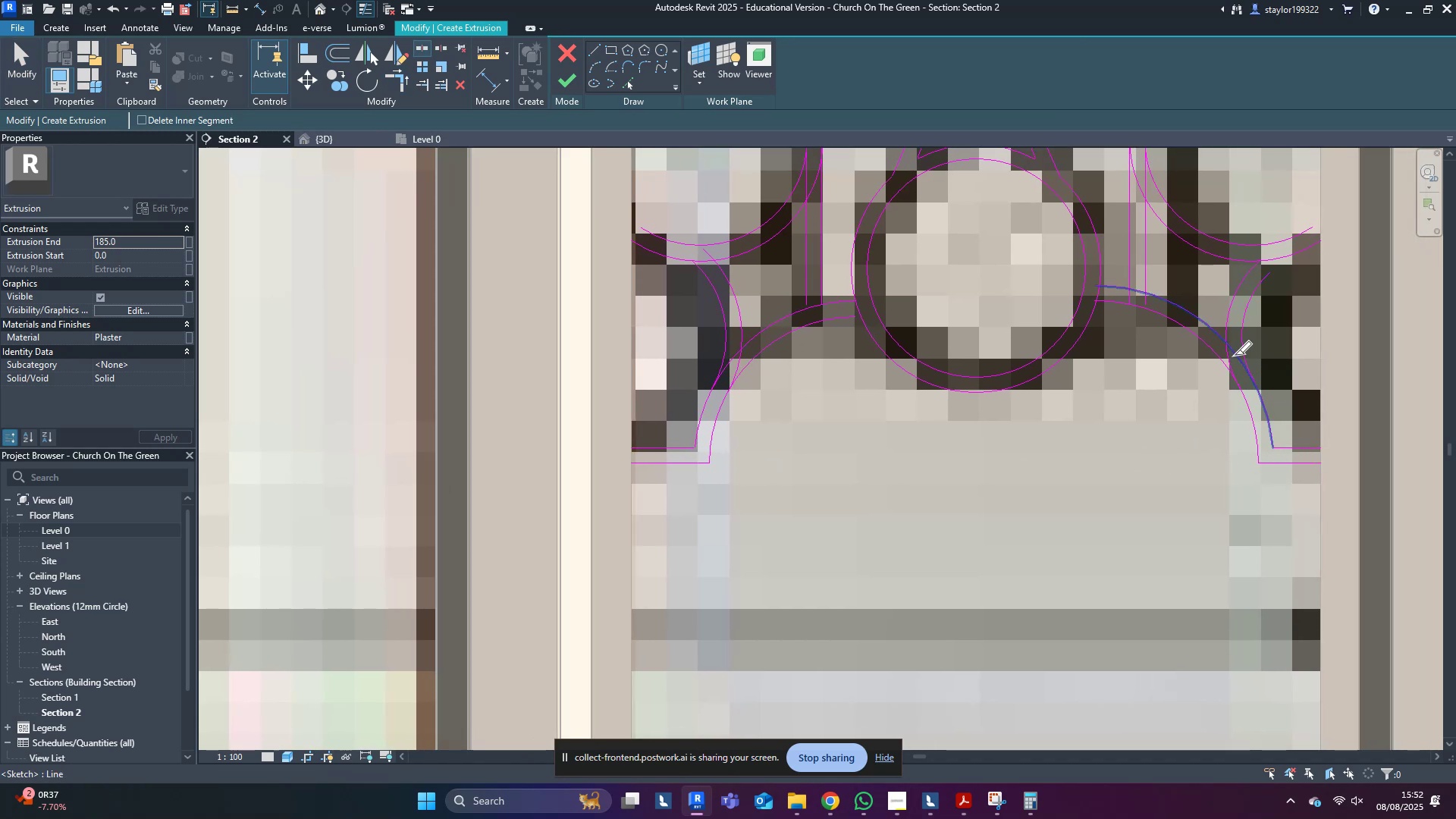 
left_click([1235, 355])
 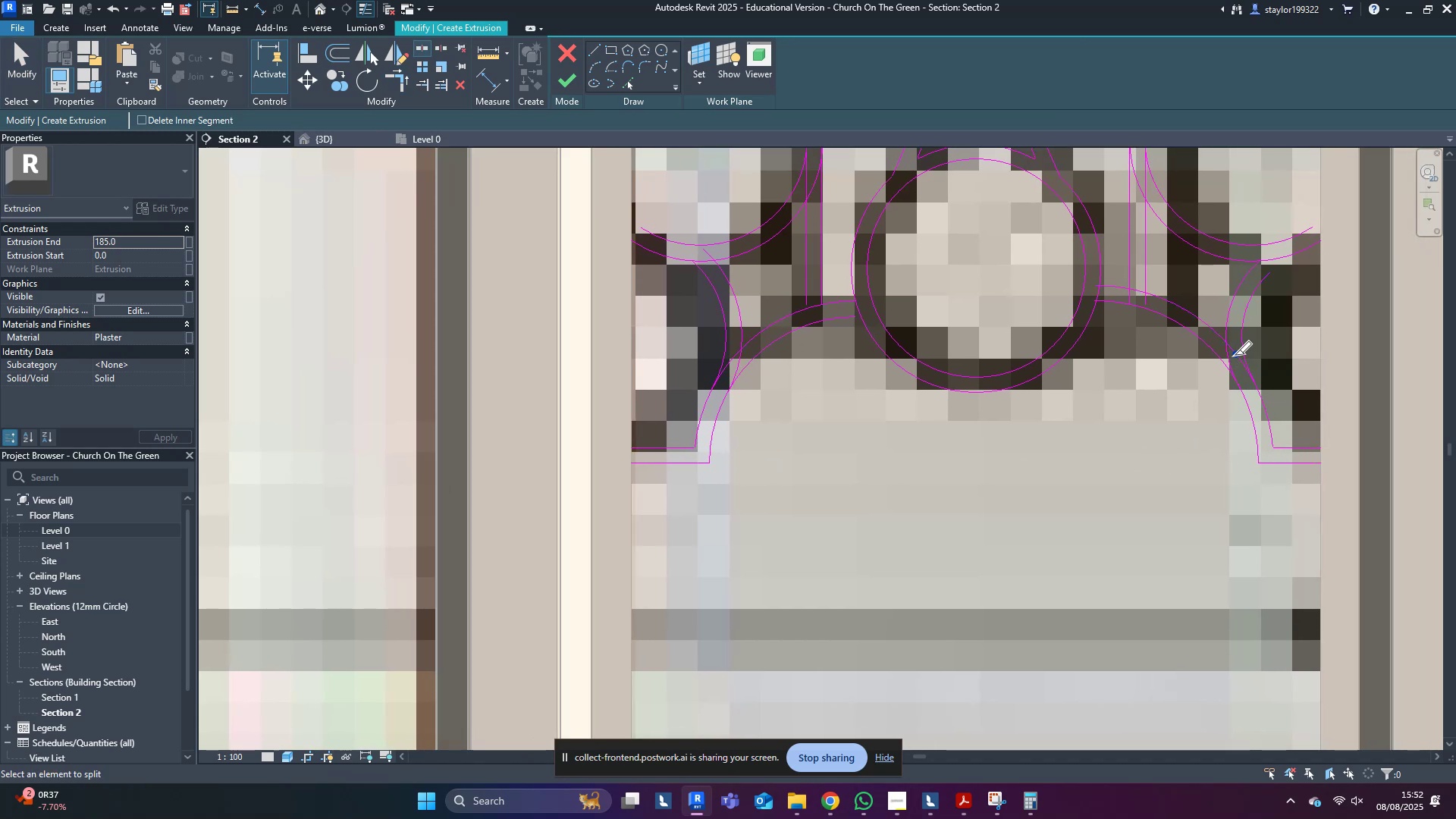 
hold_key(key=T, duration=6.28)
 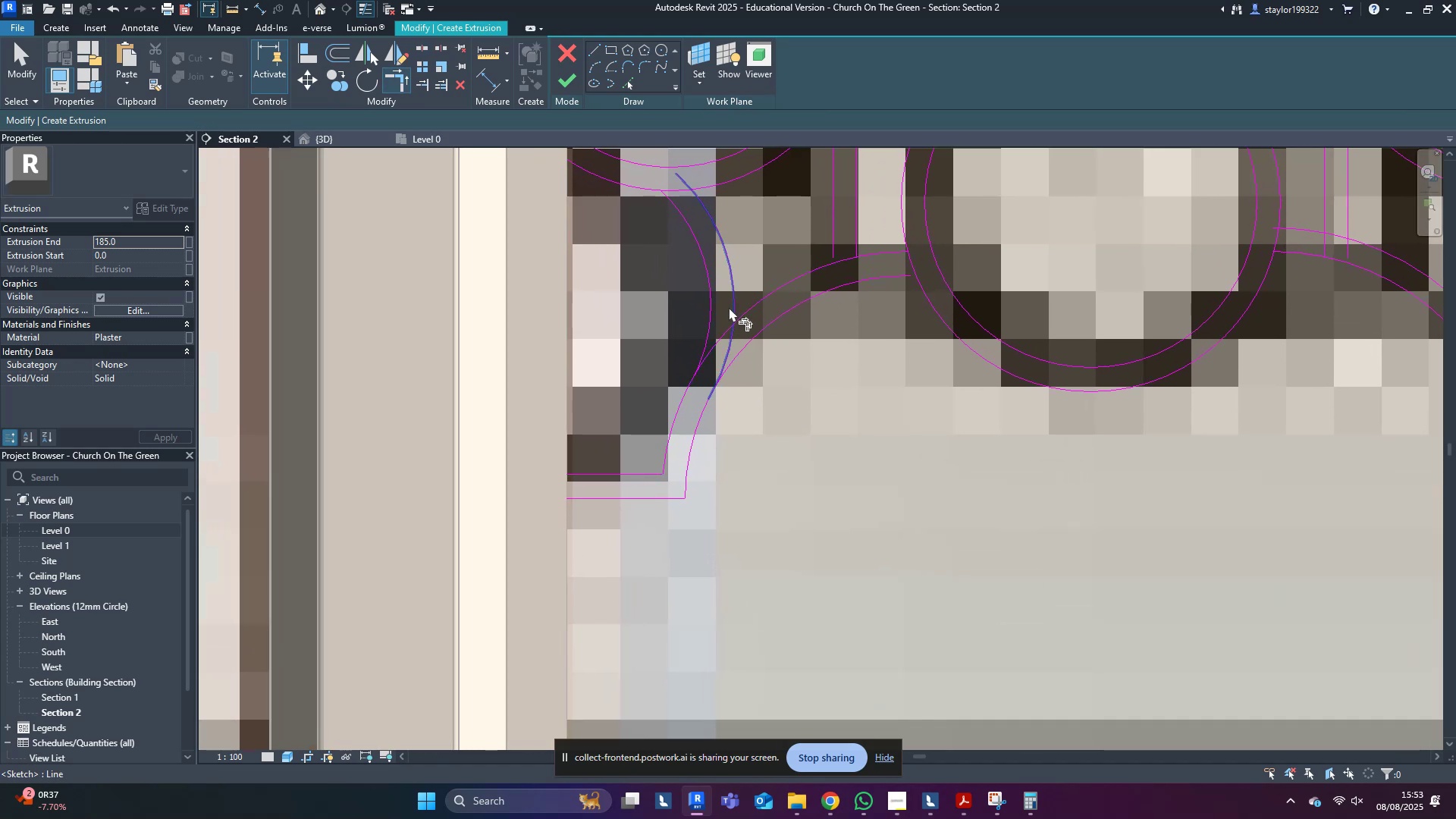 
key(R)
 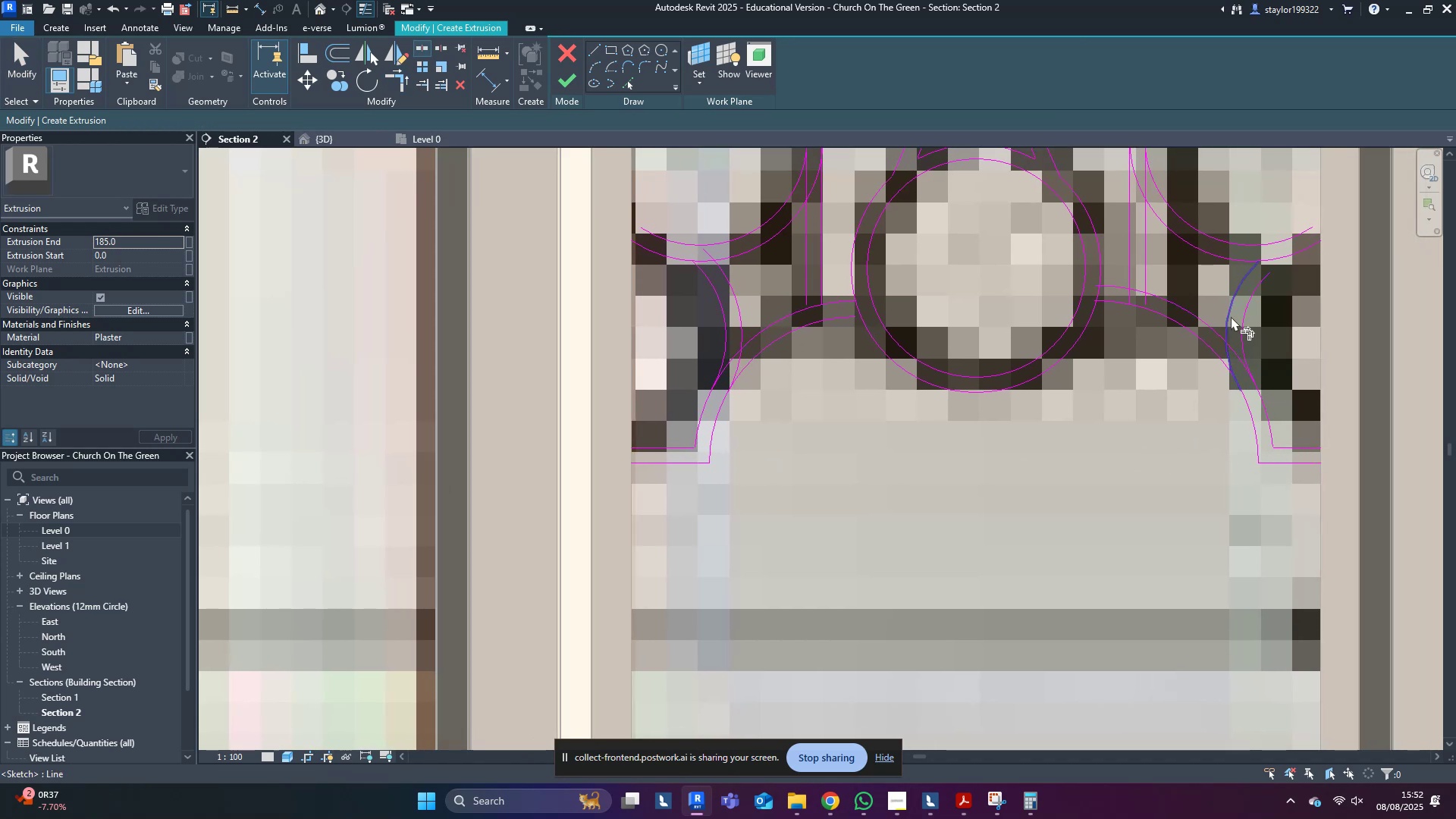 
double_click([1231, 316])
 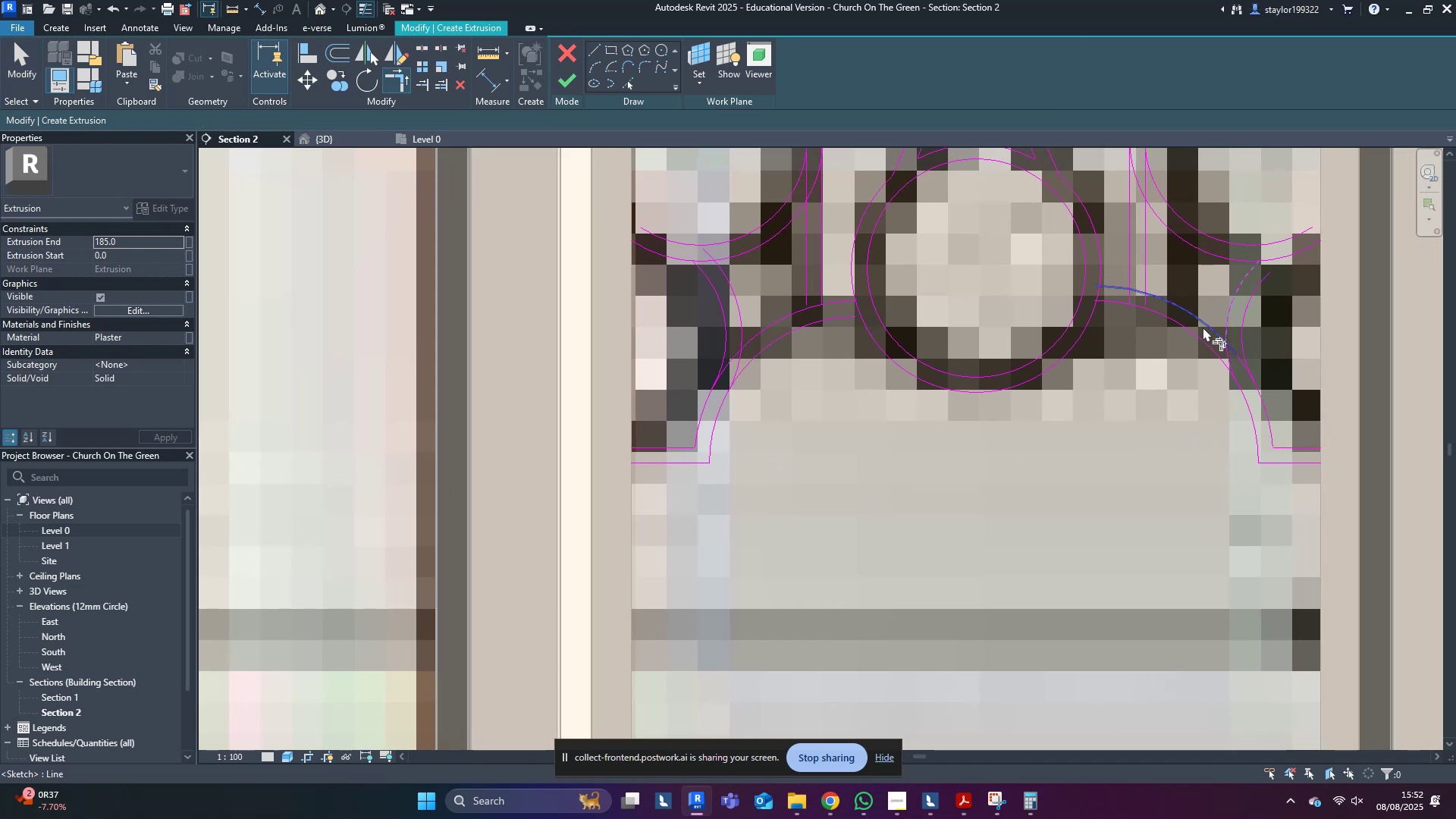 
triple_click([1203, 327])
 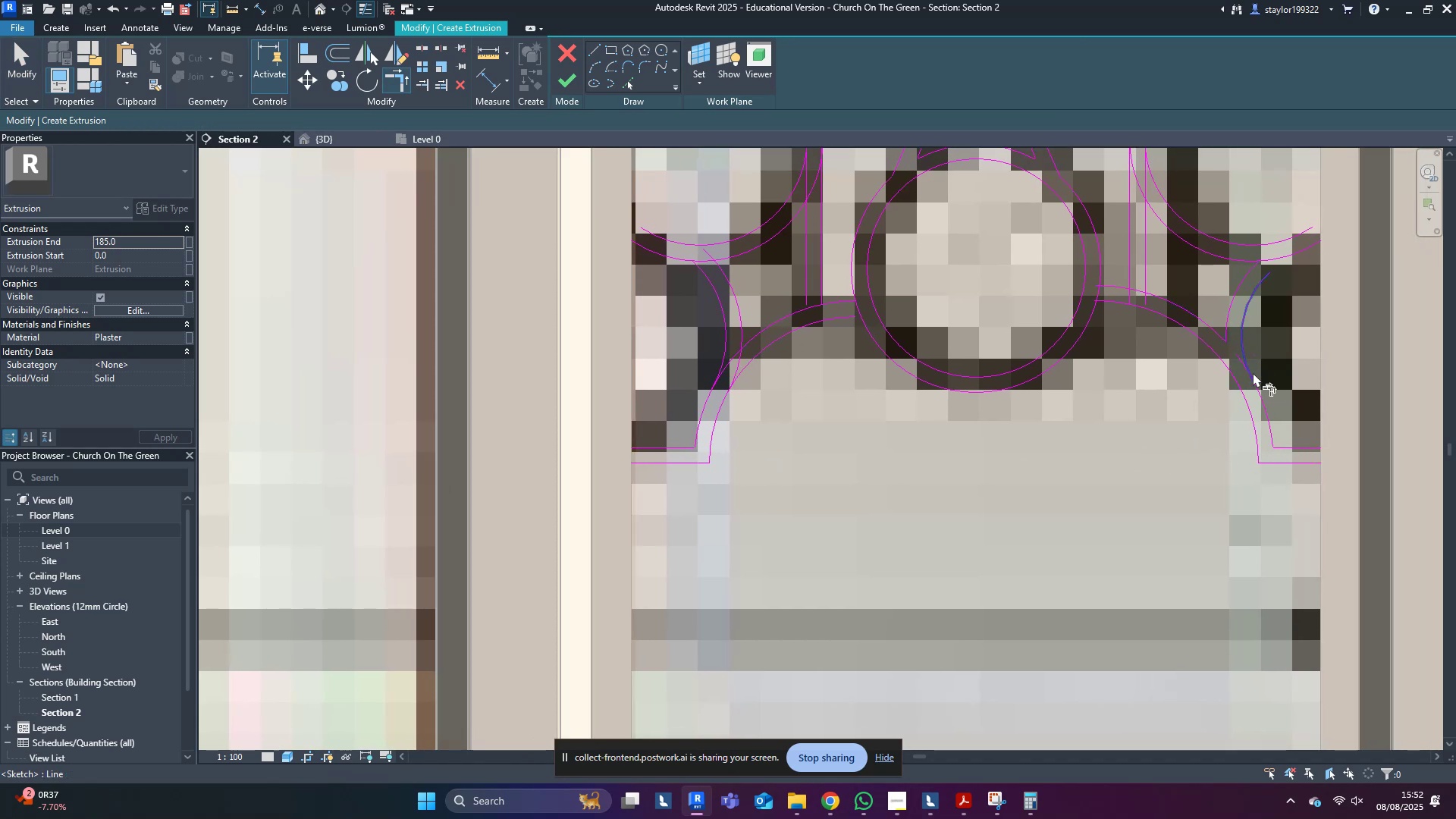 
left_click([1261, 403])
 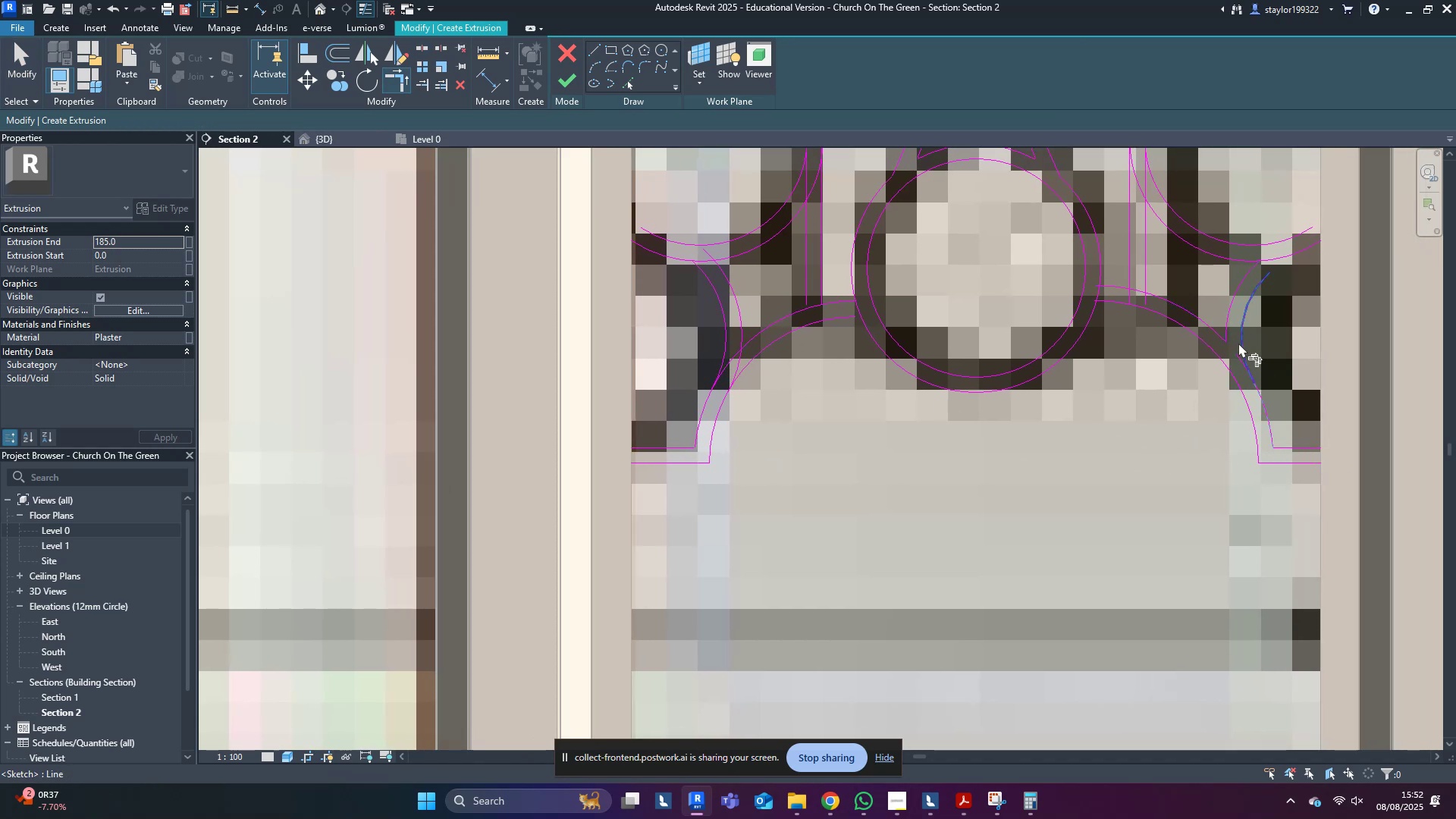 
left_click([1241, 339])
 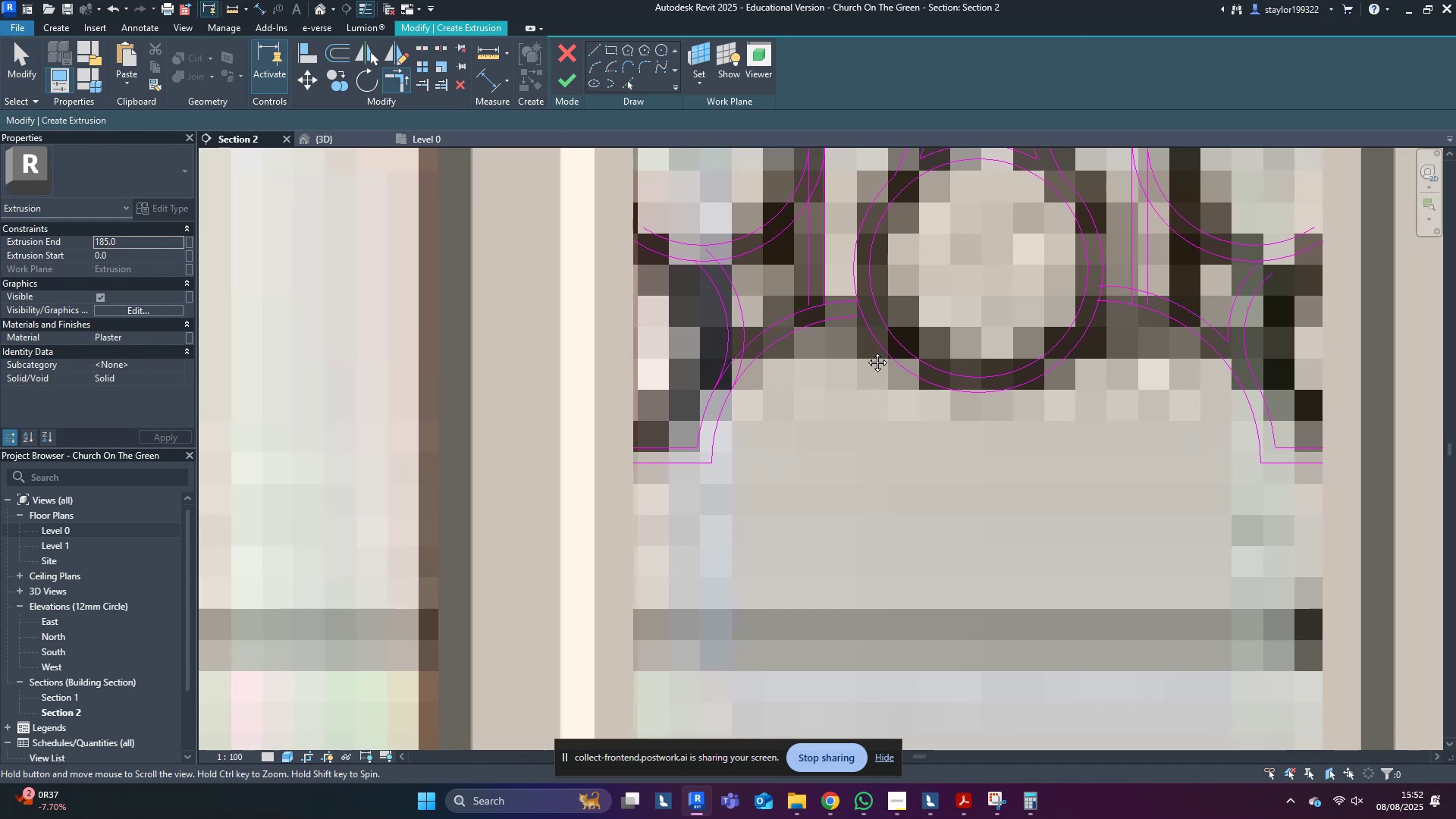 
type(skslr)
 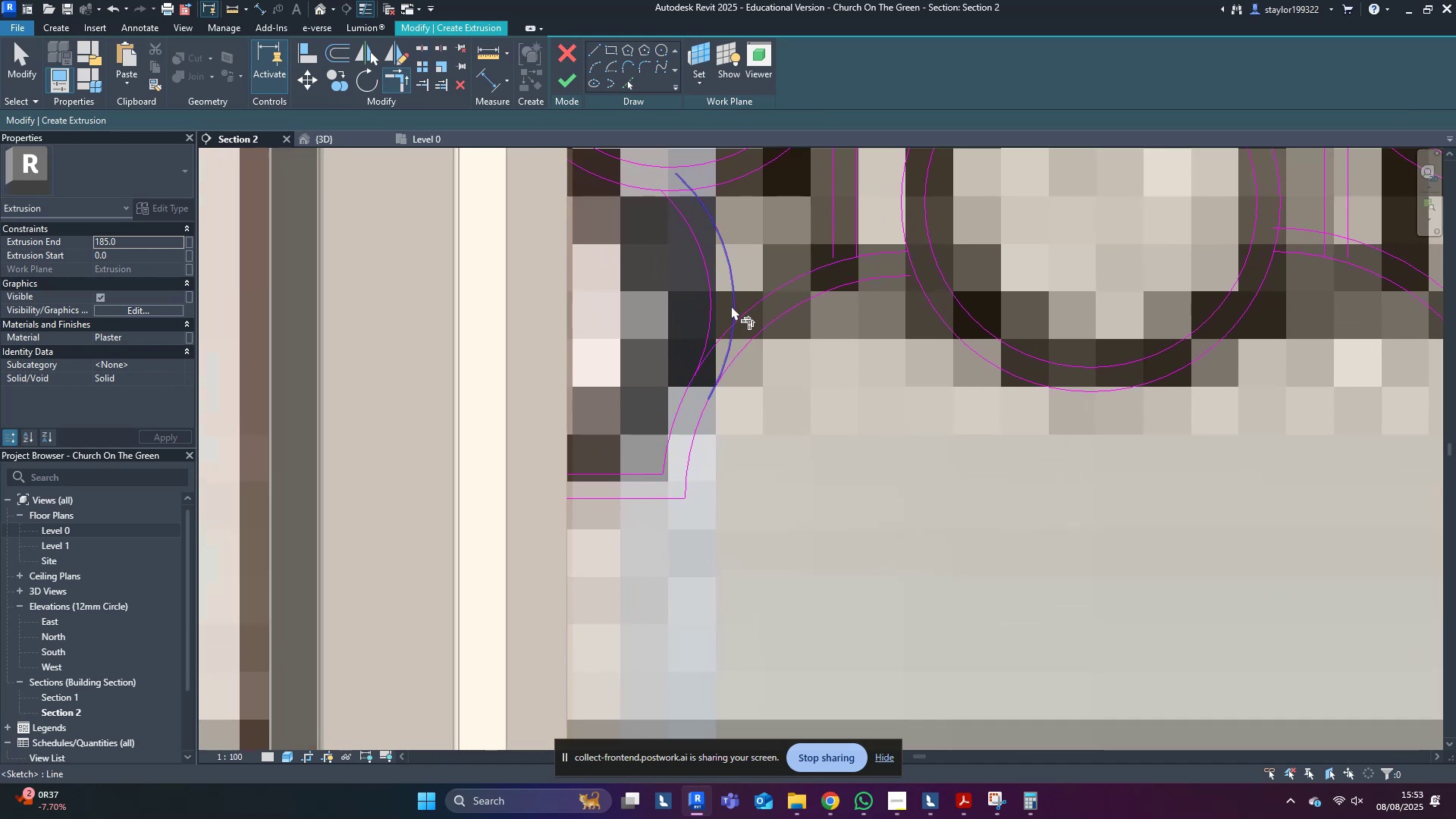 
scroll: coordinate [764, 396], scroll_direction: up, amount: 3.0
 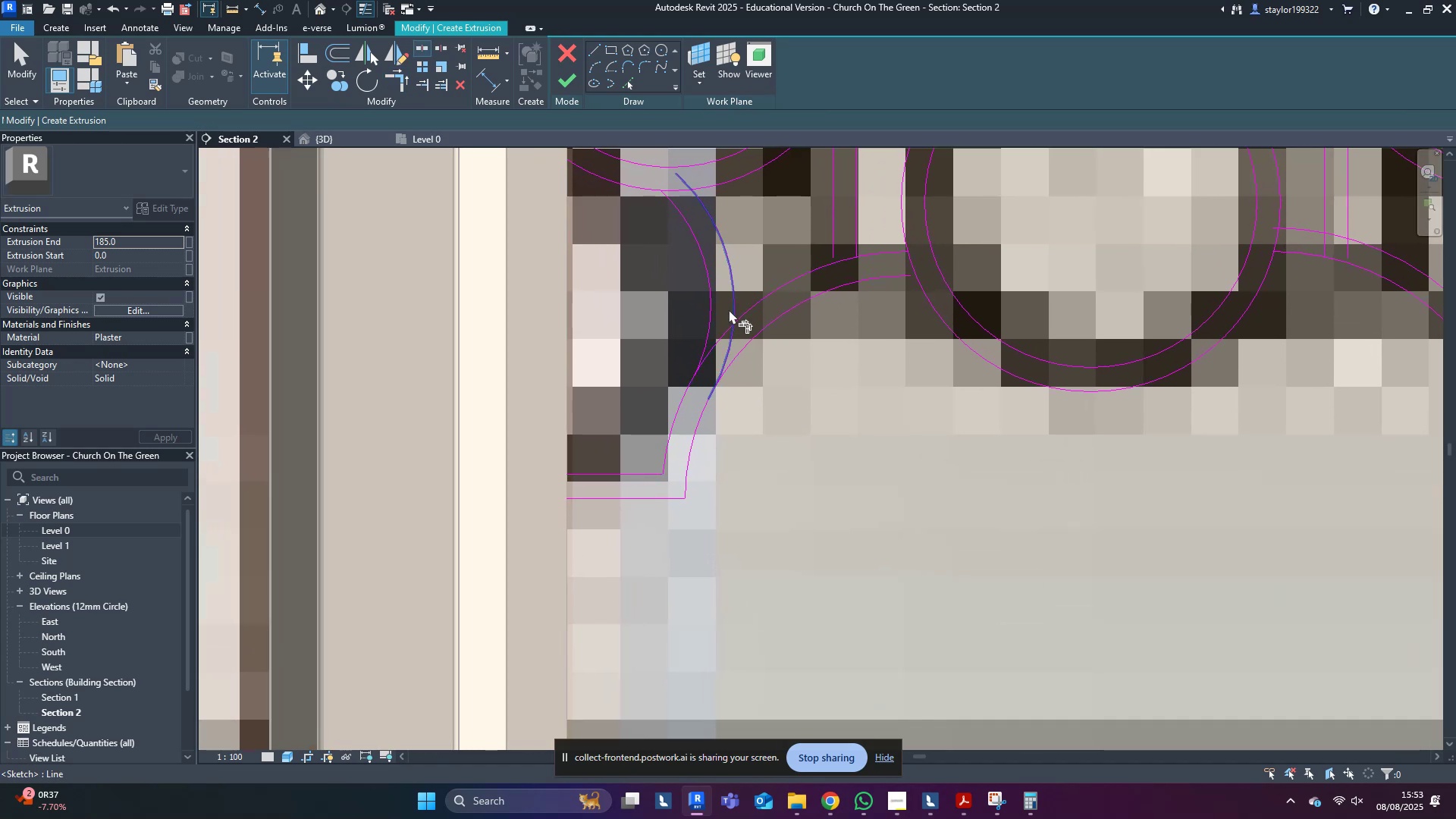 
left_click([758, 304])
 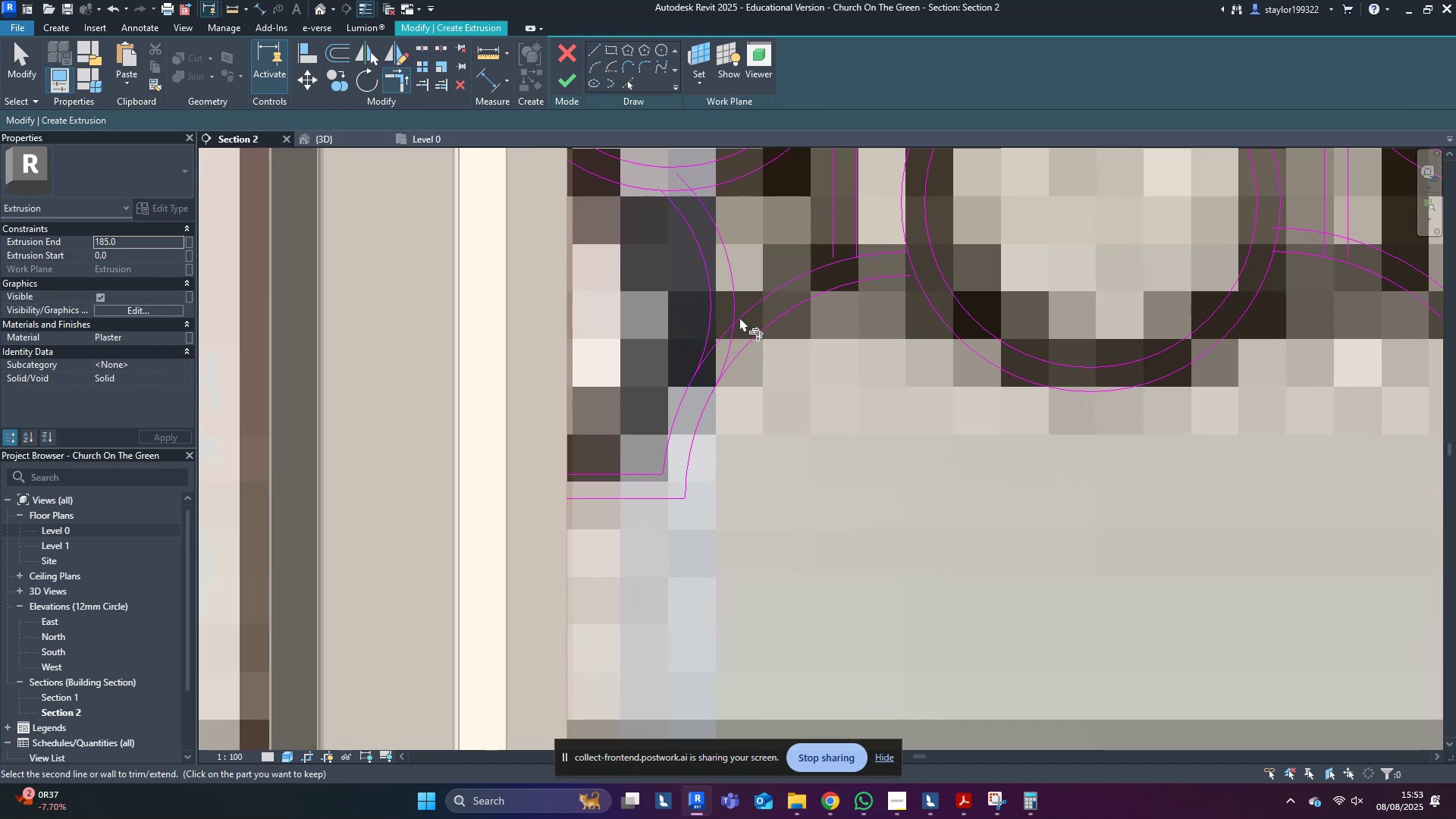 
type(sl)
 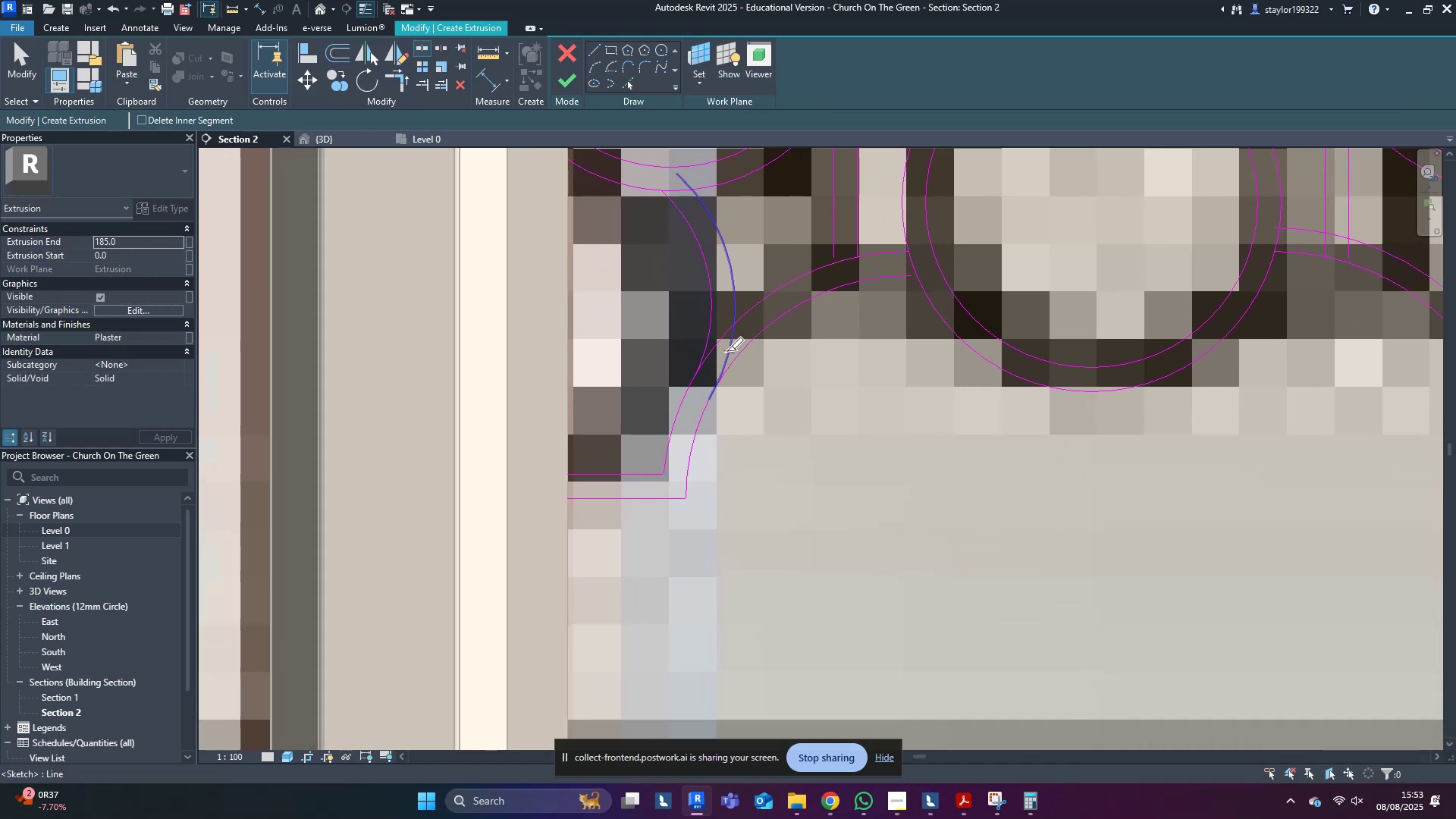 
scroll: coordinate [716, 354], scroll_direction: up, amount: 1.0
 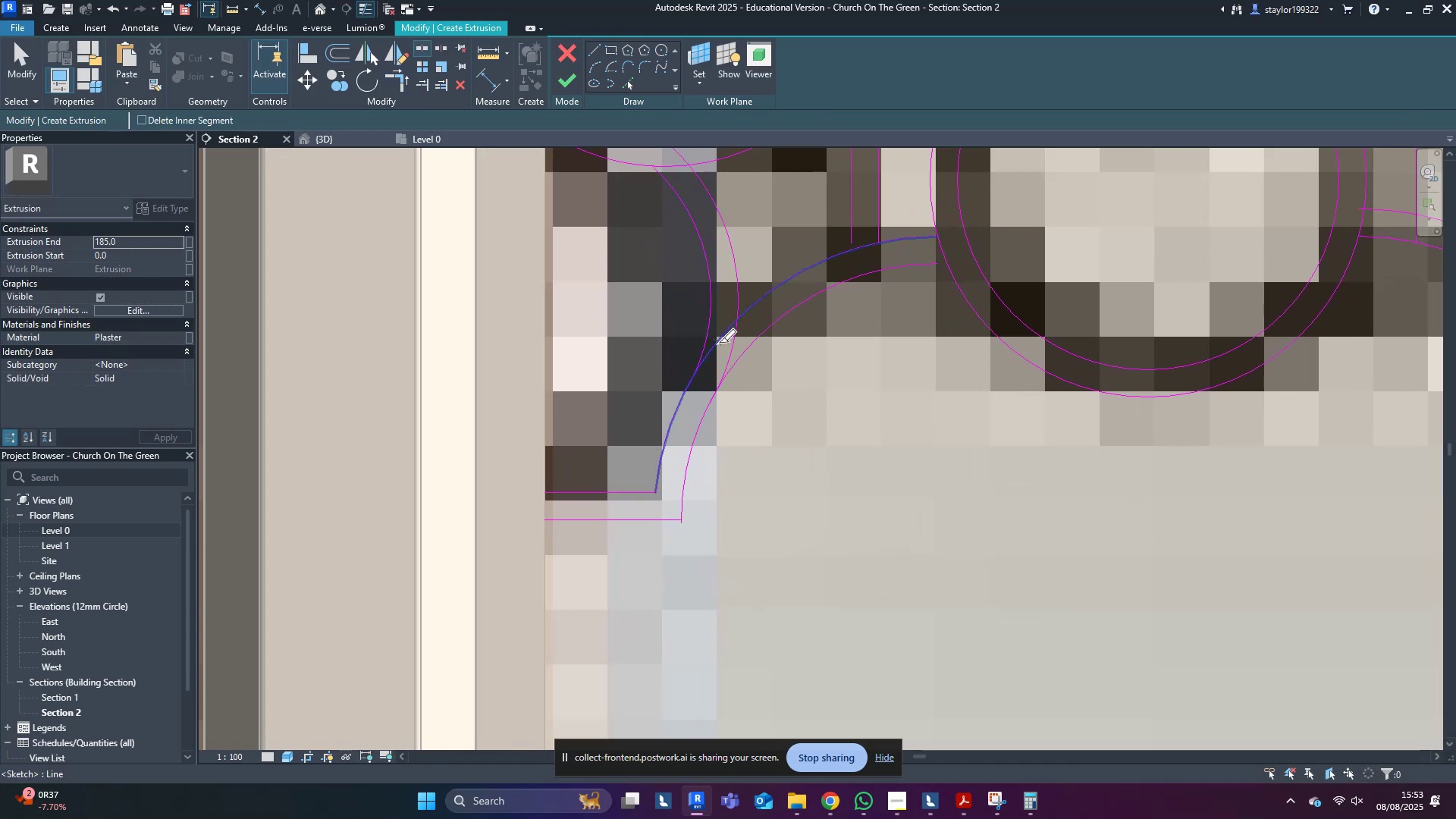 
left_click([719, 343])
 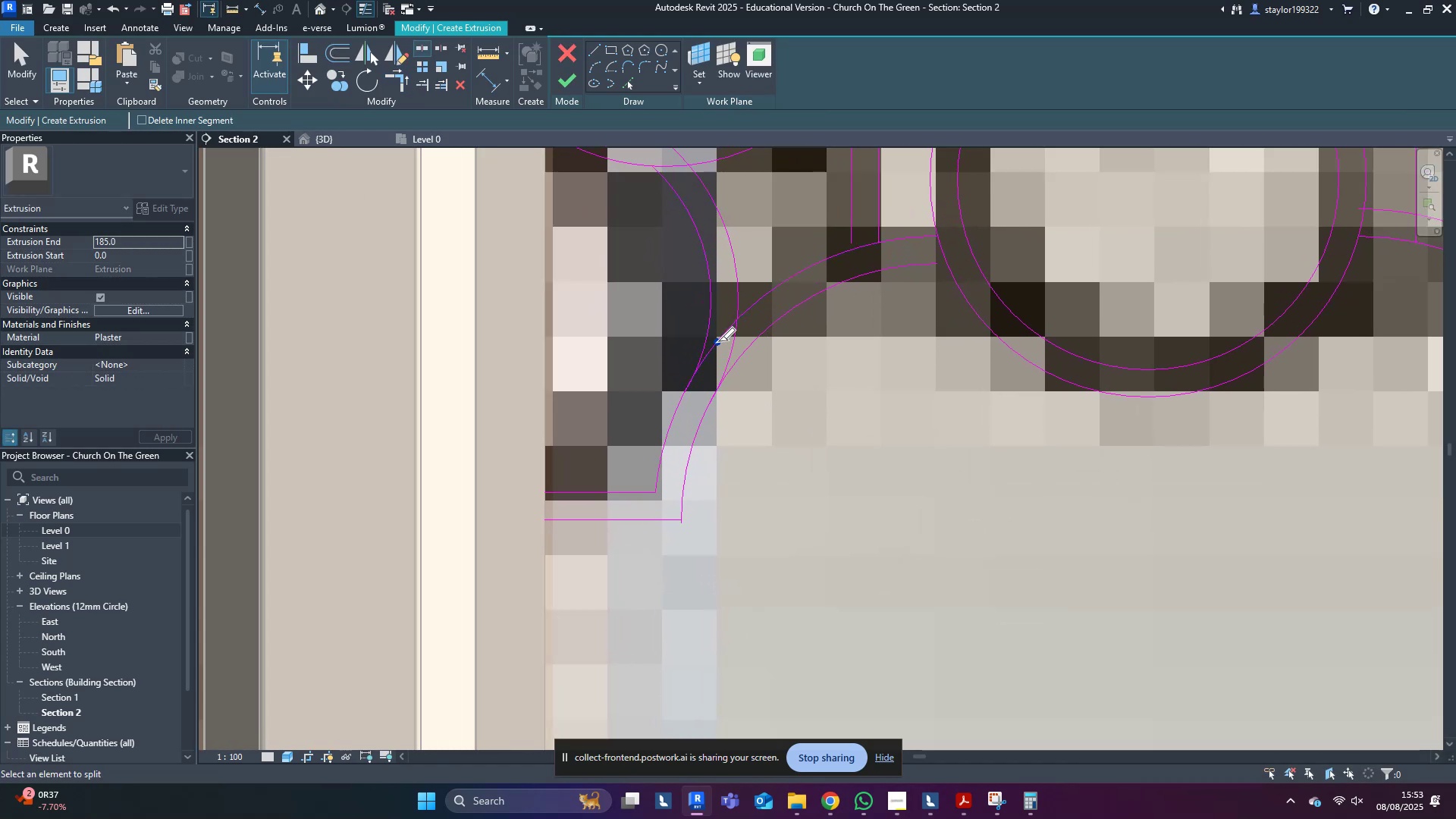 
hold_key(key=T, duration=9.92)
 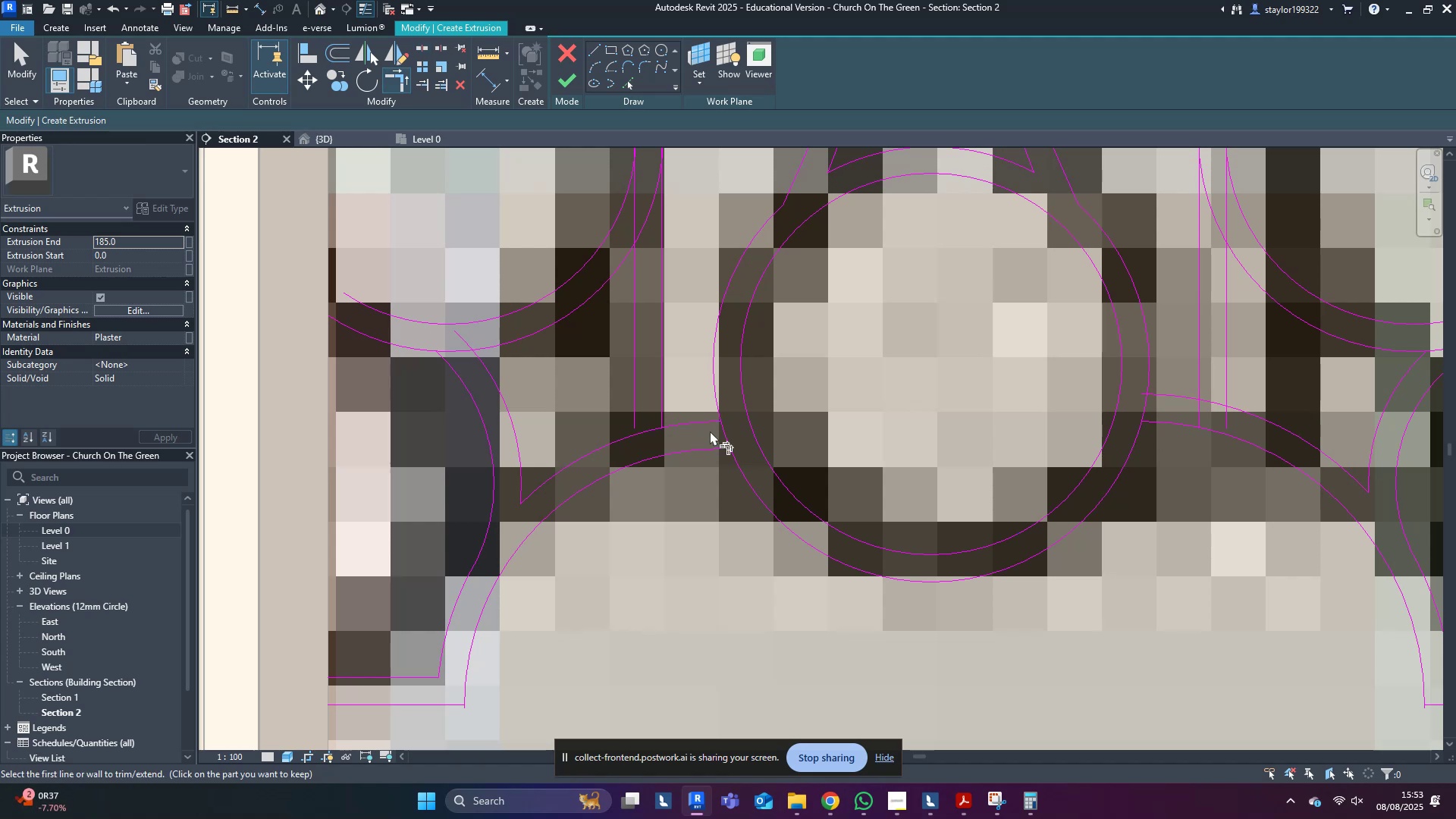 
key(R)
 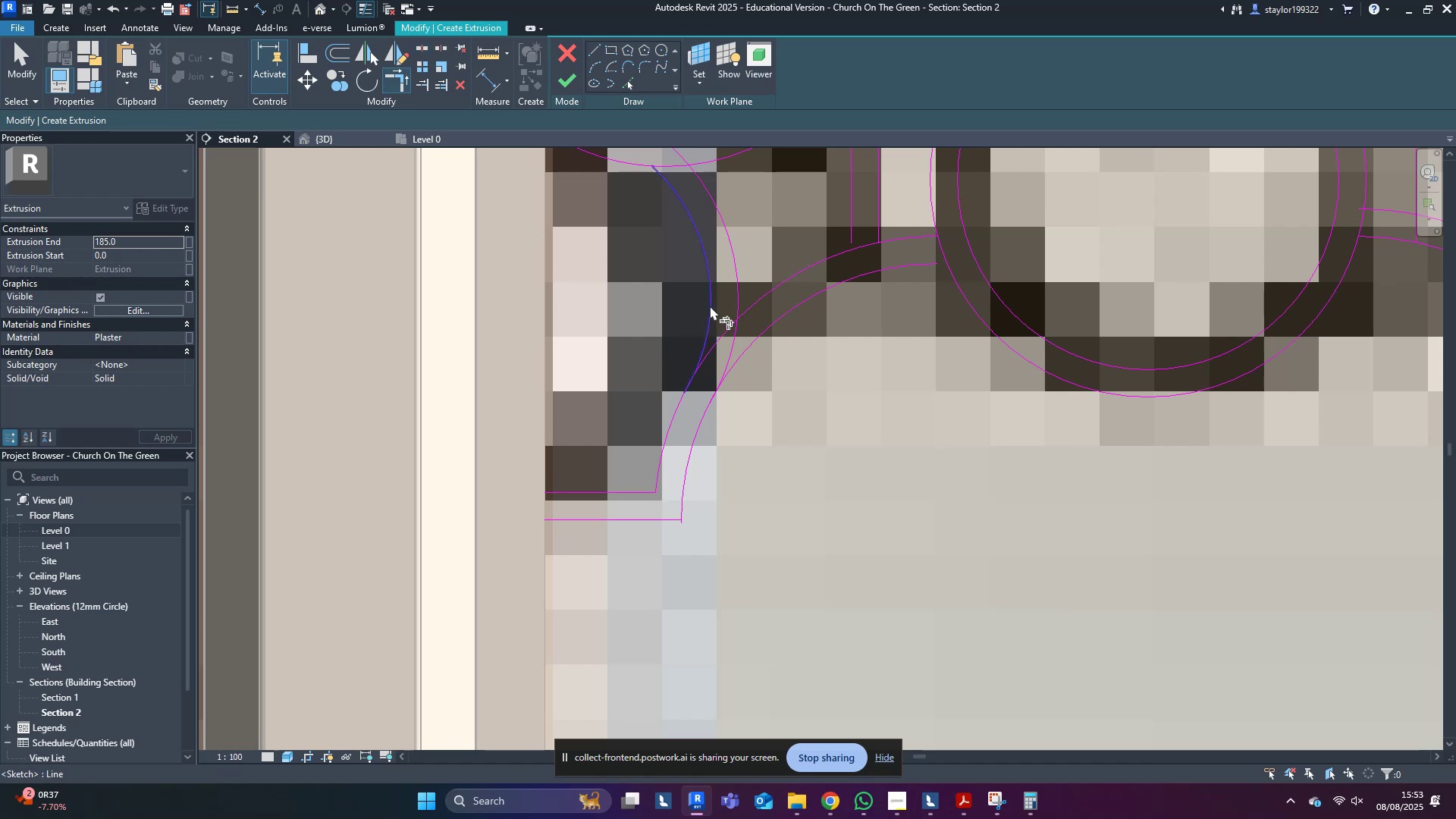 
left_click([710, 306])
 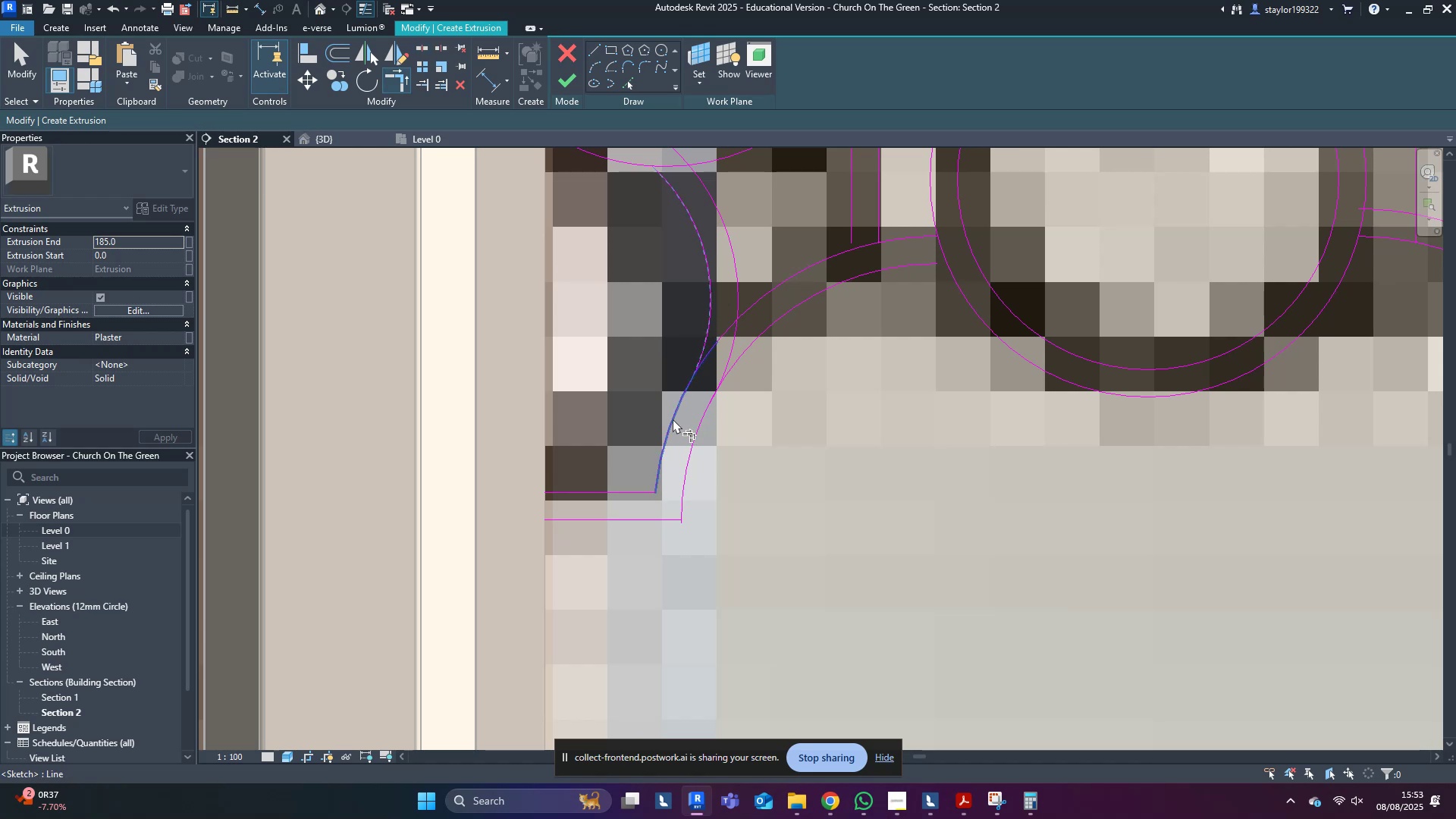 
left_click([673, 419])
 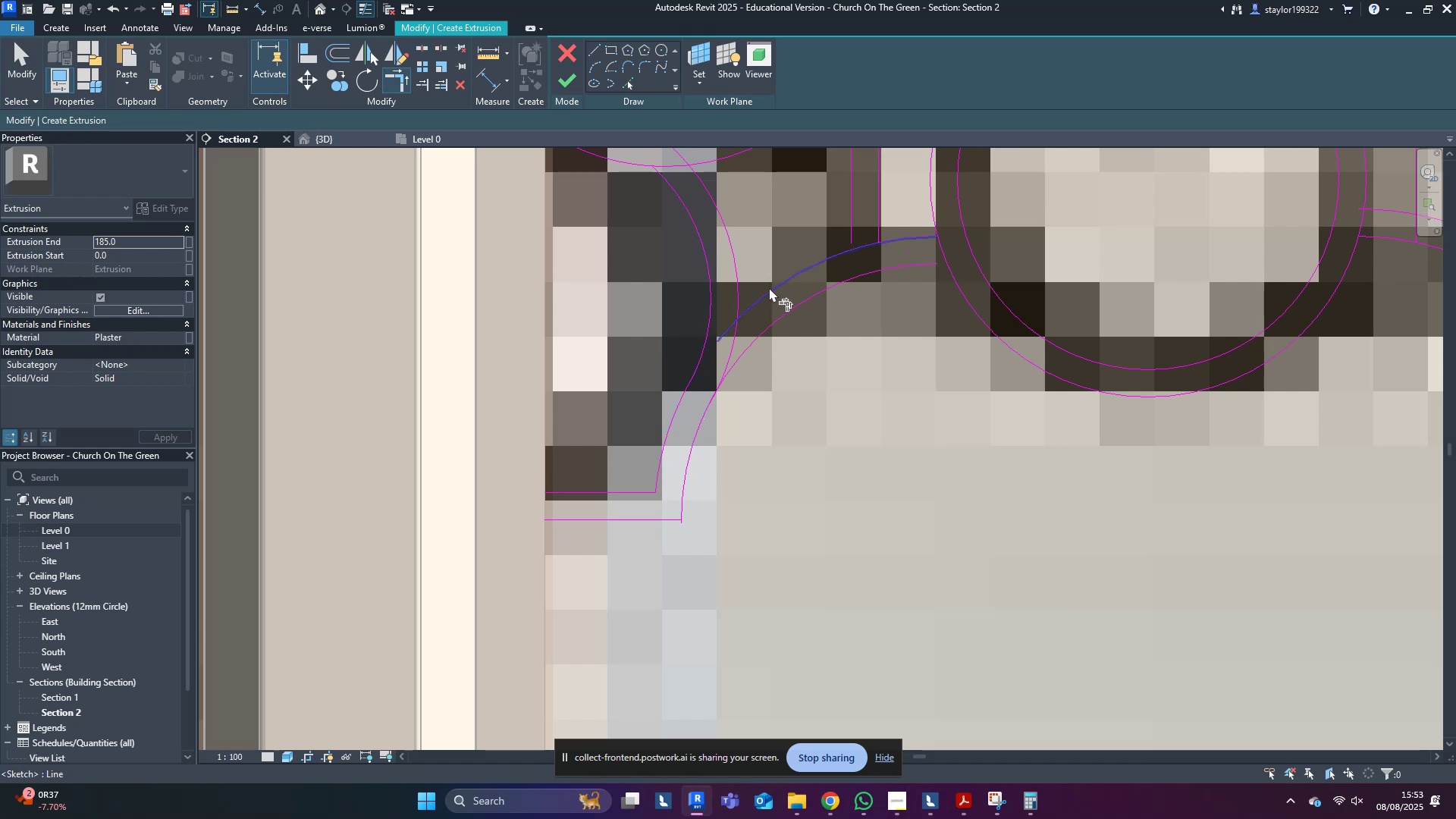 
double_click([769, 289])
 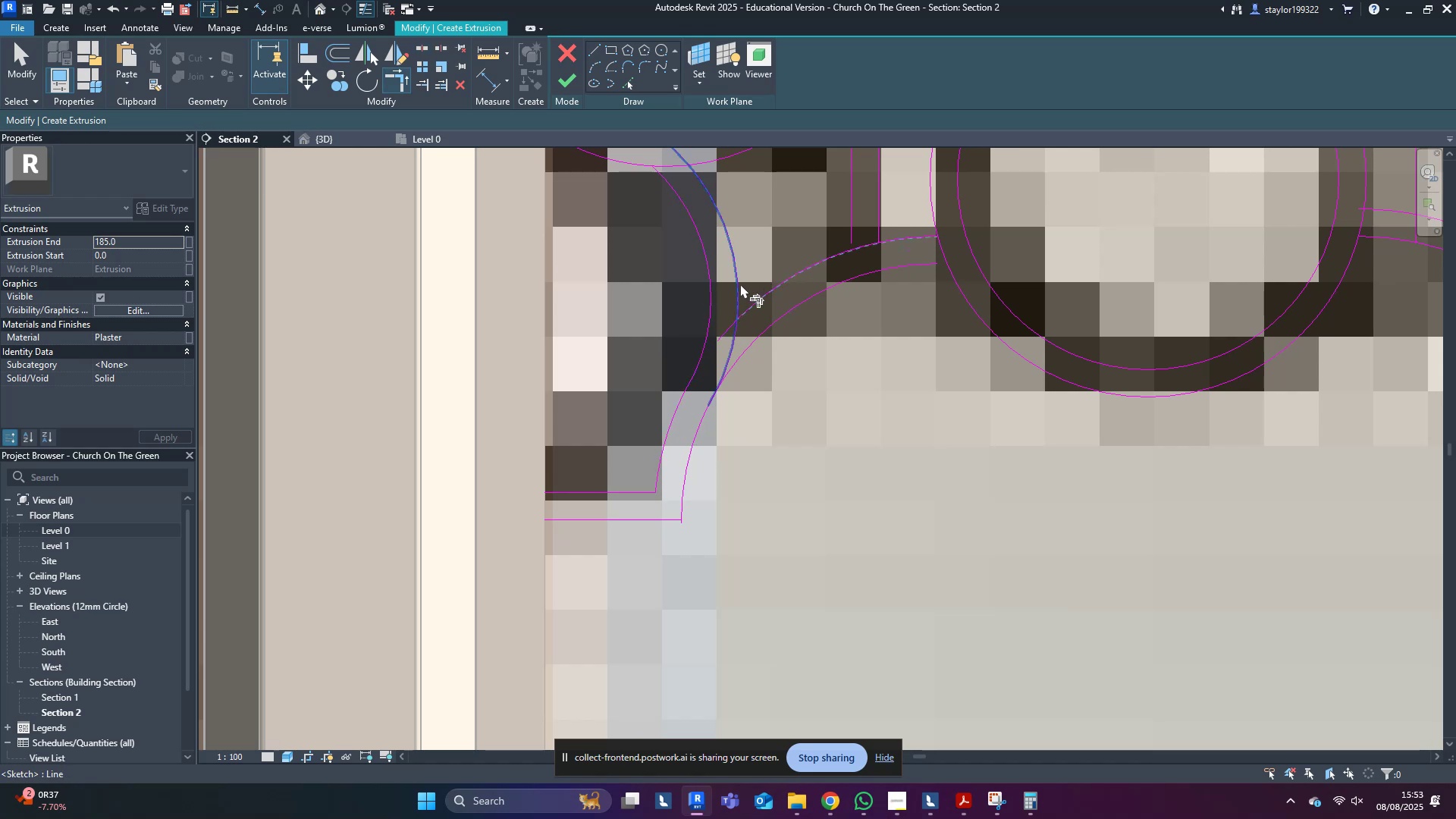 
left_click([737, 282])
 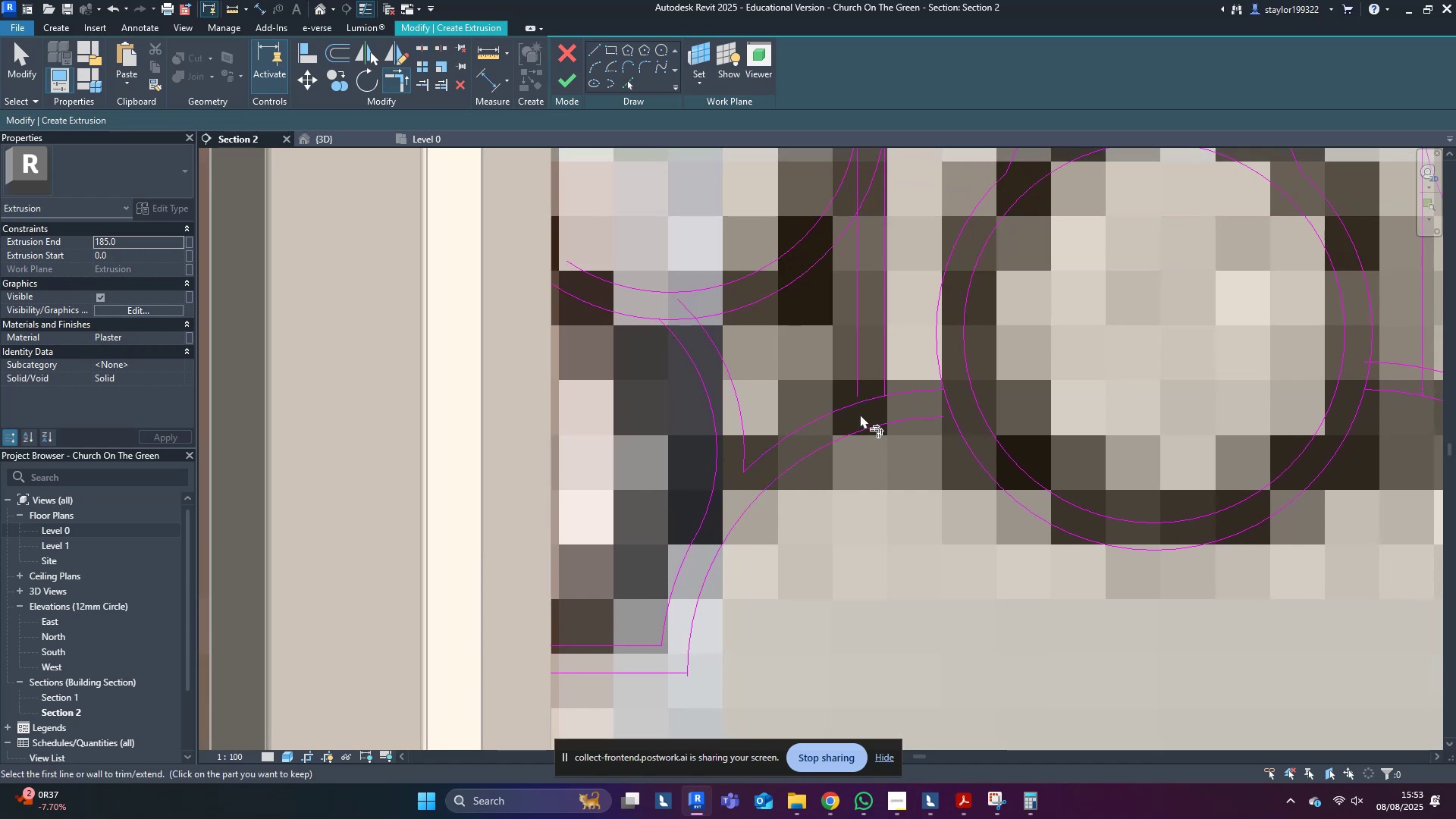 
type(sl)
 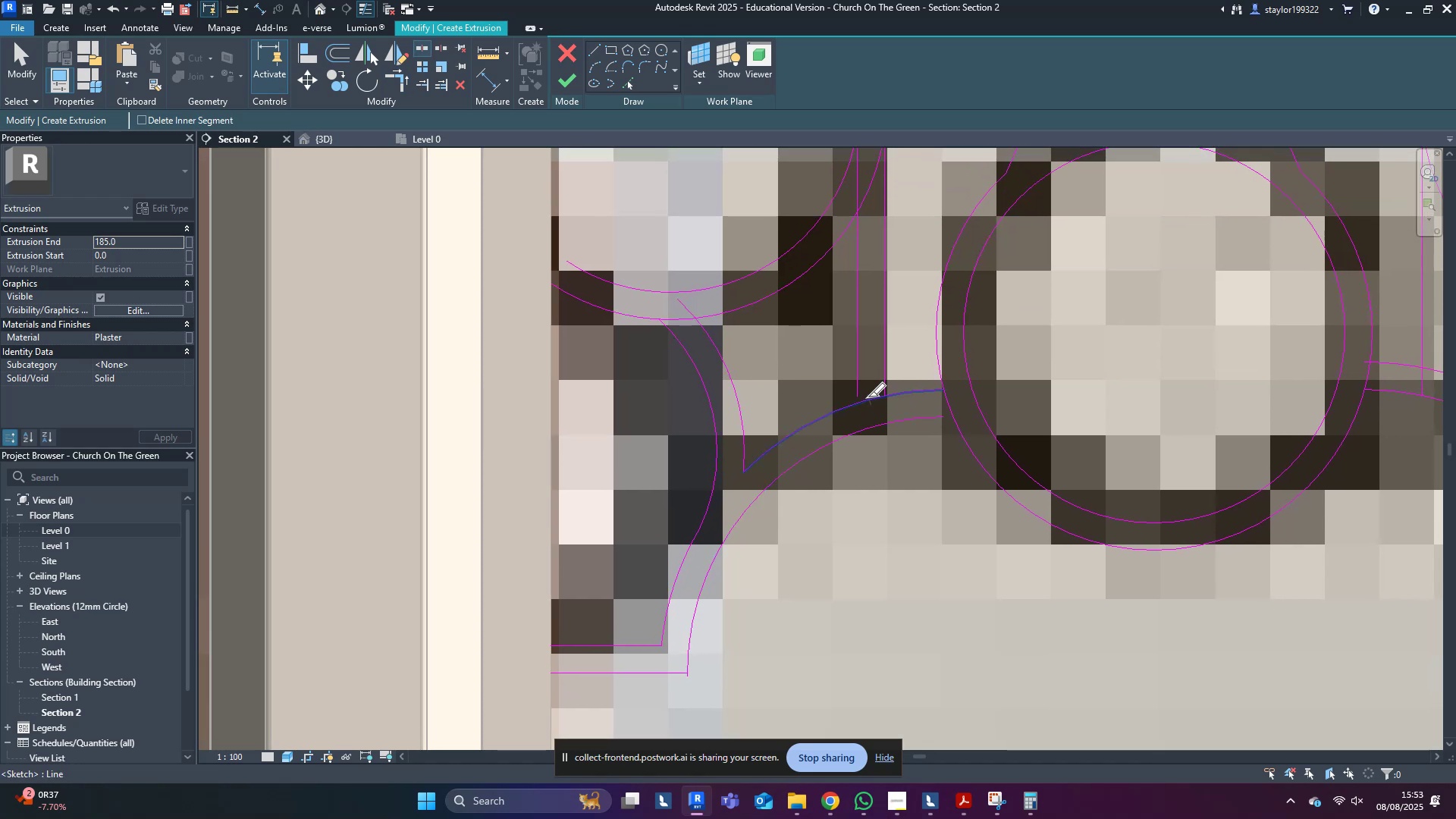 
left_click([869, 397])
 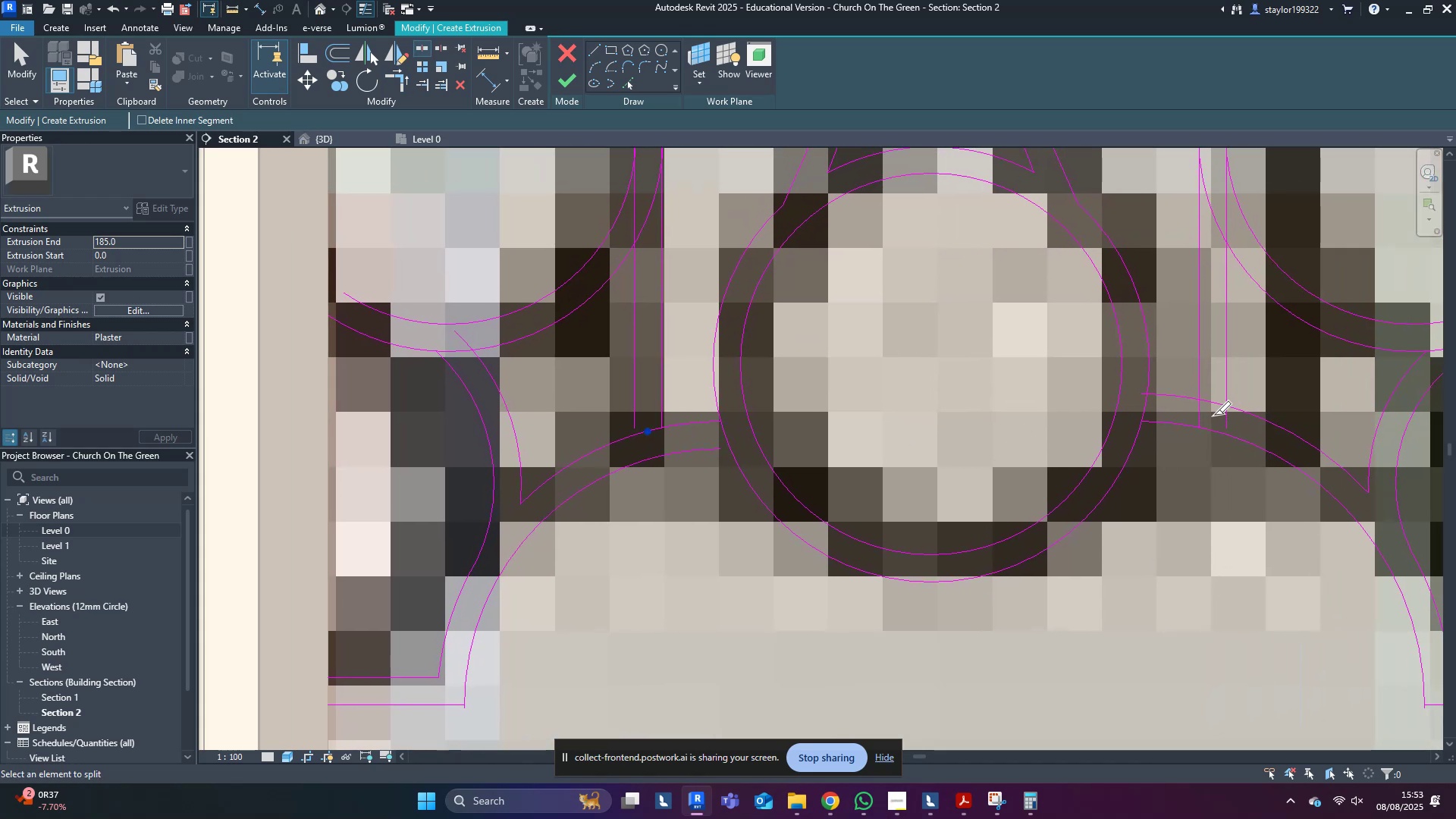 
left_click([1217, 400])
 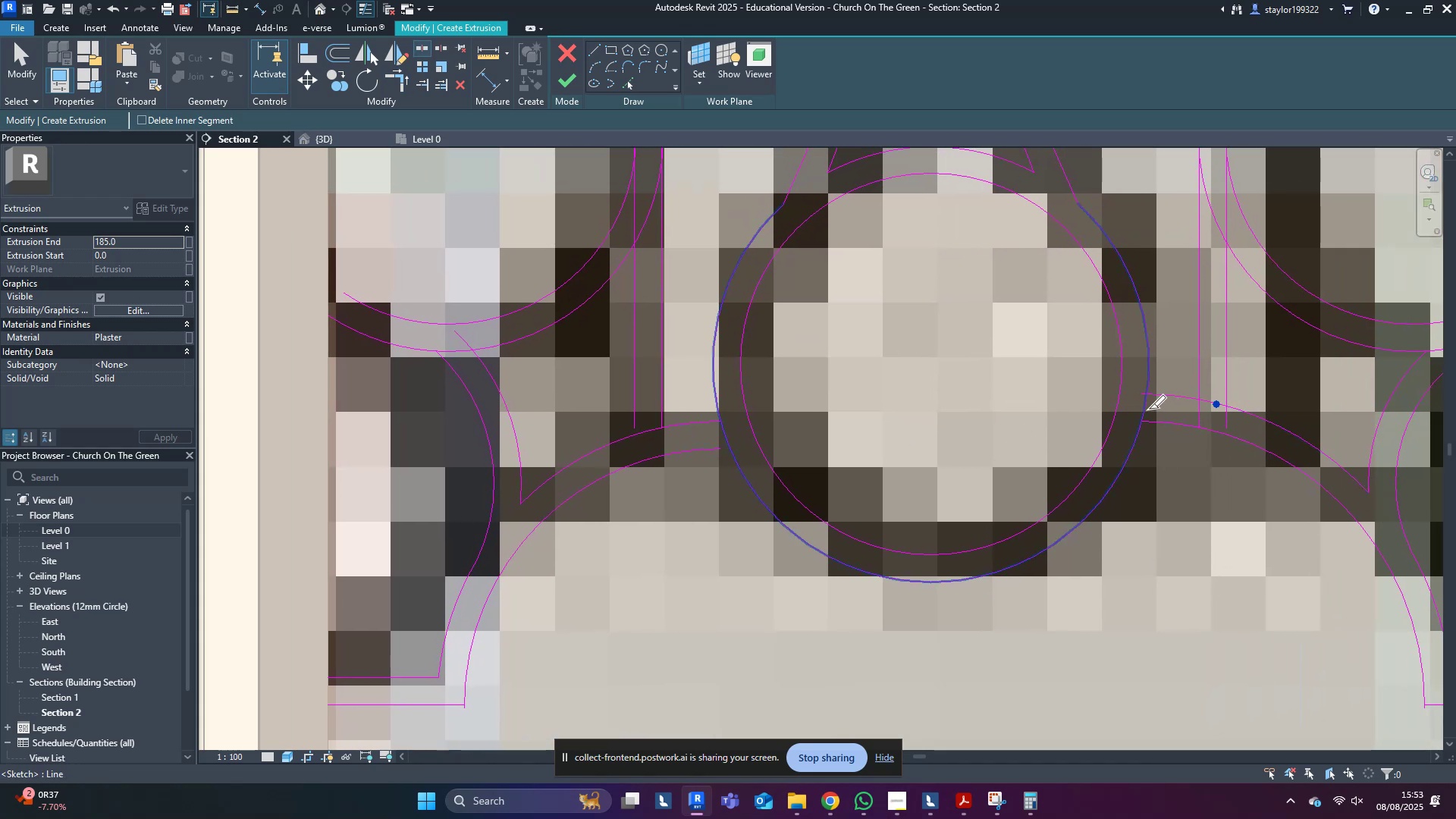 
left_click([1149, 409])
 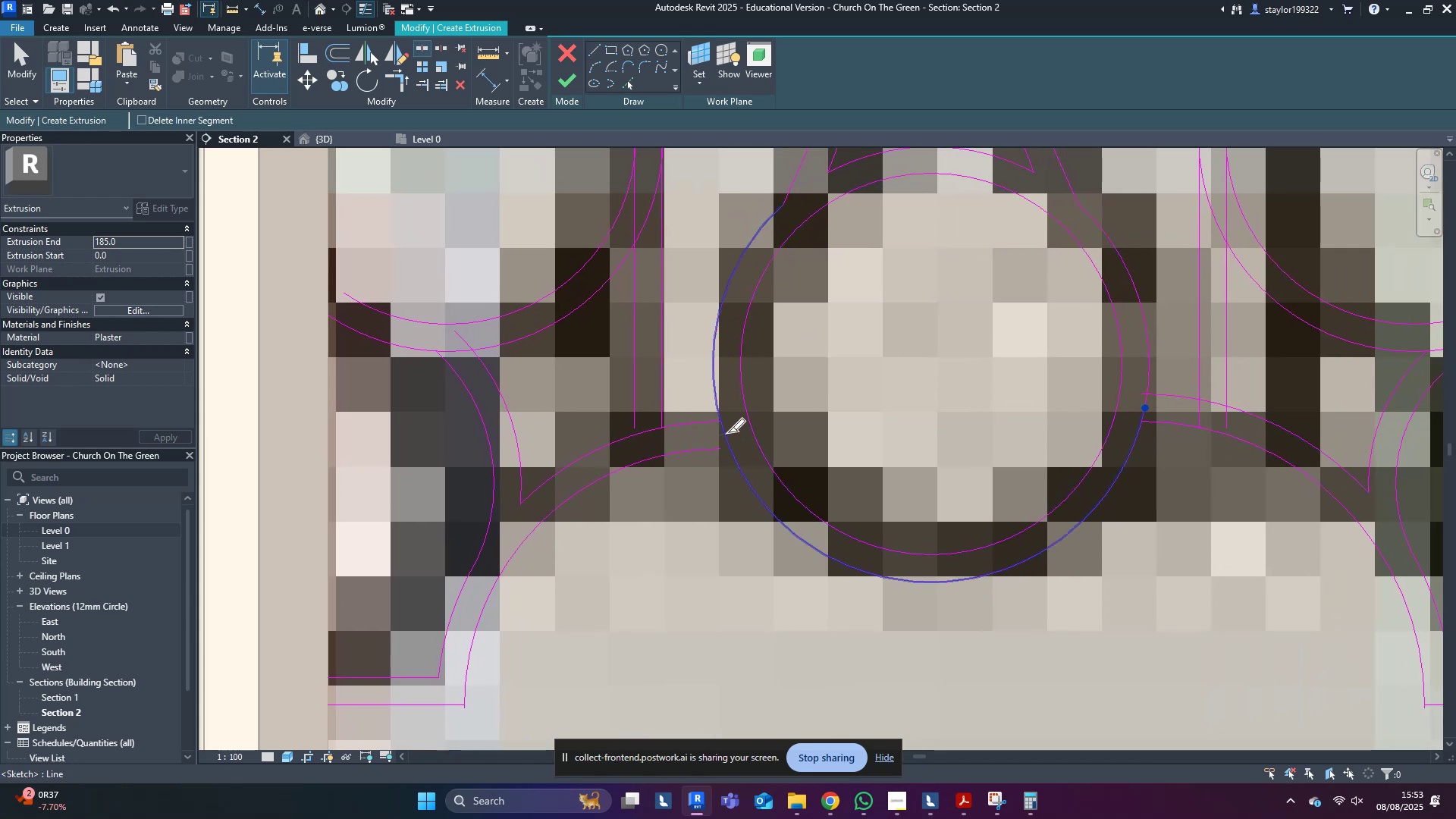 
left_click([728, 432])
 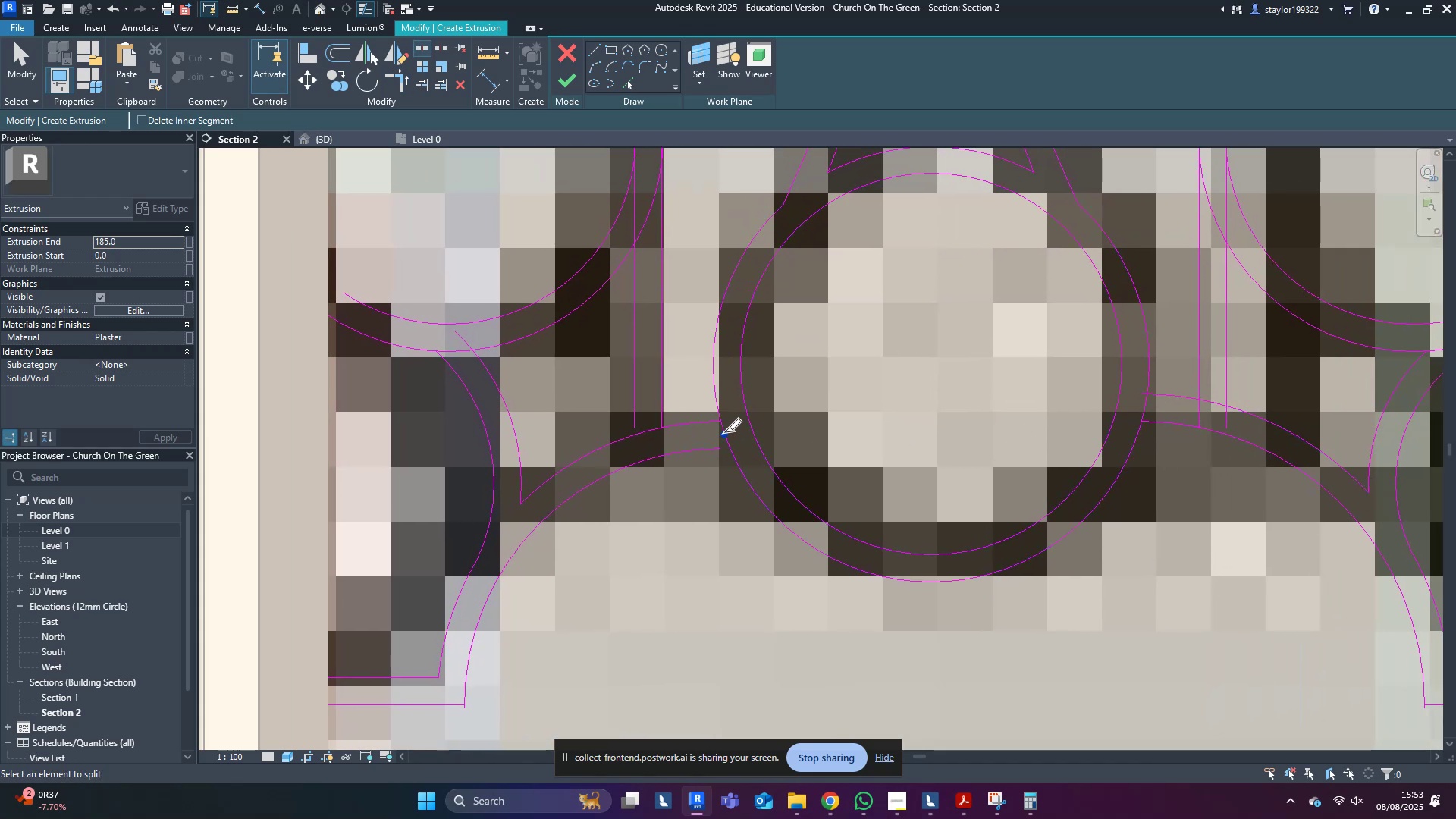 
key(R)
 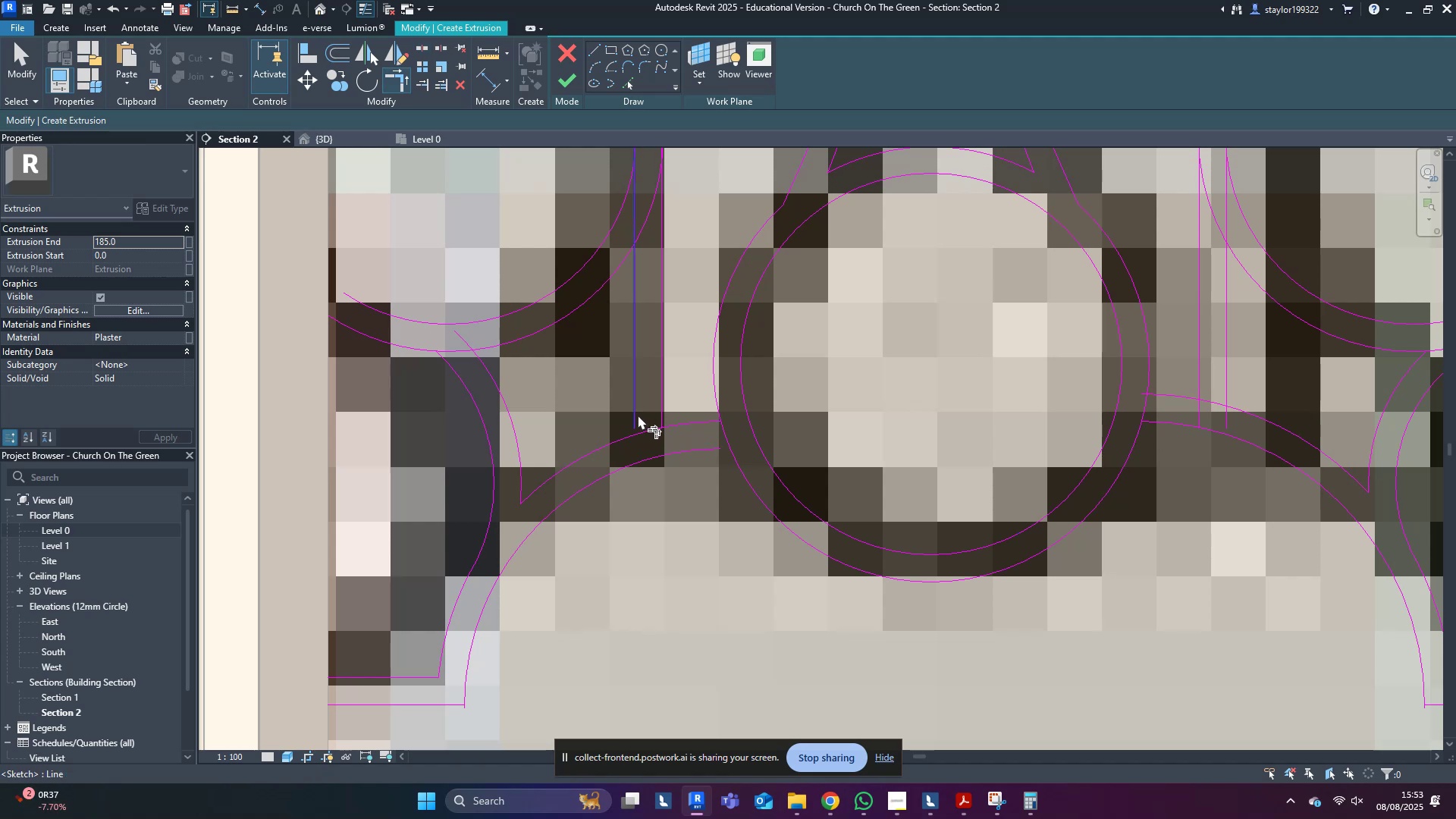 
double_click([612, 435])
 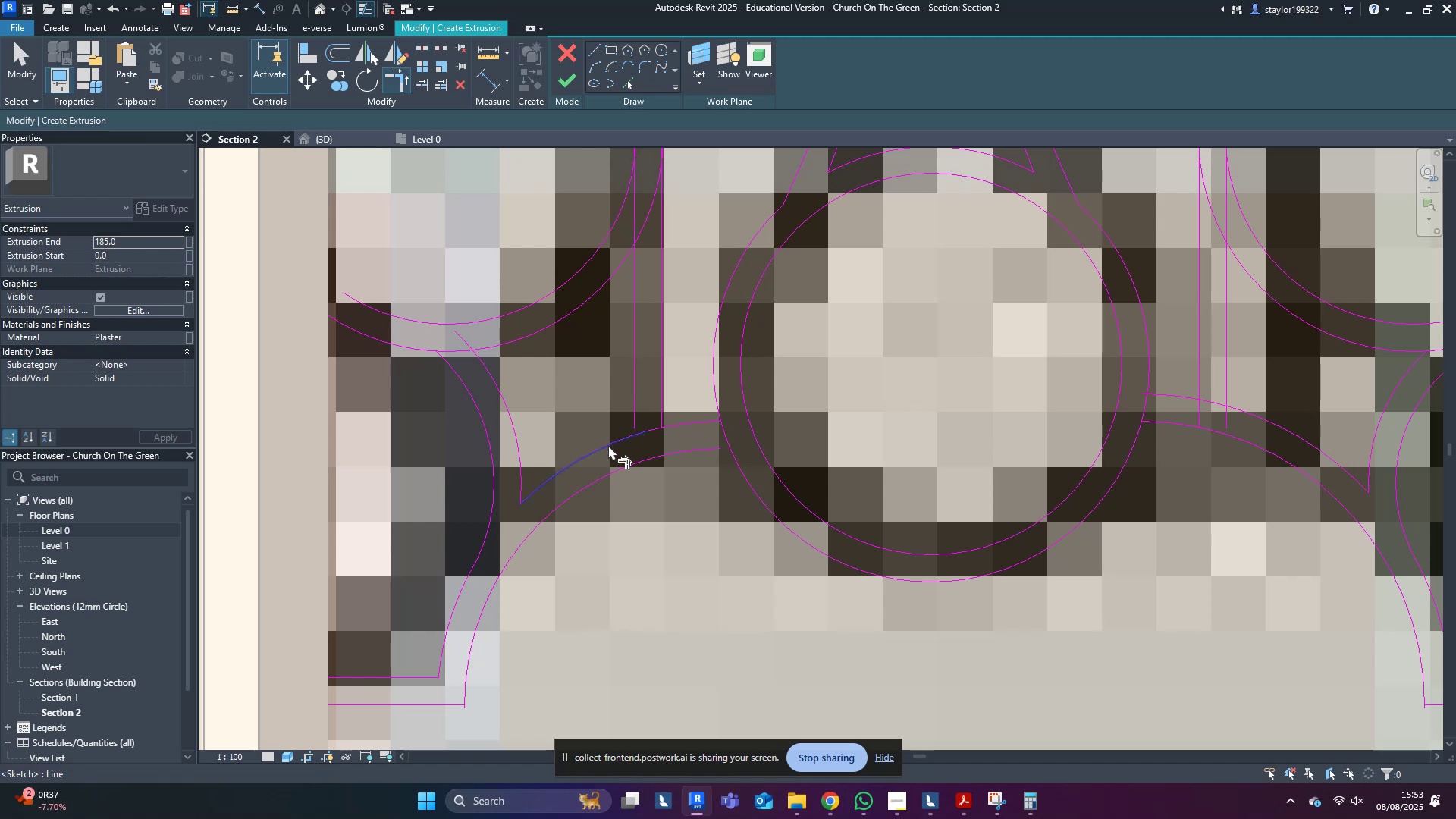 
triple_click([608, 446])
 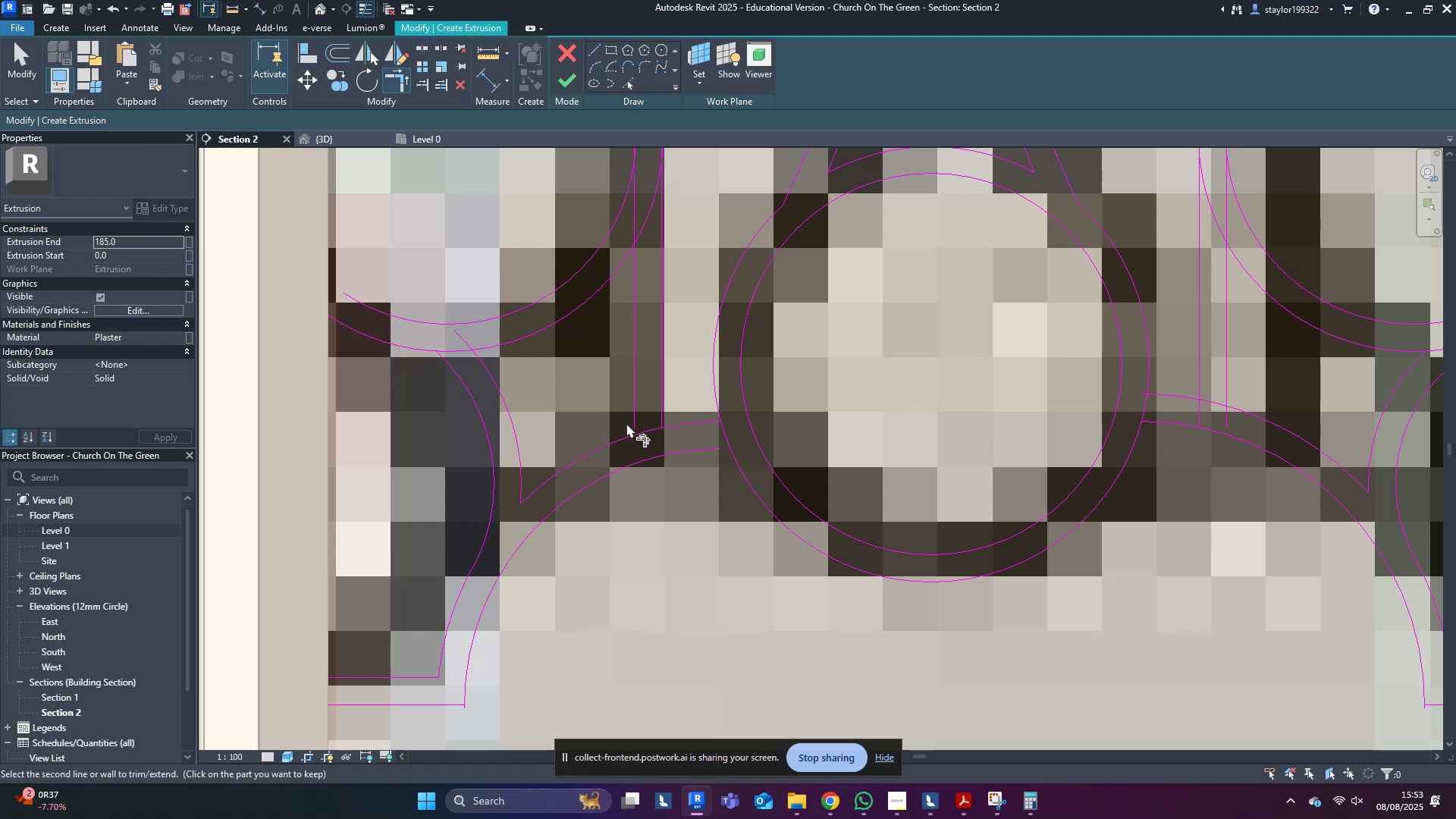 
left_click_drag(start_coordinate=[630, 416], to_coordinate=[638, 413])
 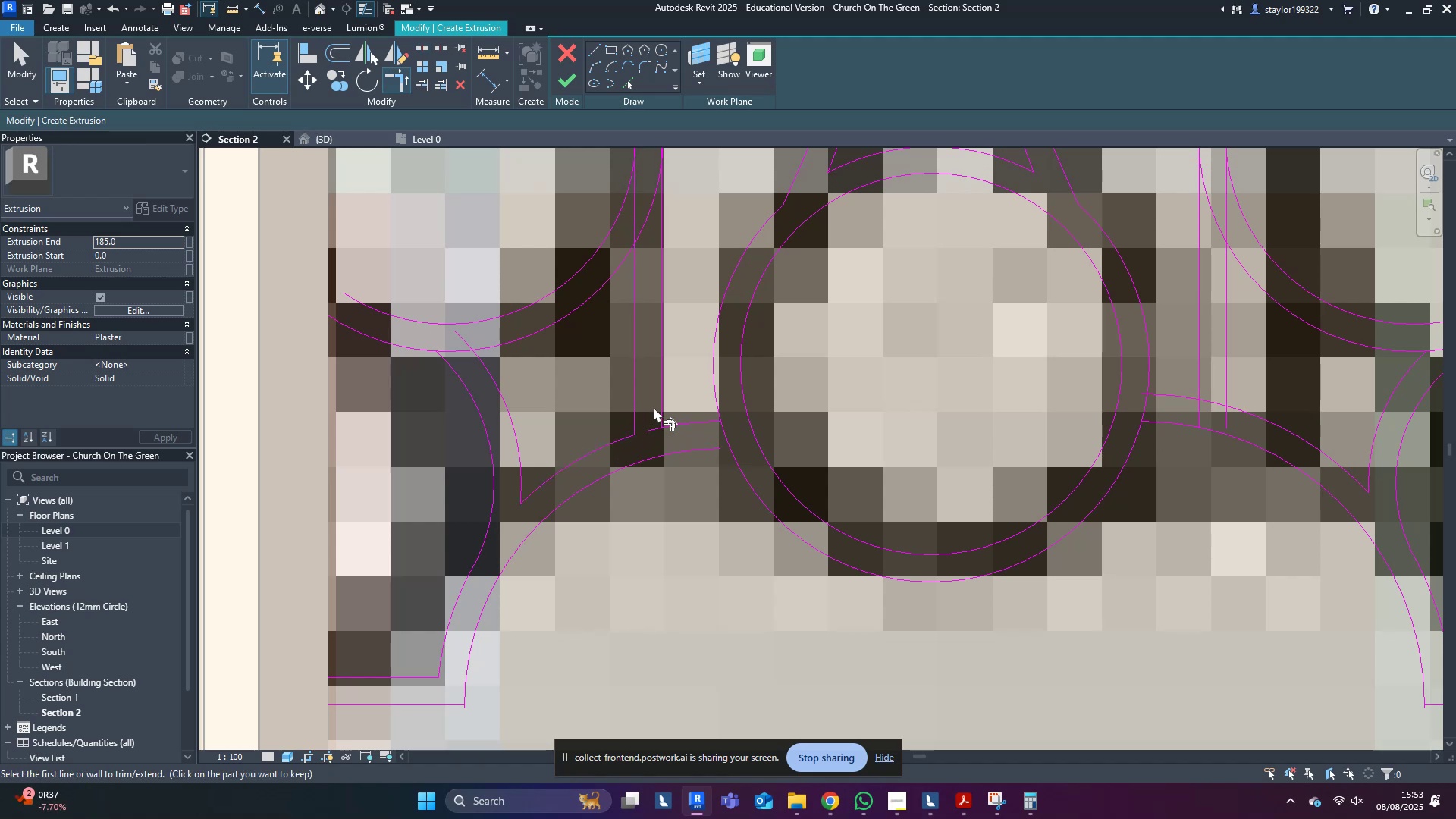 
triple_click([654, 407])
 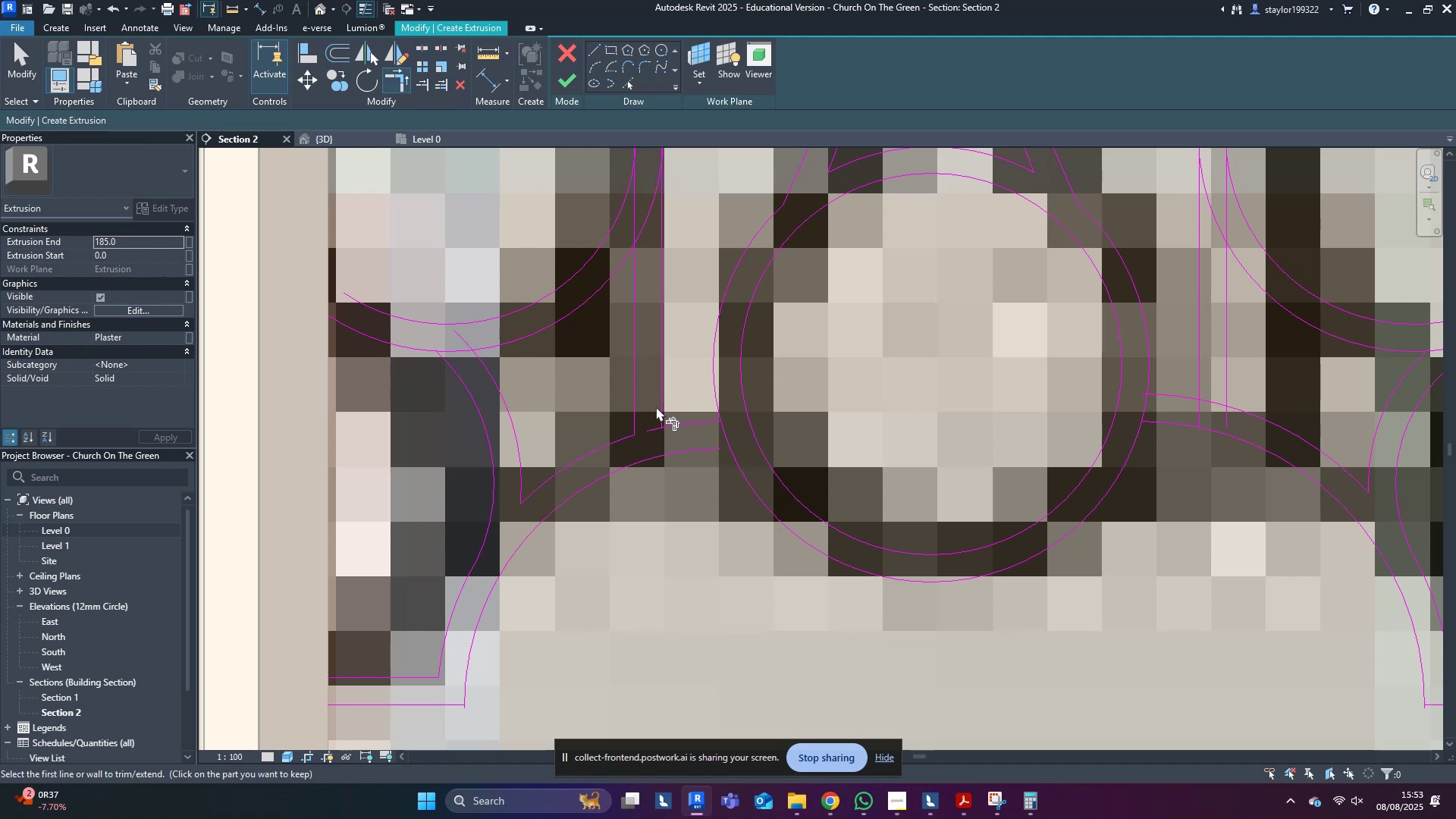 
double_click([667, 413])
 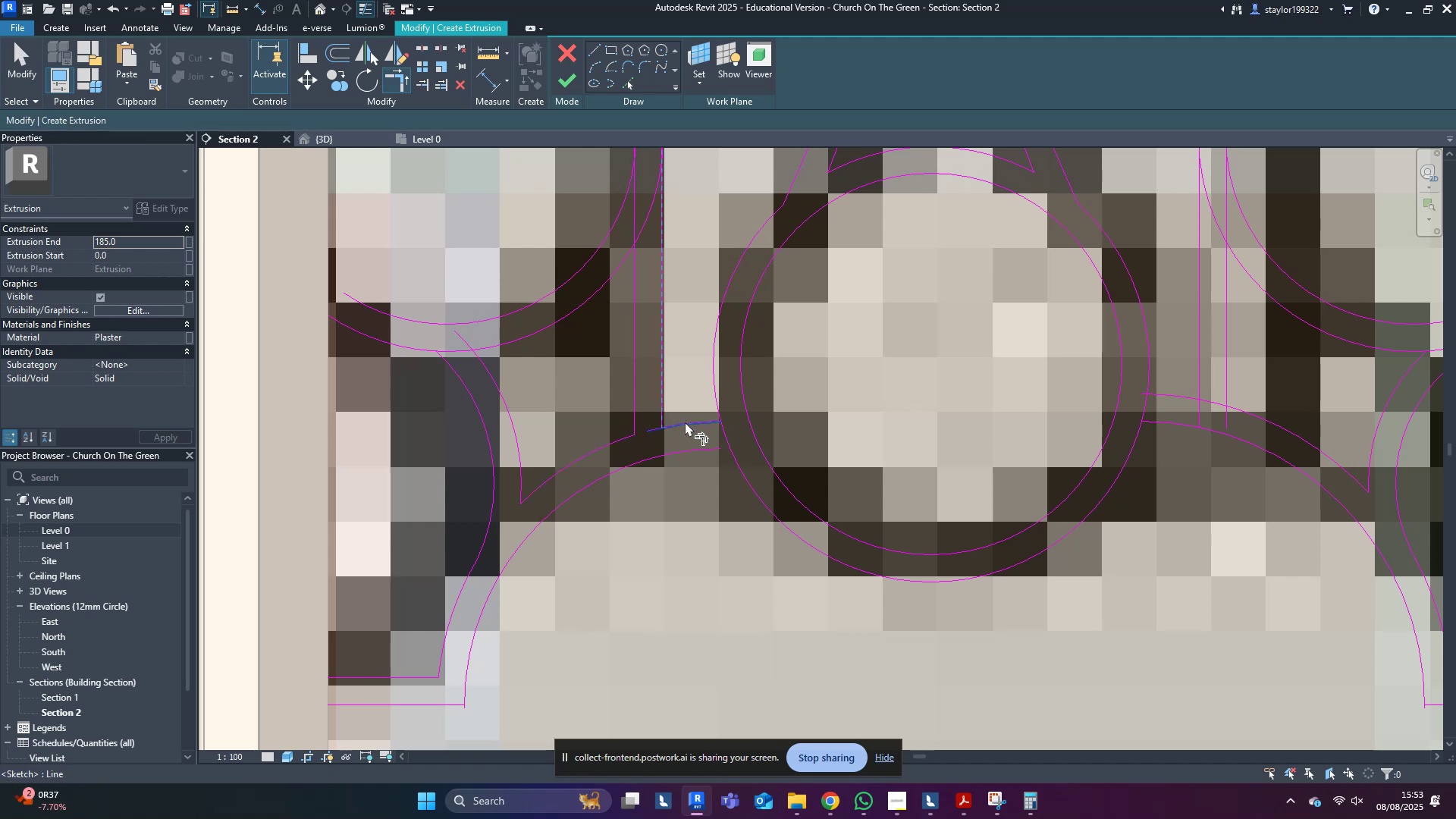 
left_click([685, 422])
 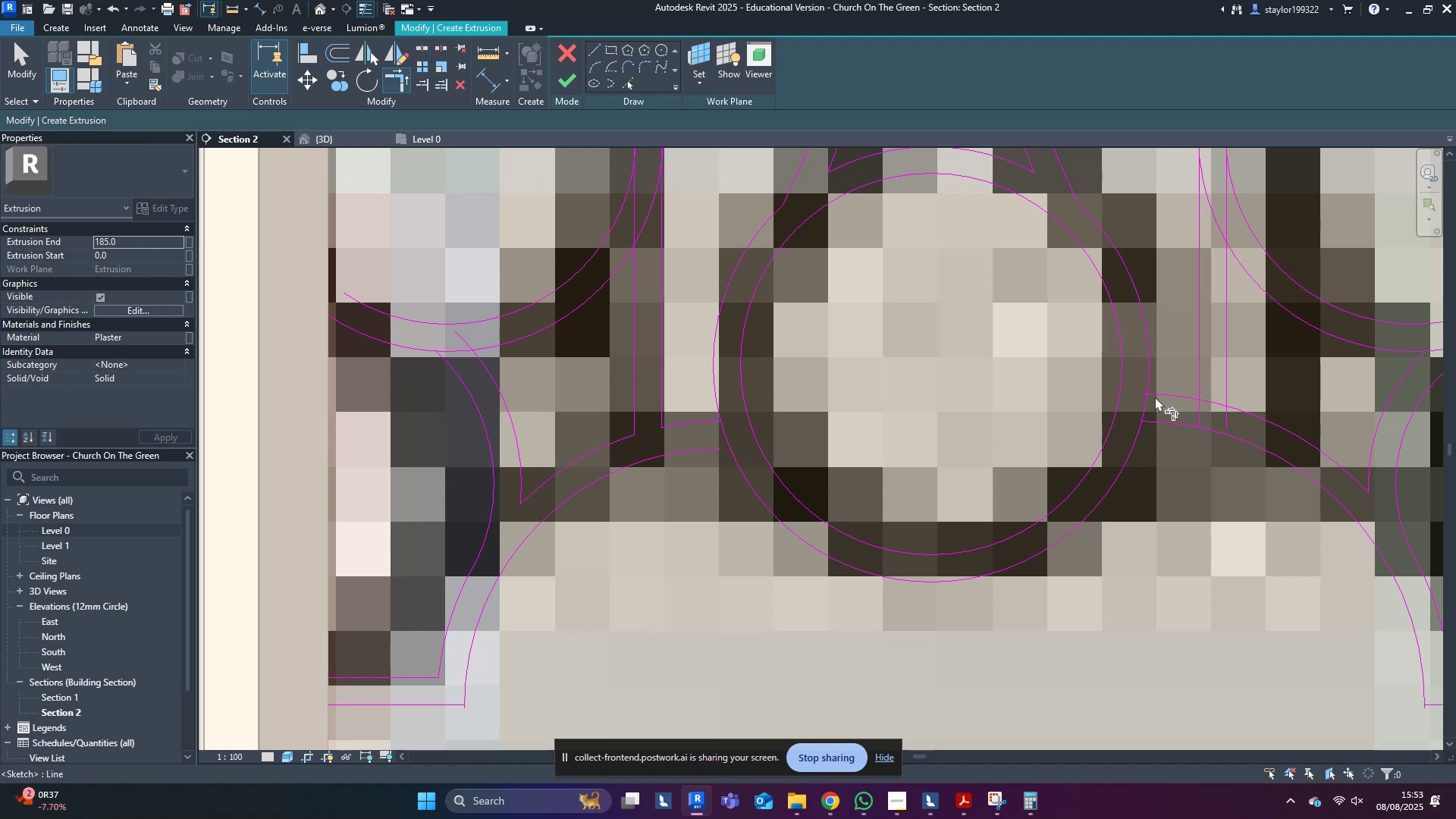 
double_click([1151, 375])
 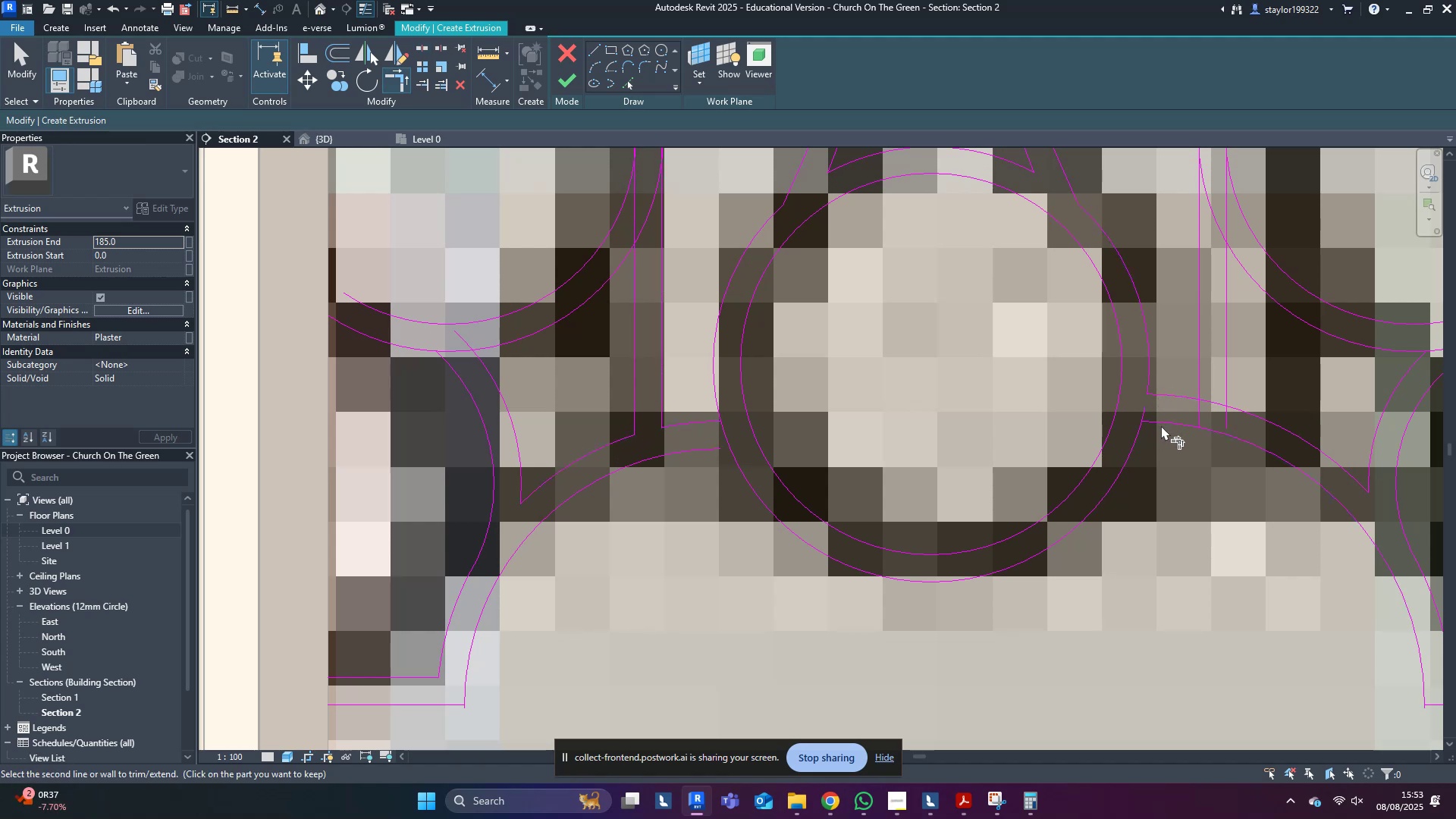 
double_click([1137, 444])
 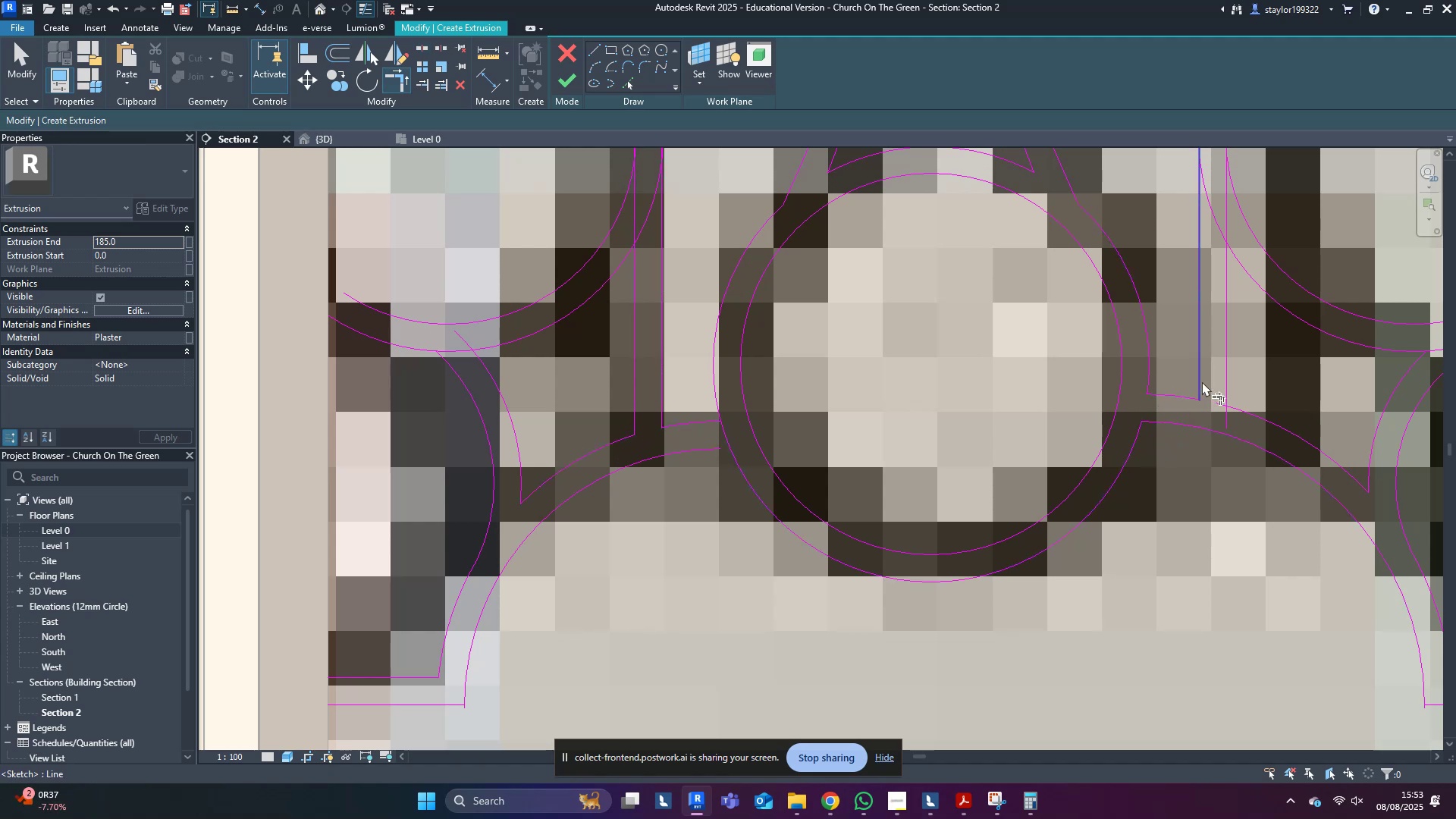 
triple_click([1235, 379])
 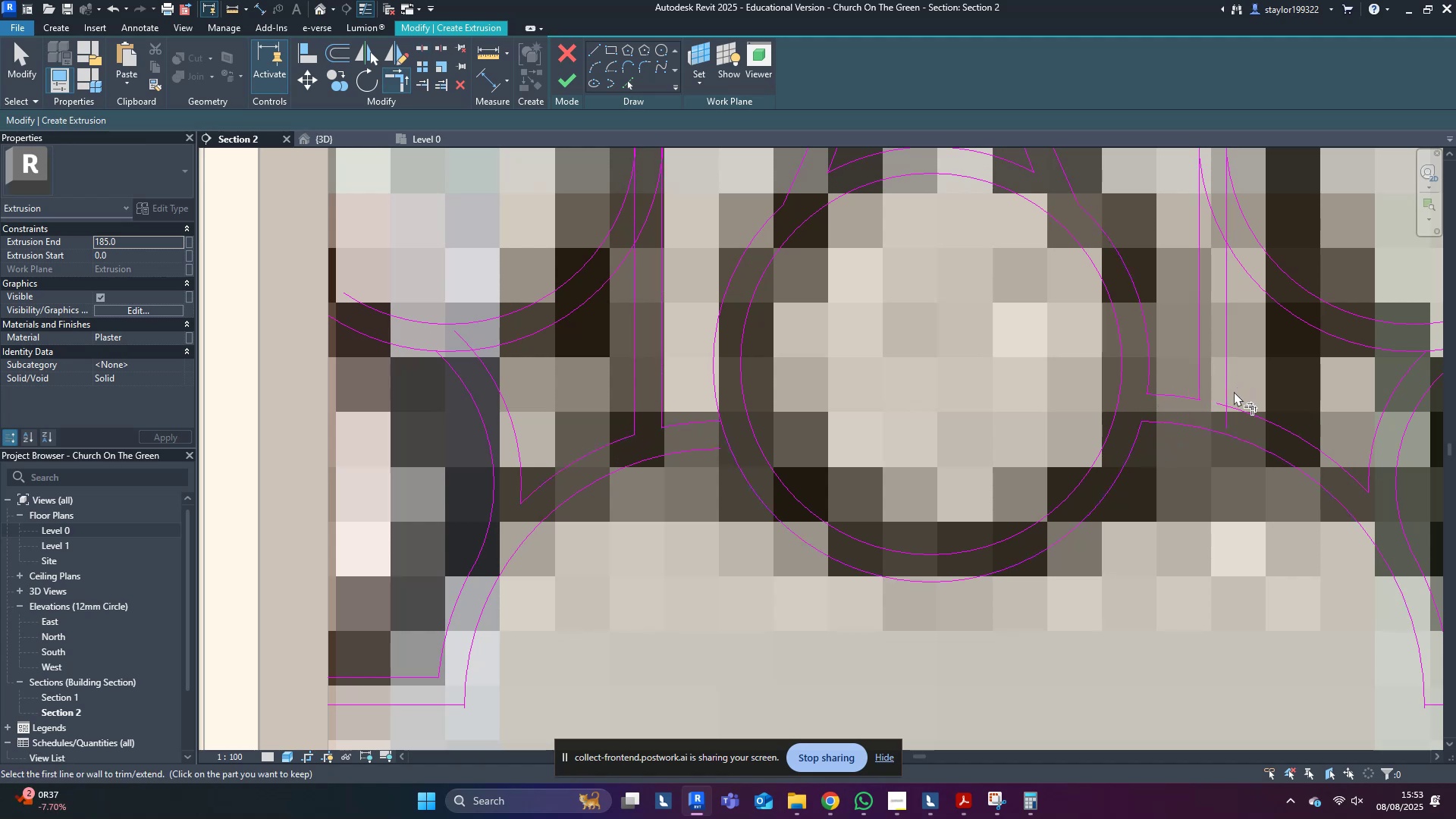 
triple_click([1227, 388])
 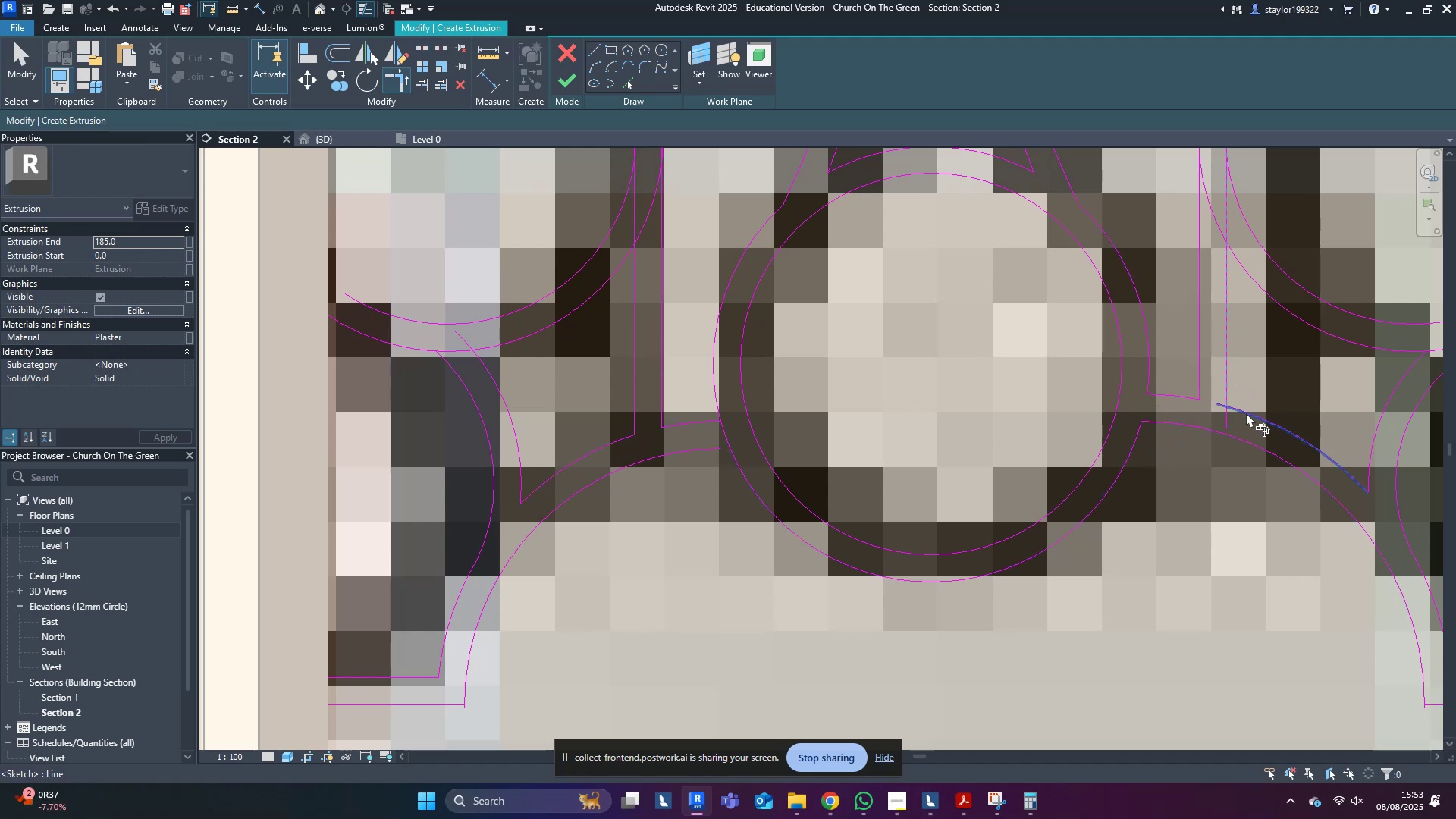 
triple_click([1246, 413])
 